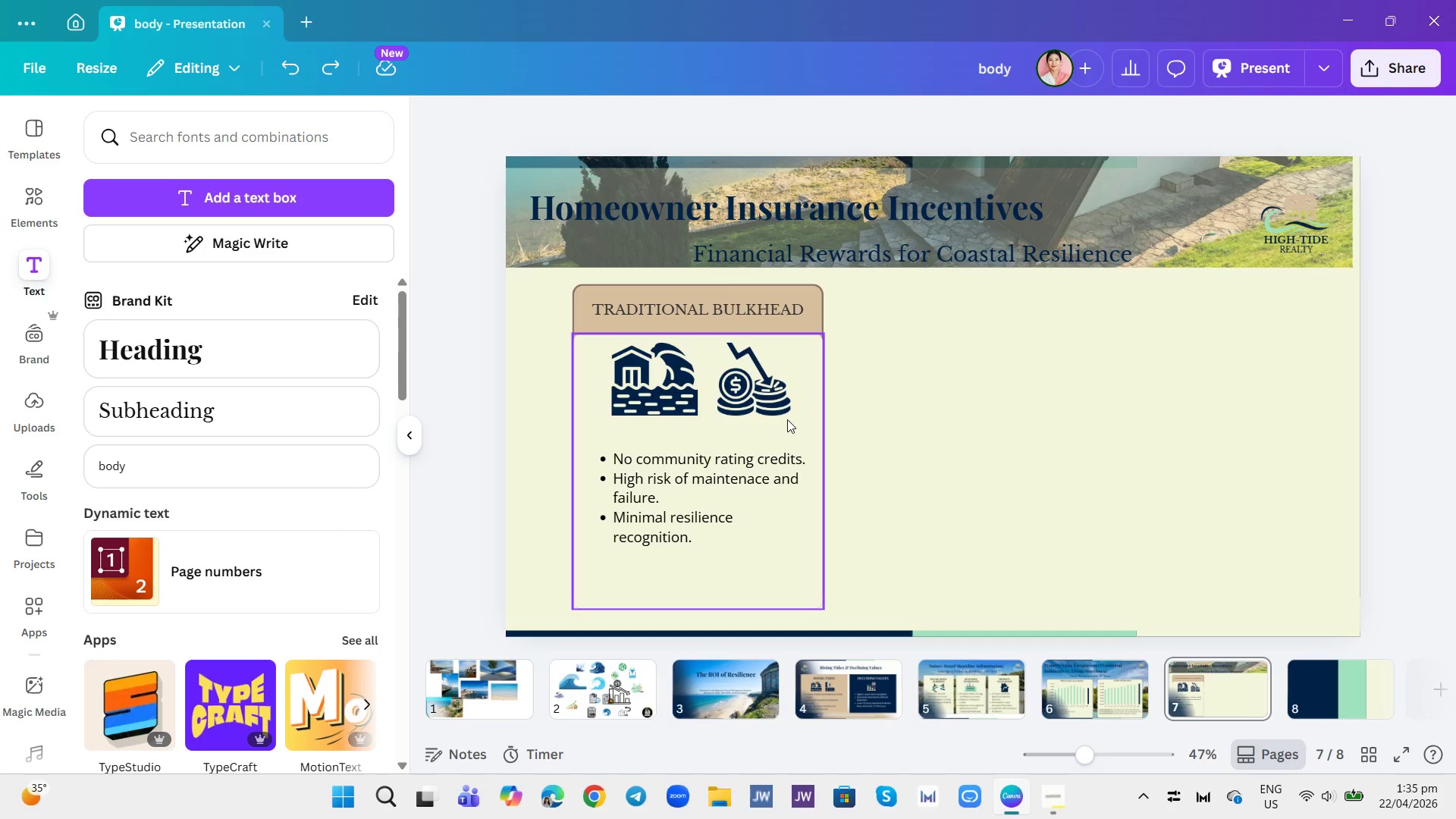 
key(Control+ControlLeft)
 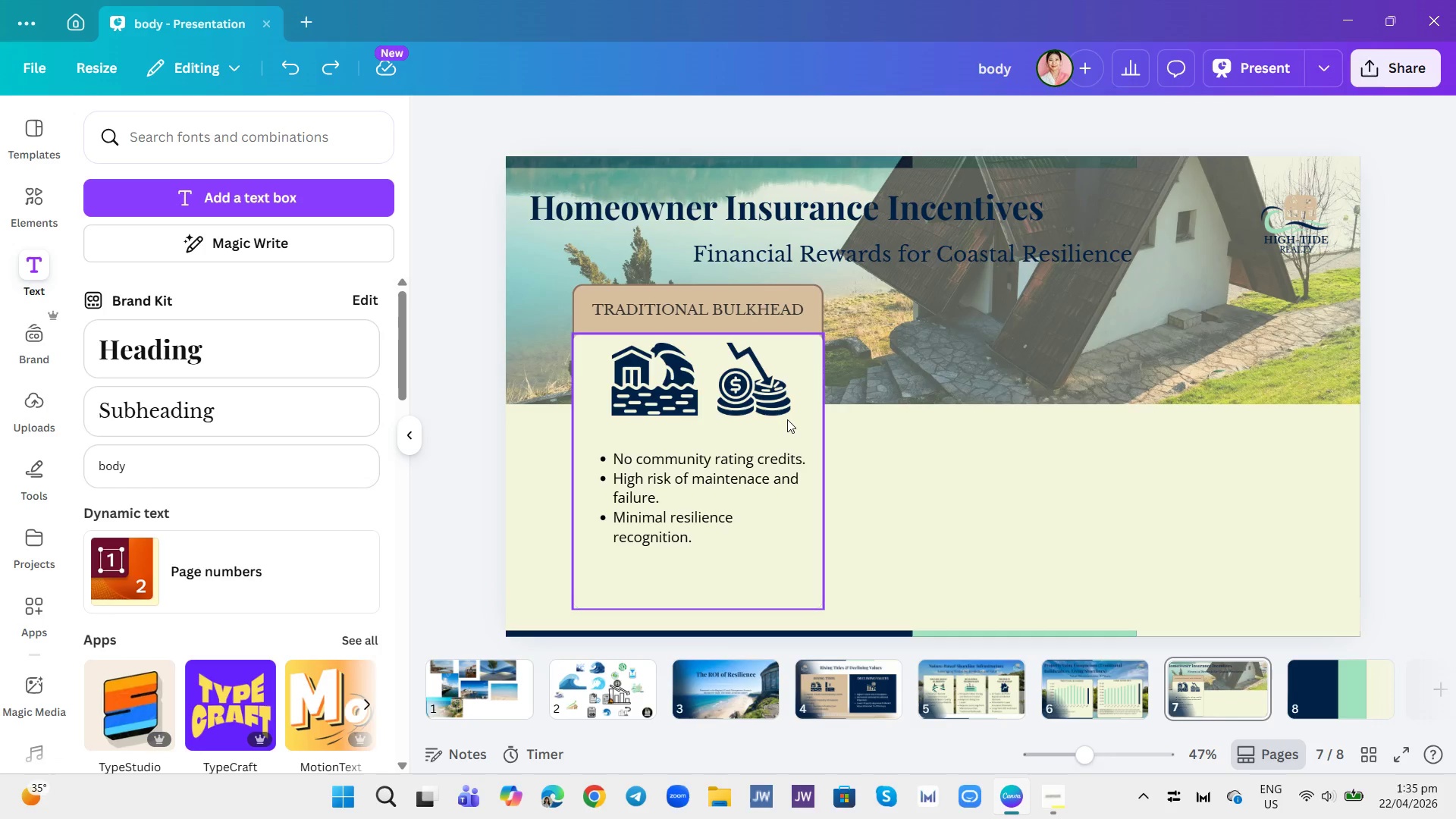 
key(Control+Z)
 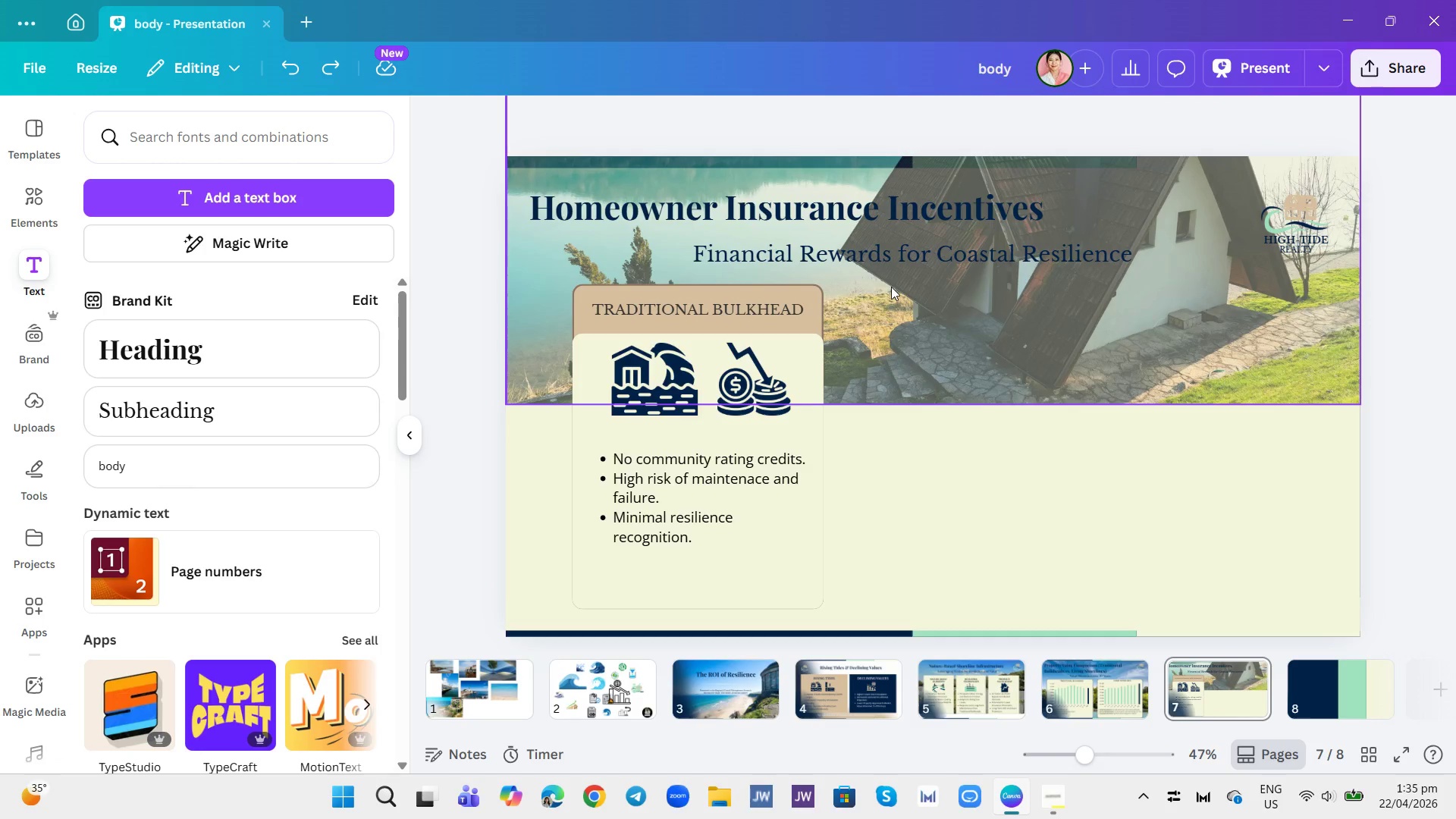 
left_click_drag(start_coordinate=[935, 374], to_coordinate=[921, 234])
 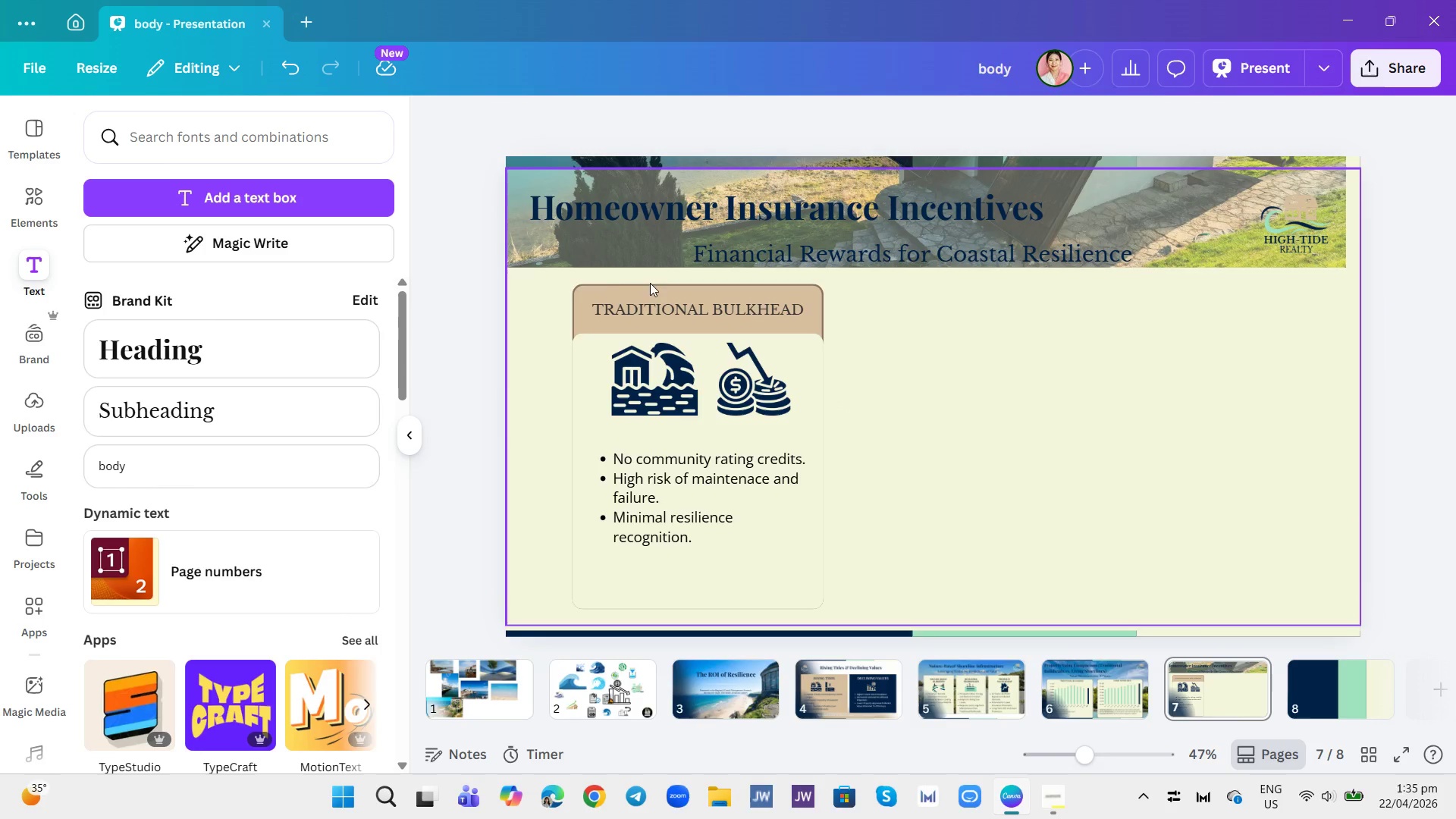 
left_click([556, 294])
 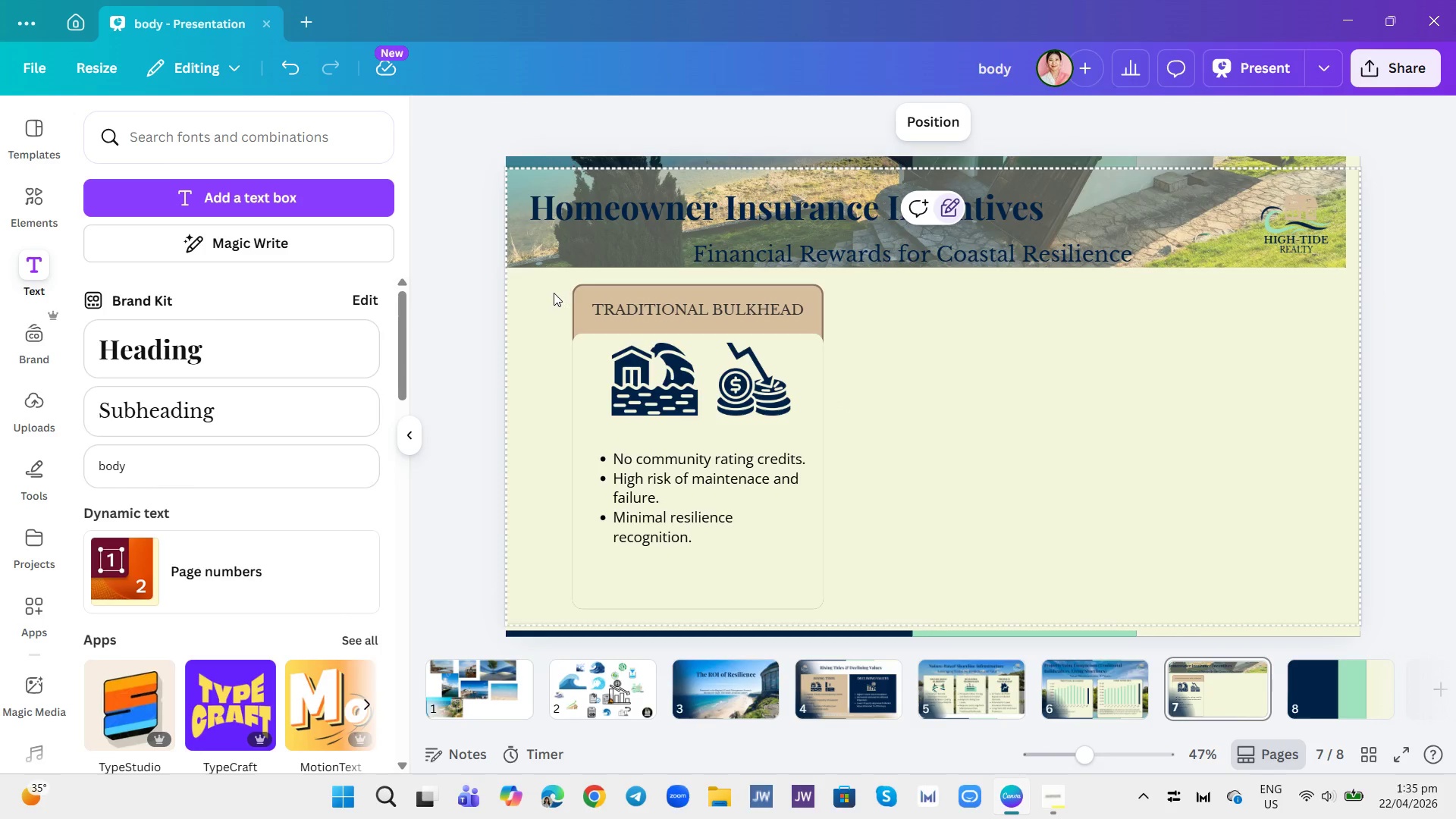 
left_click_drag(start_coordinate=[554, 289], to_coordinate=[698, 555])
 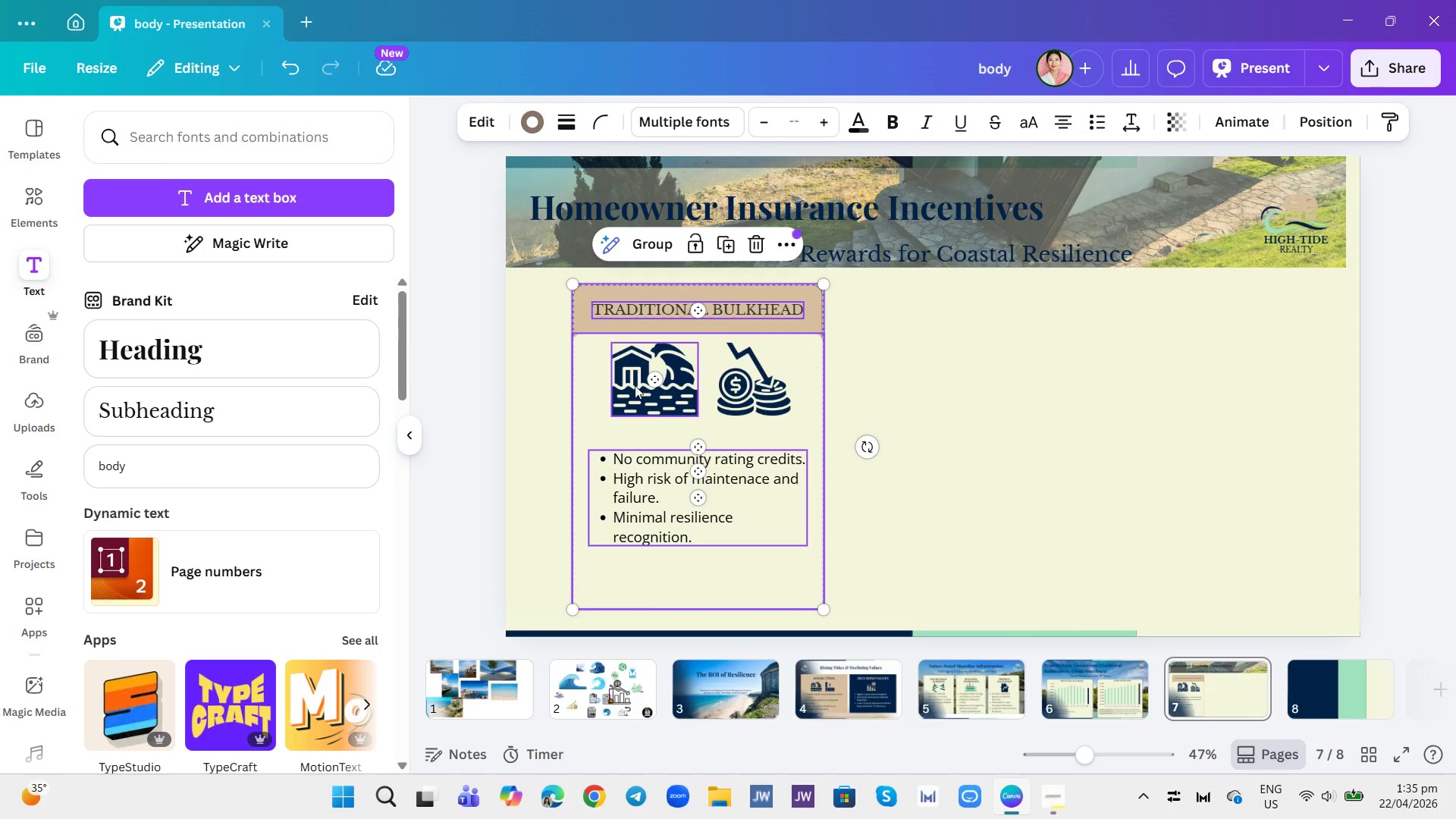 
left_click([656, 235])
 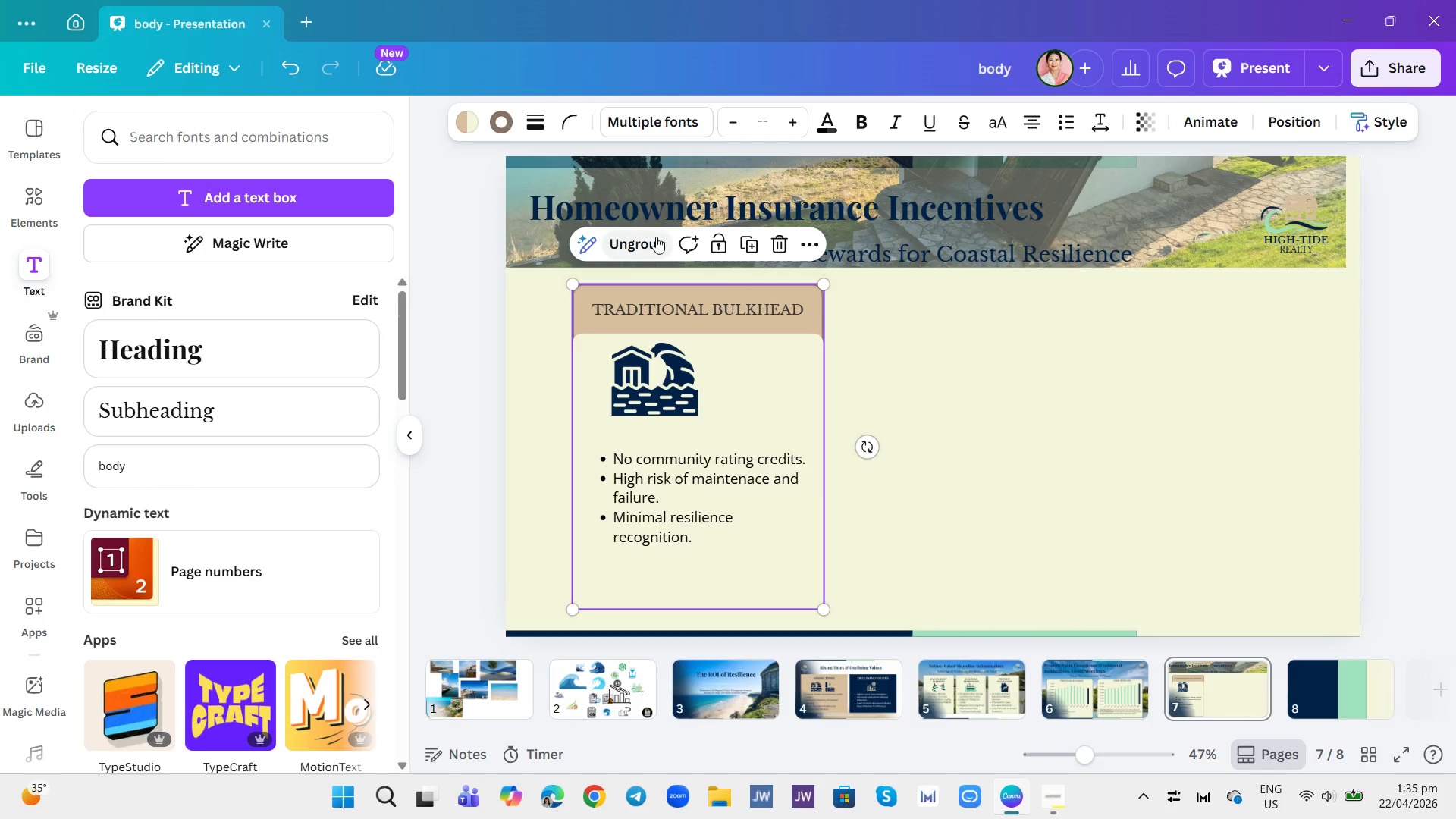 
key(Control+Z)
 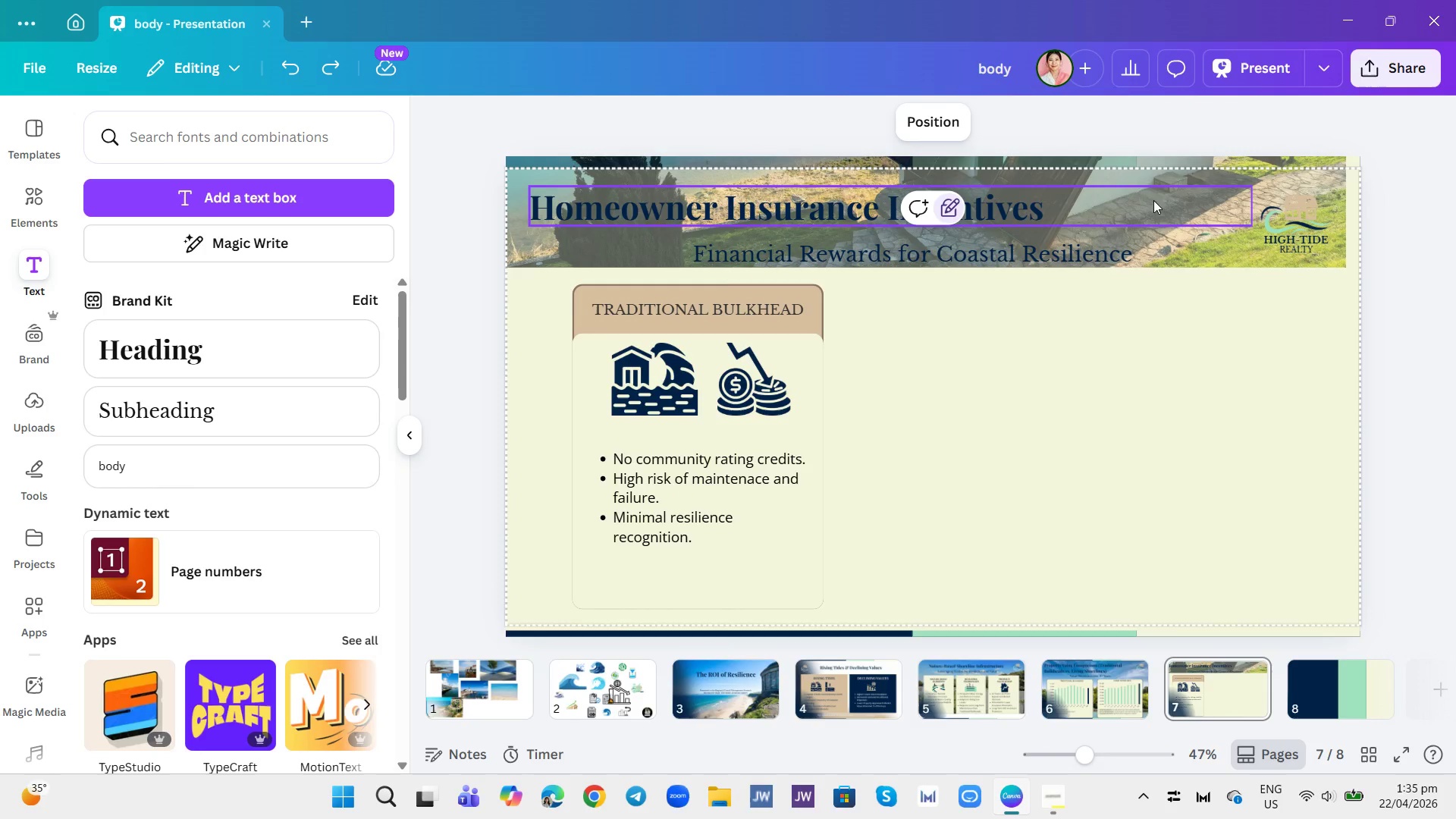 
left_click_drag(start_coordinate=[1211, 214], to_coordinate=[1228, 299])
 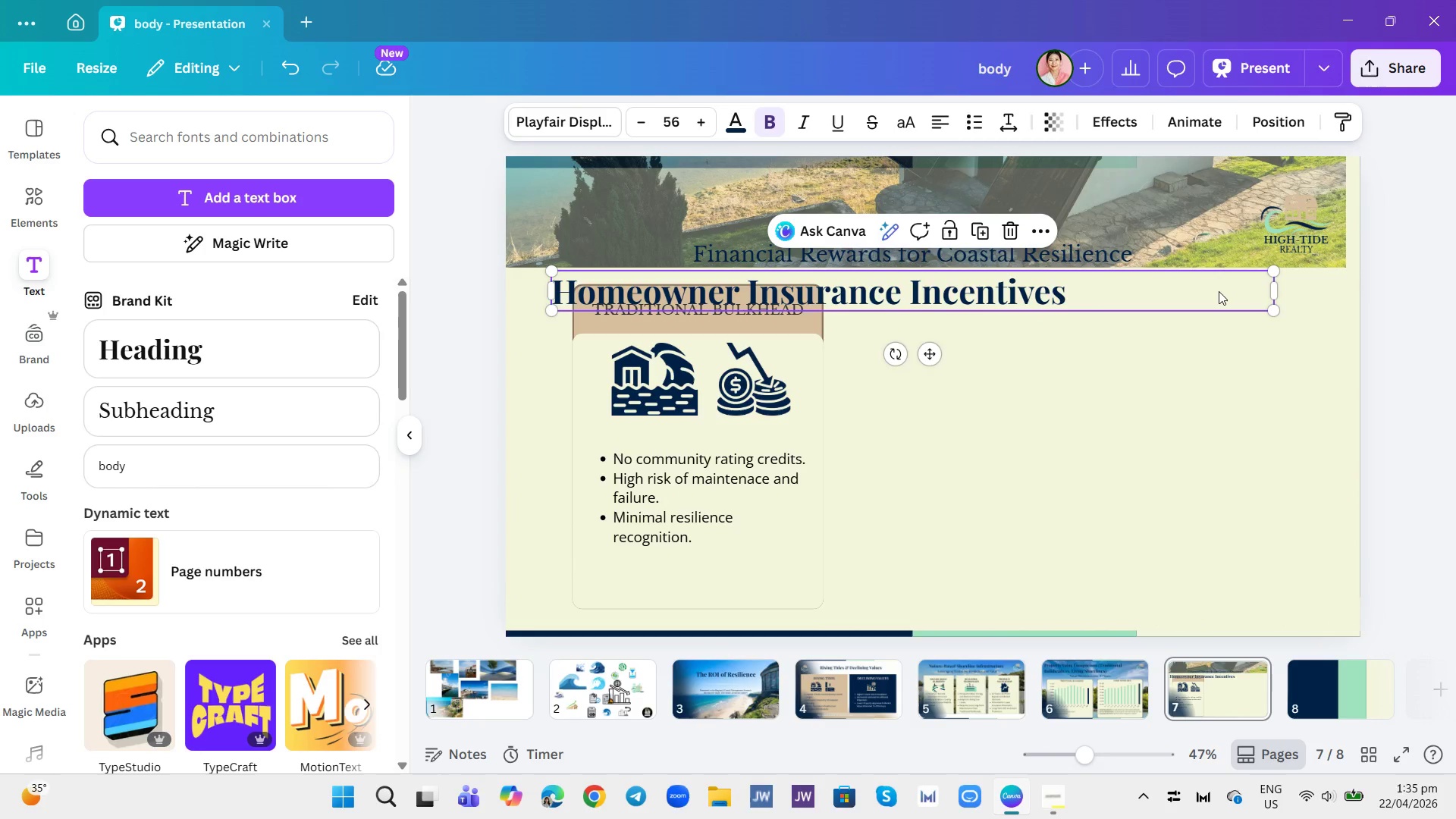 
key(Control+Z)
 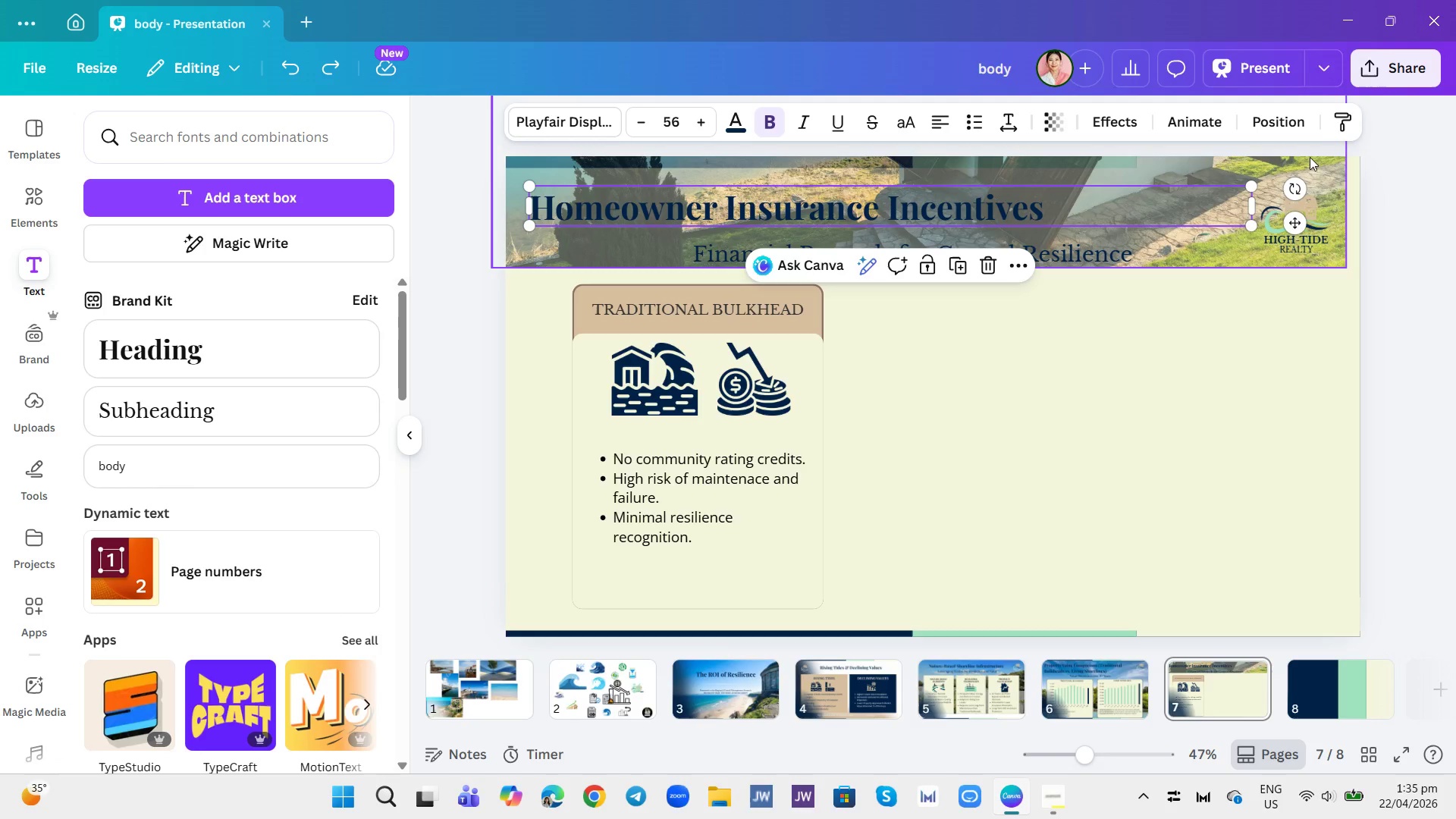 
left_click_drag(start_coordinate=[1321, 168], to_coordinate=[1334, 528])
 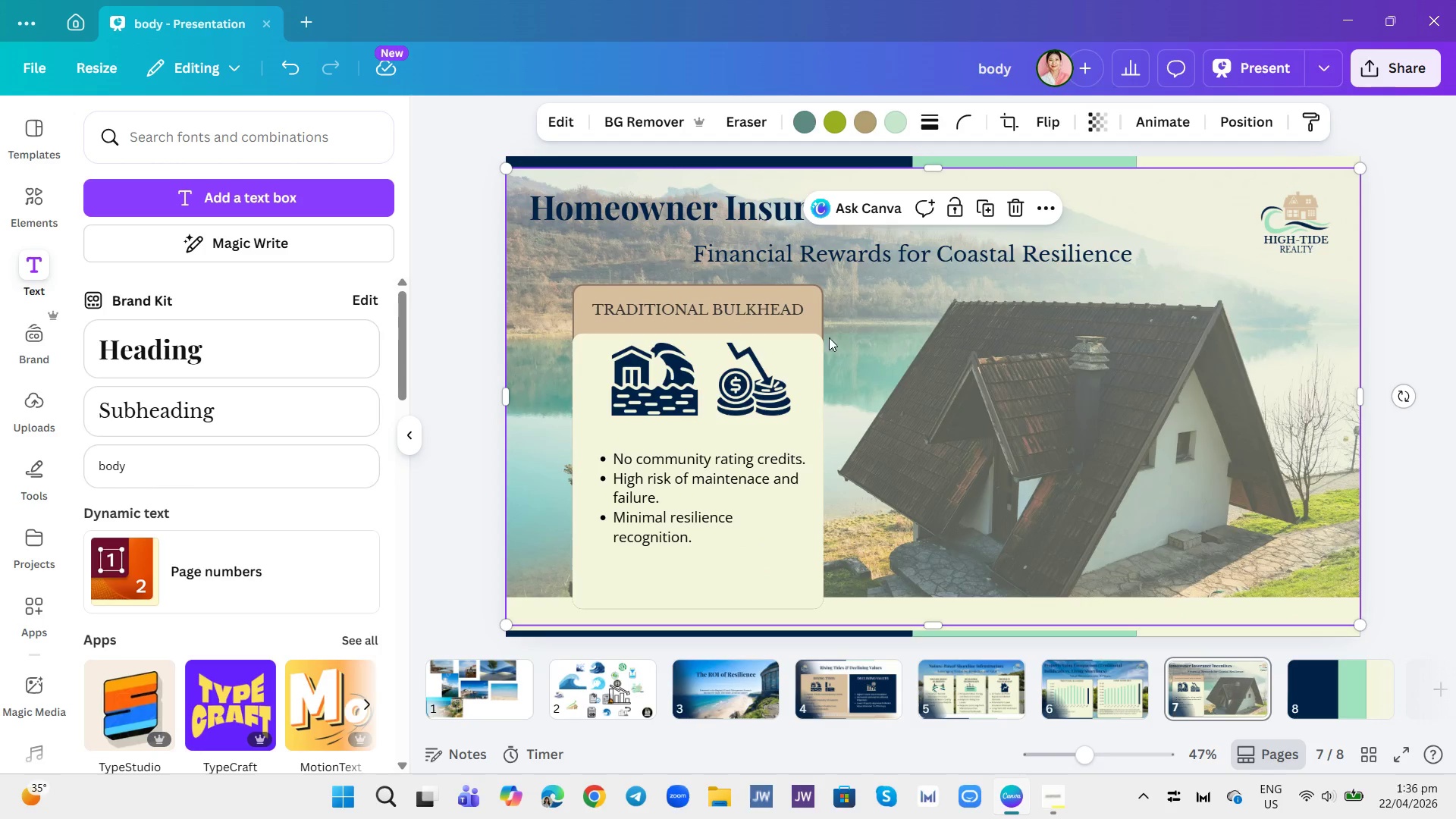 
wait(5.99)
 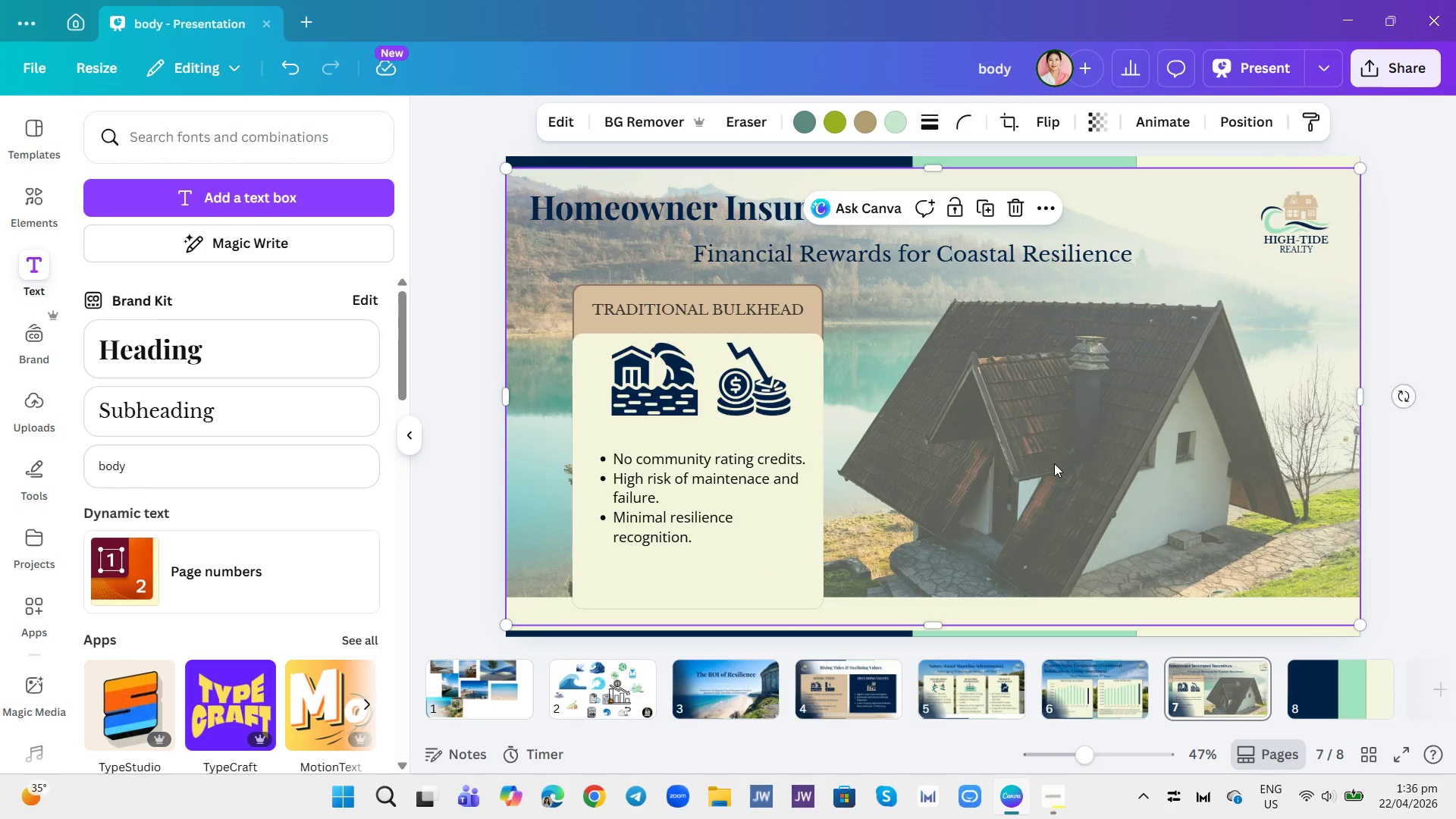 
left_click([701, 243])
 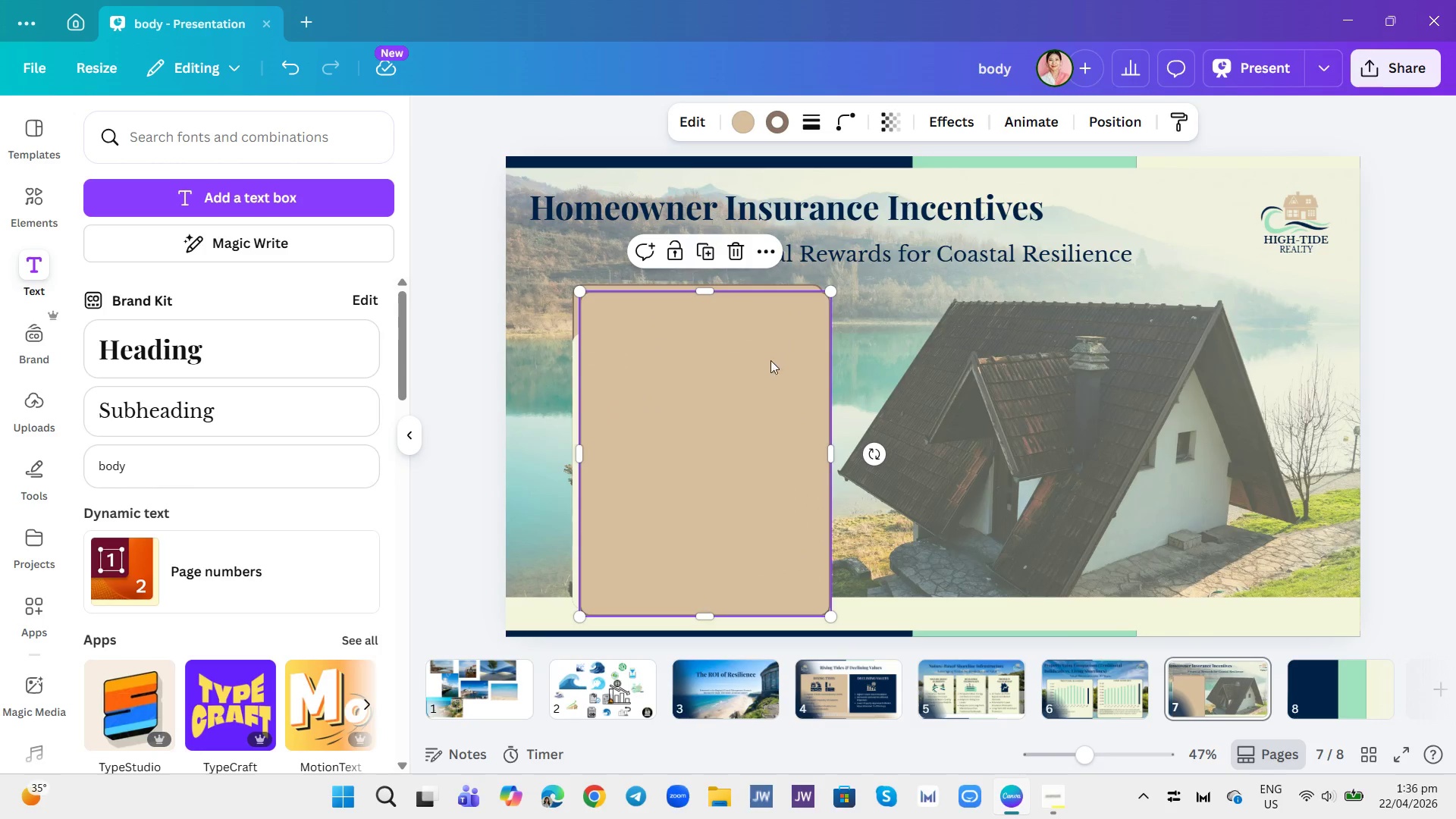 
left_click_drag(start_coordinate=[698, 391], to_coordinate=[963, 381])
 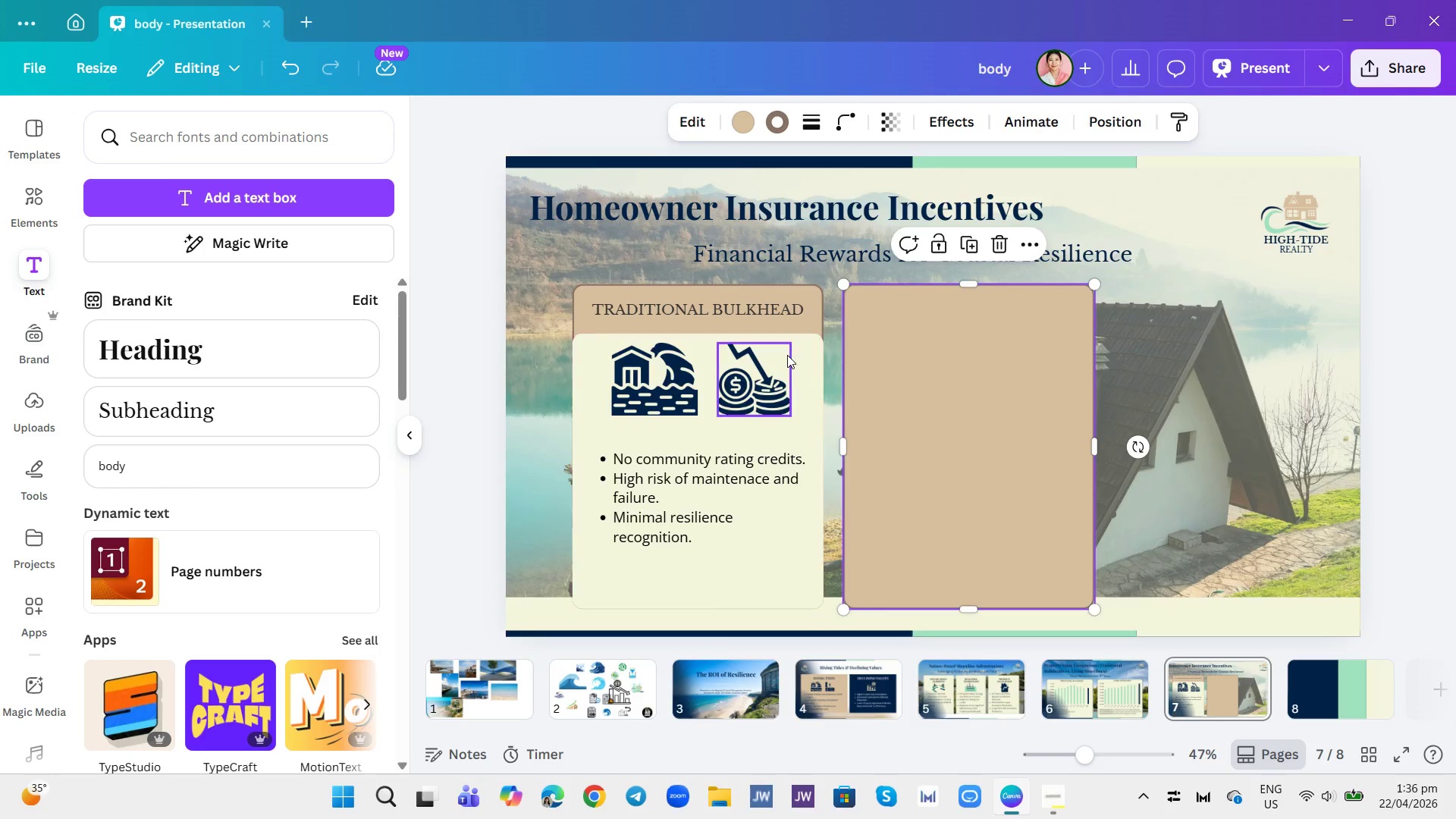 
left_click([787, 355])
 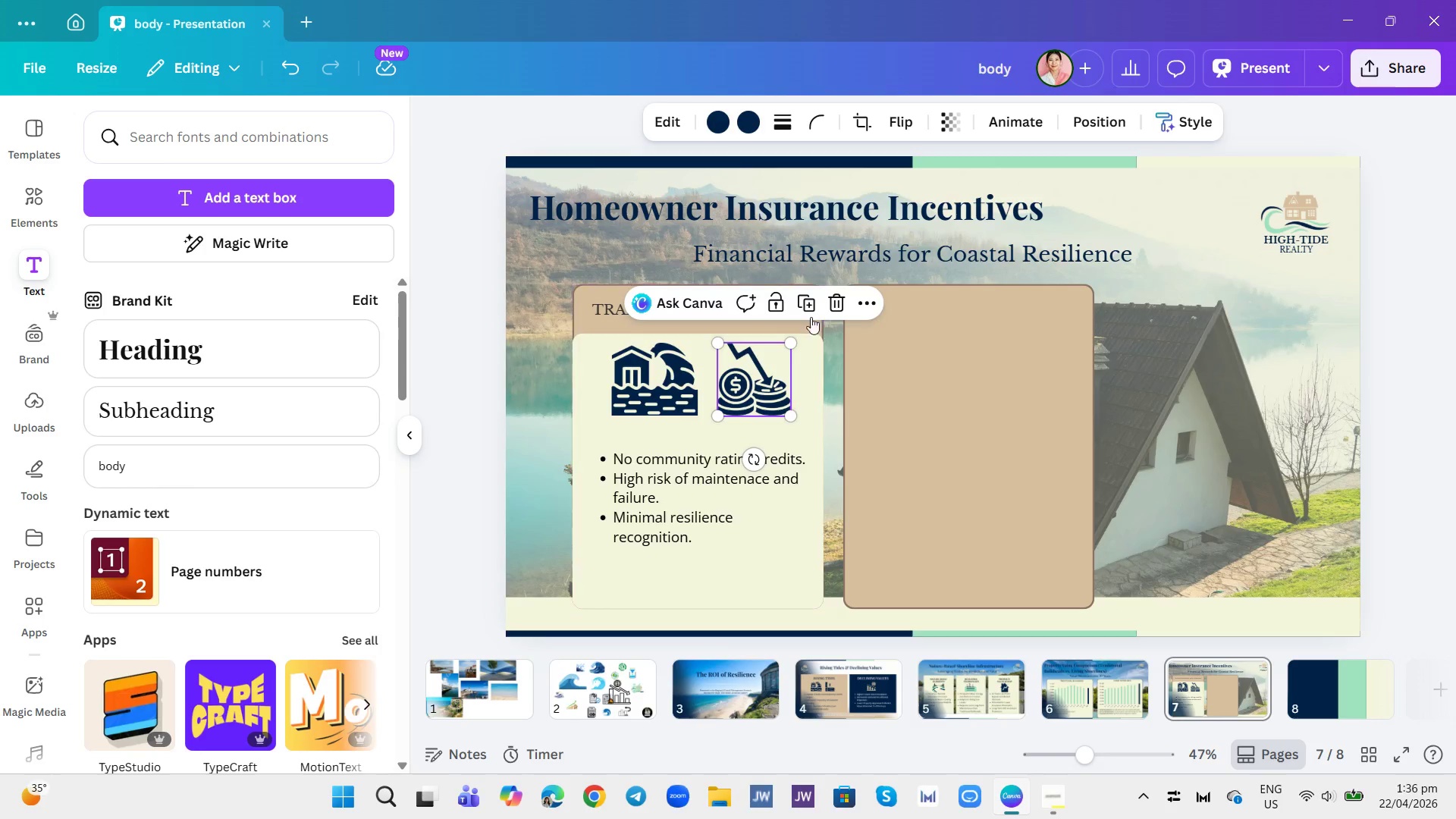 
left_click([805, 298])
 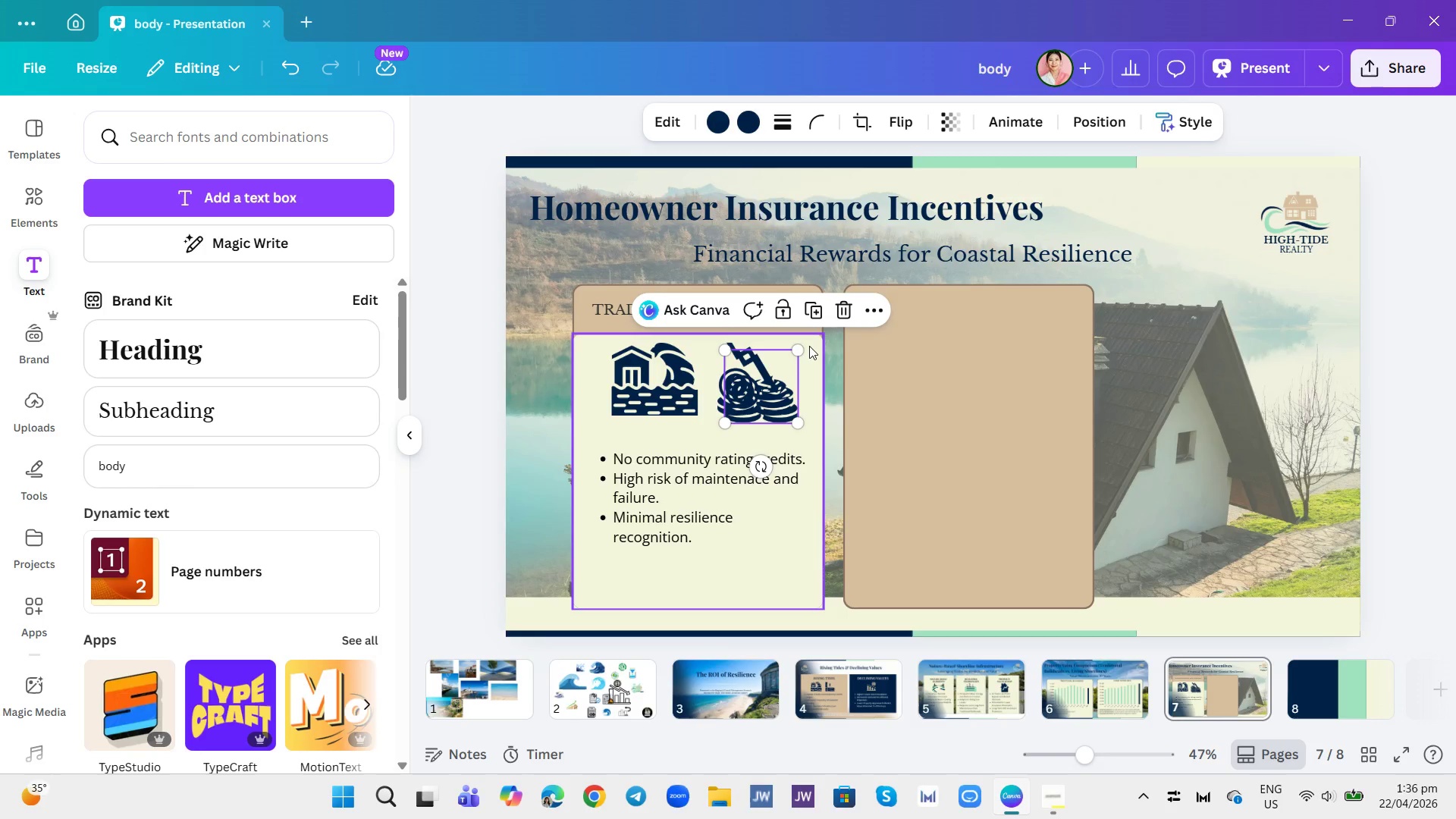 
key(Control+Z)
 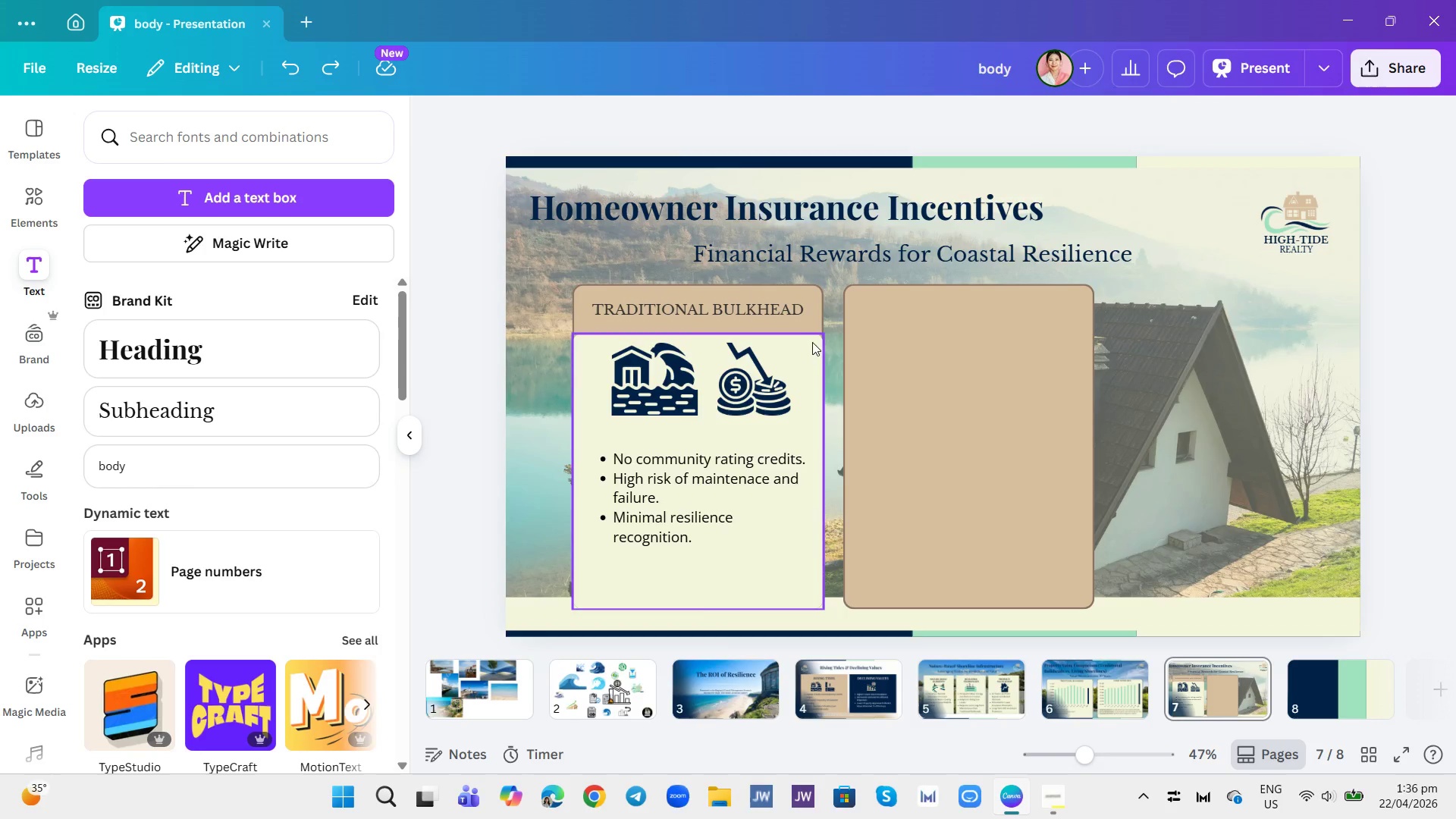 
left_click([808, 346])
 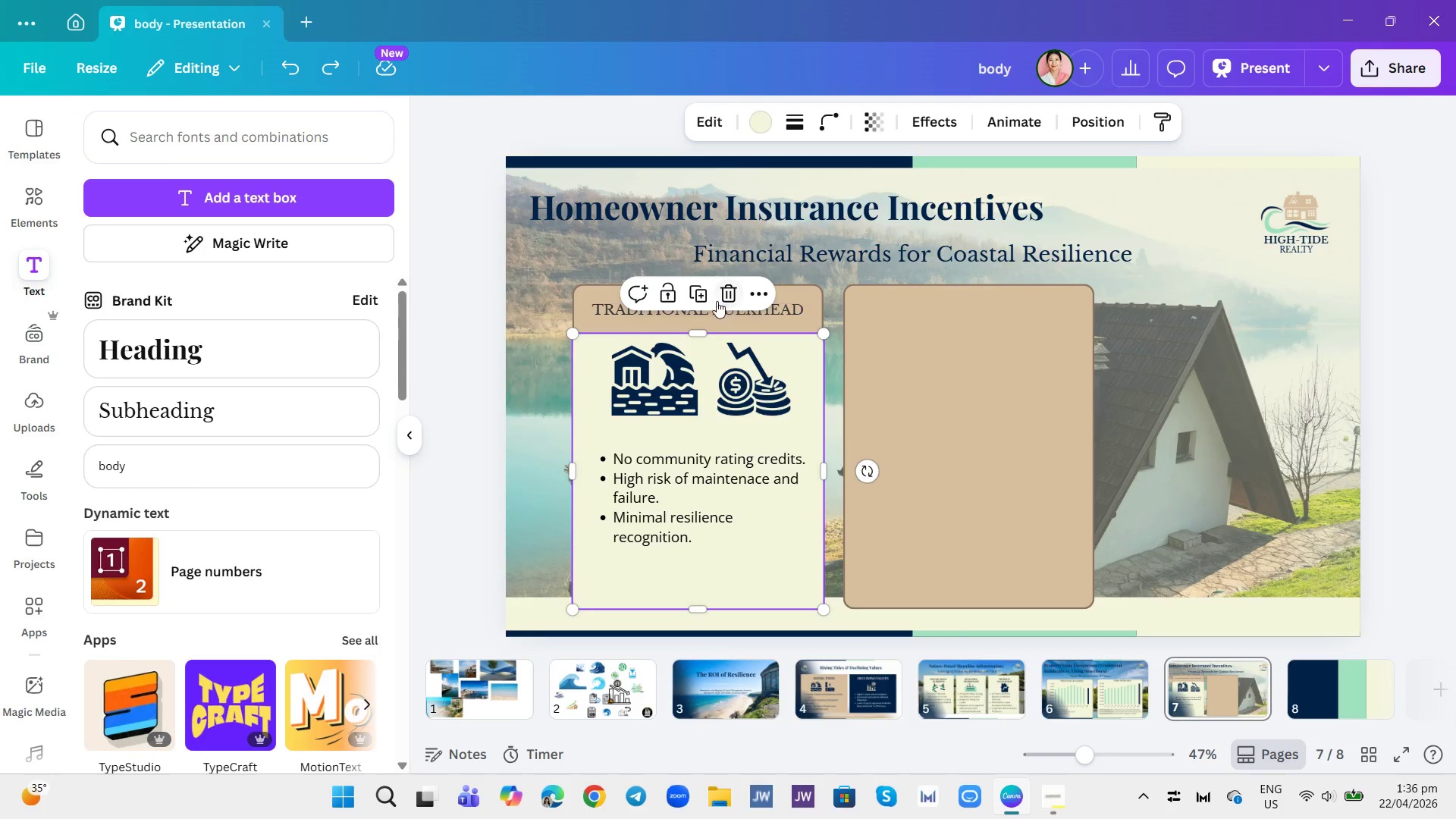 
left_click([701, 296])
 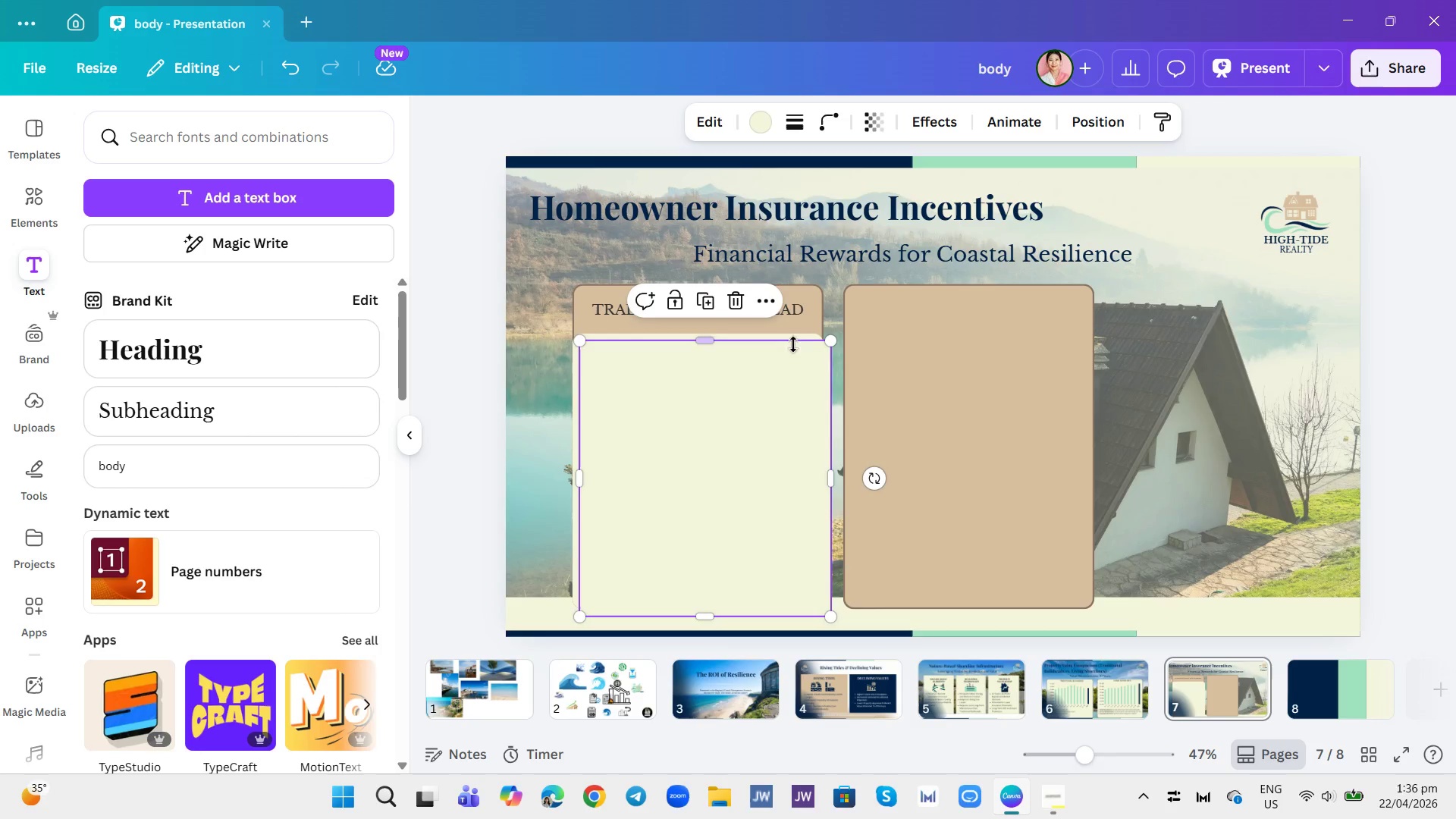 
left_click_drag(start_coordinate=[787, 367], to_coordinate=[1059, 364])
 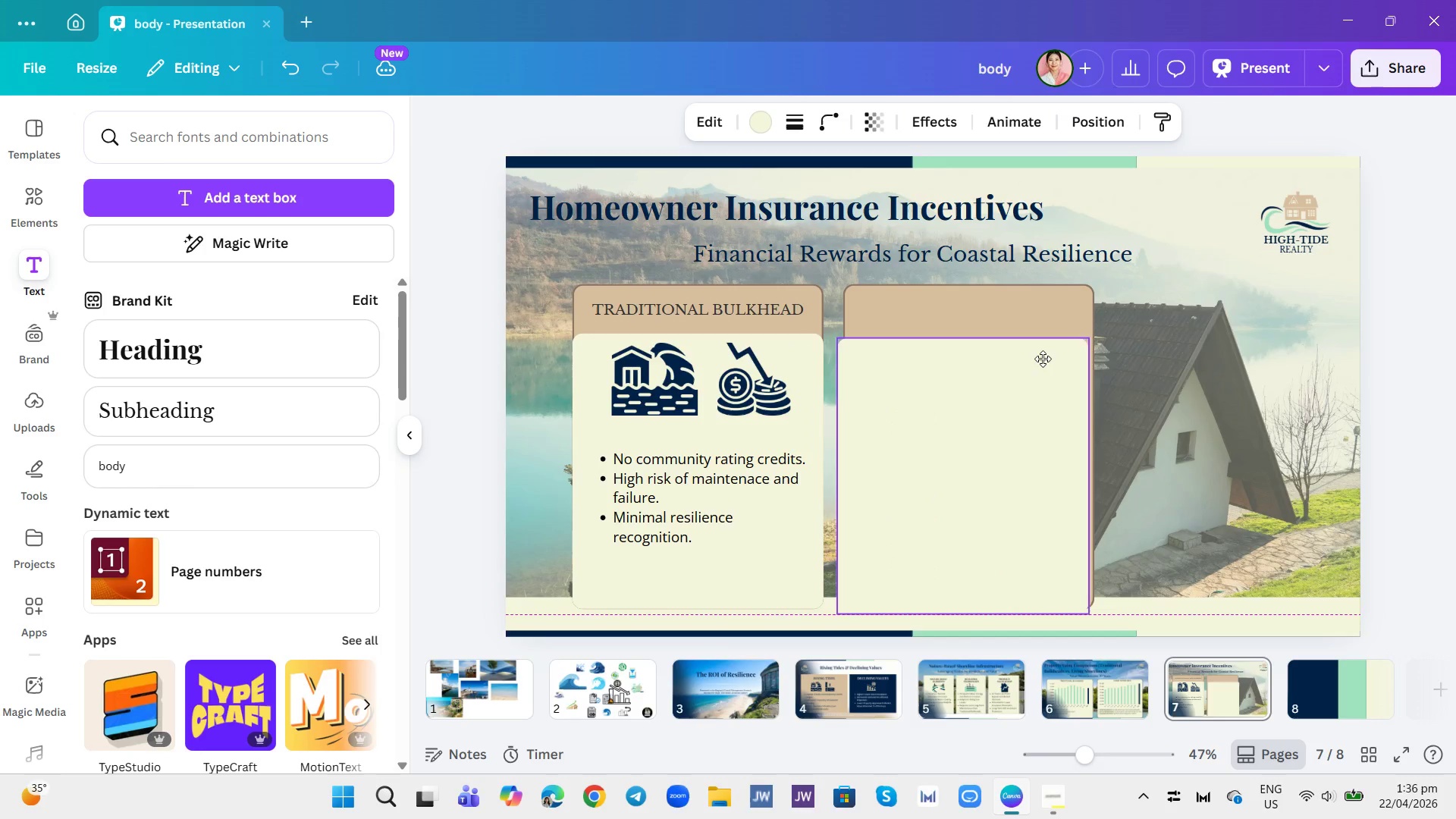 
left_click([1060, 363])
 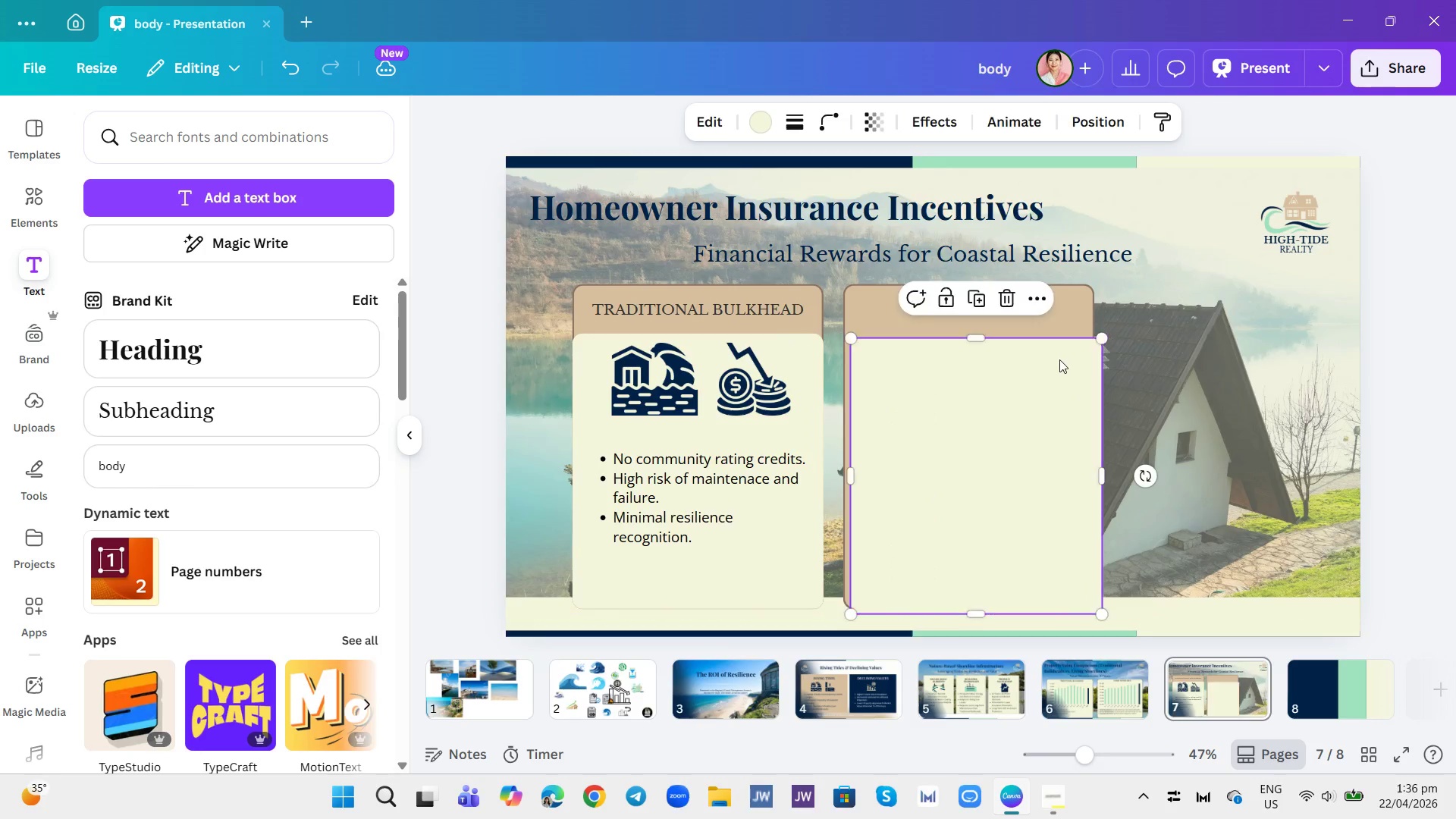 
left_click_drag(start_coordinate=[1059, 359], to_coordinate=[1043, 359])
 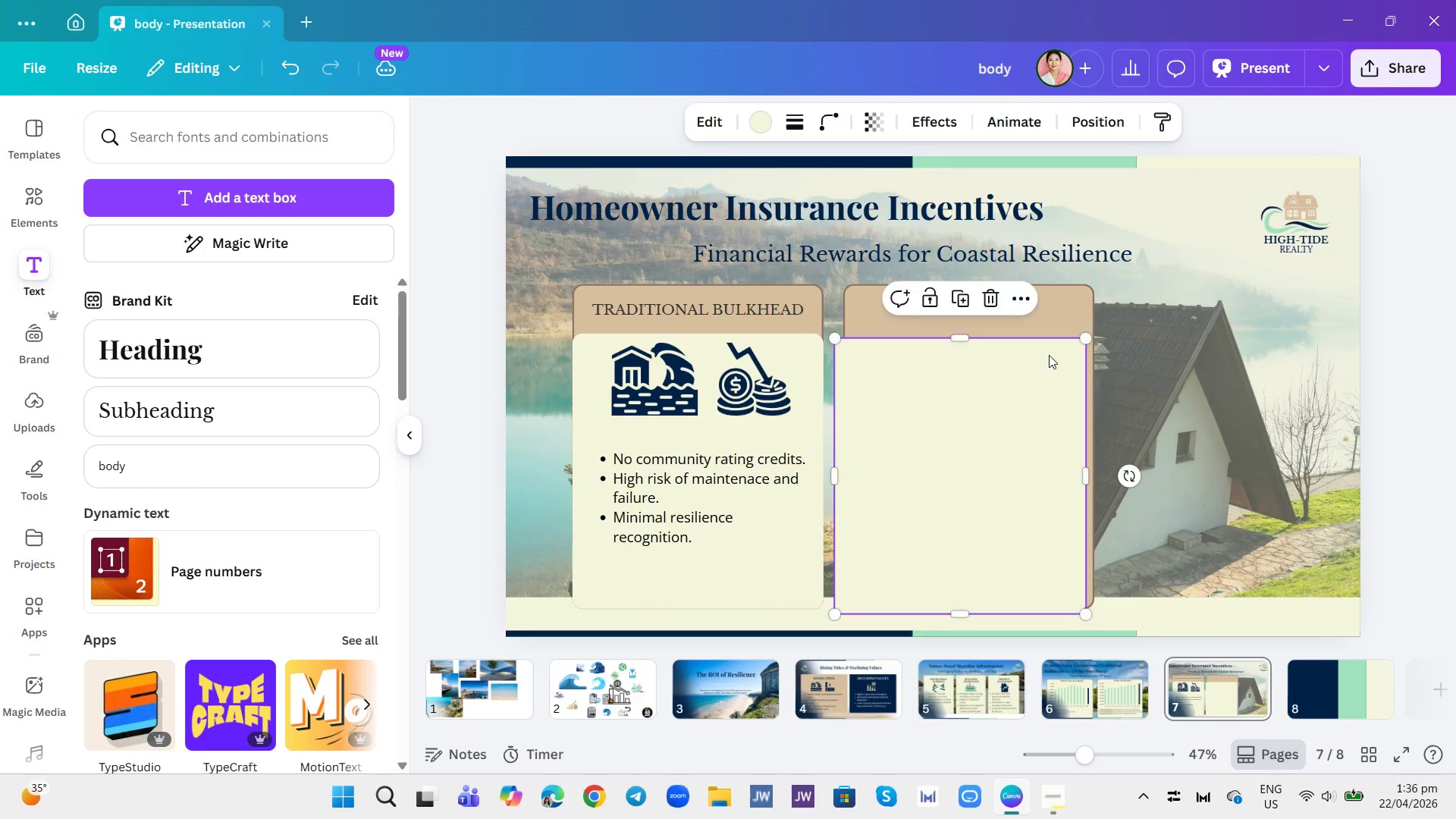 
left_click_drag(start_coordinate=[1049, 355], to_coordinate=[1056, 356])
 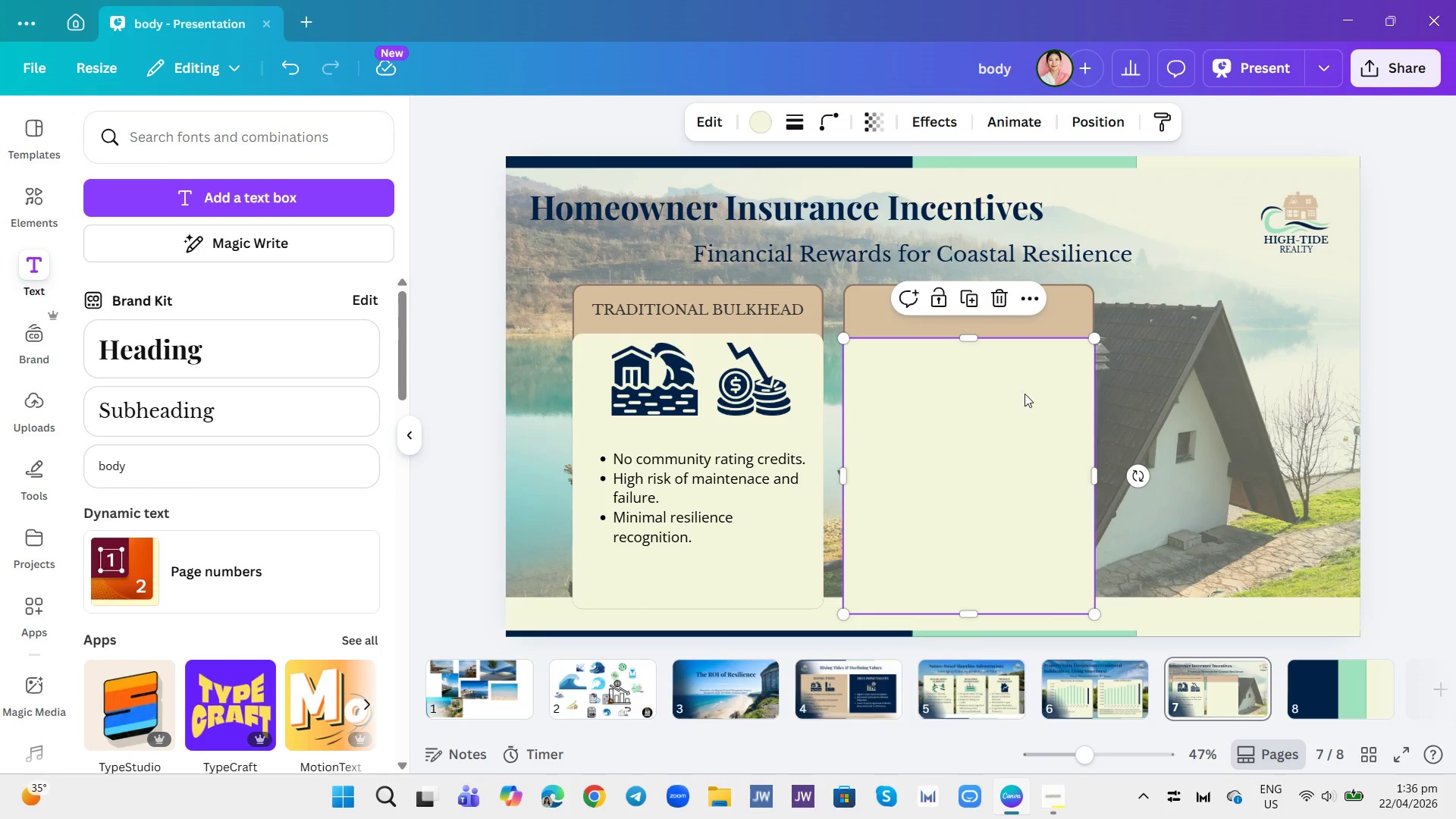 
left_click_drag(start_coordinate=[1021, 394], to_coordinate=[1019, 387])
 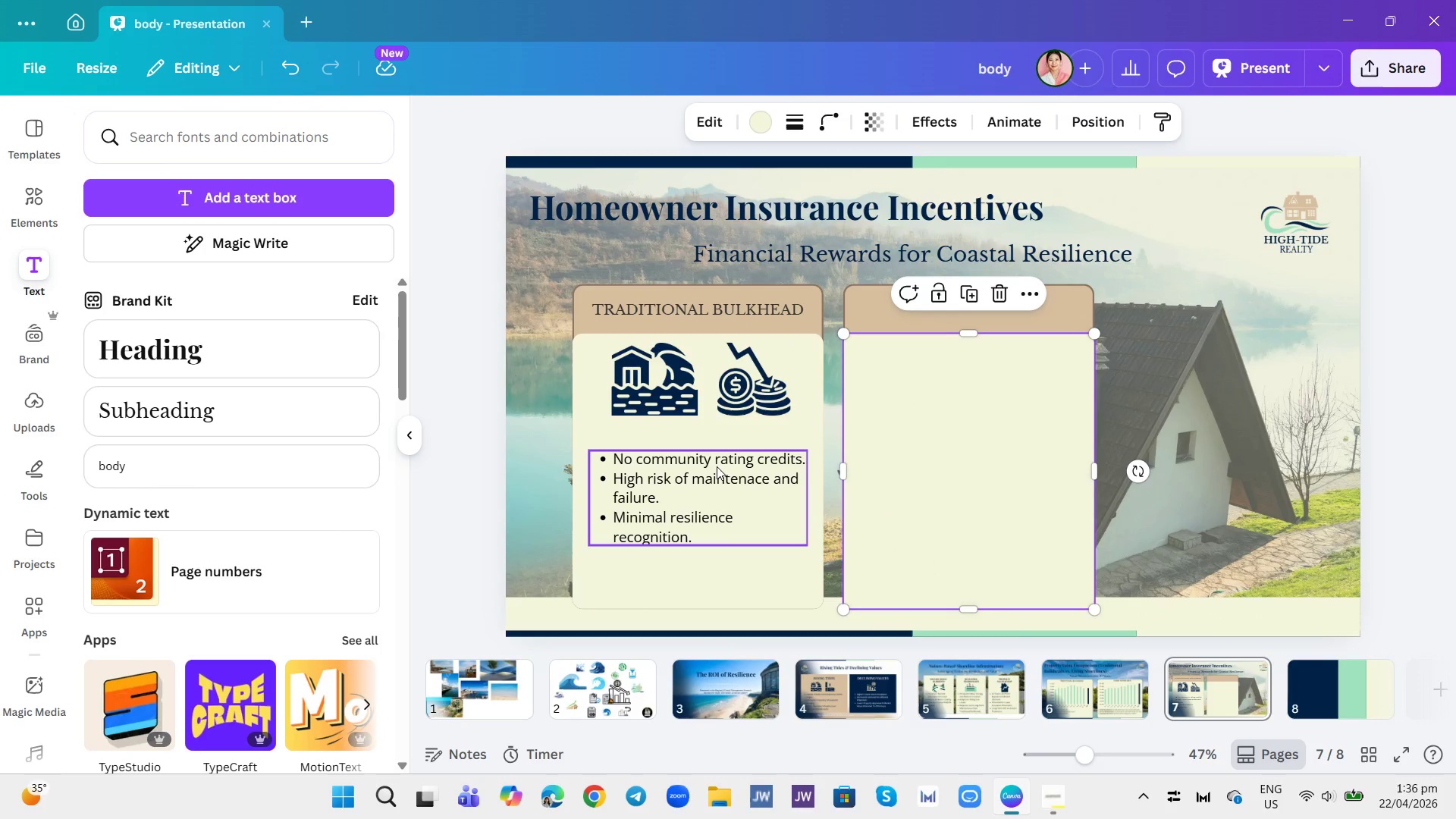 
left_click([714, 481])
 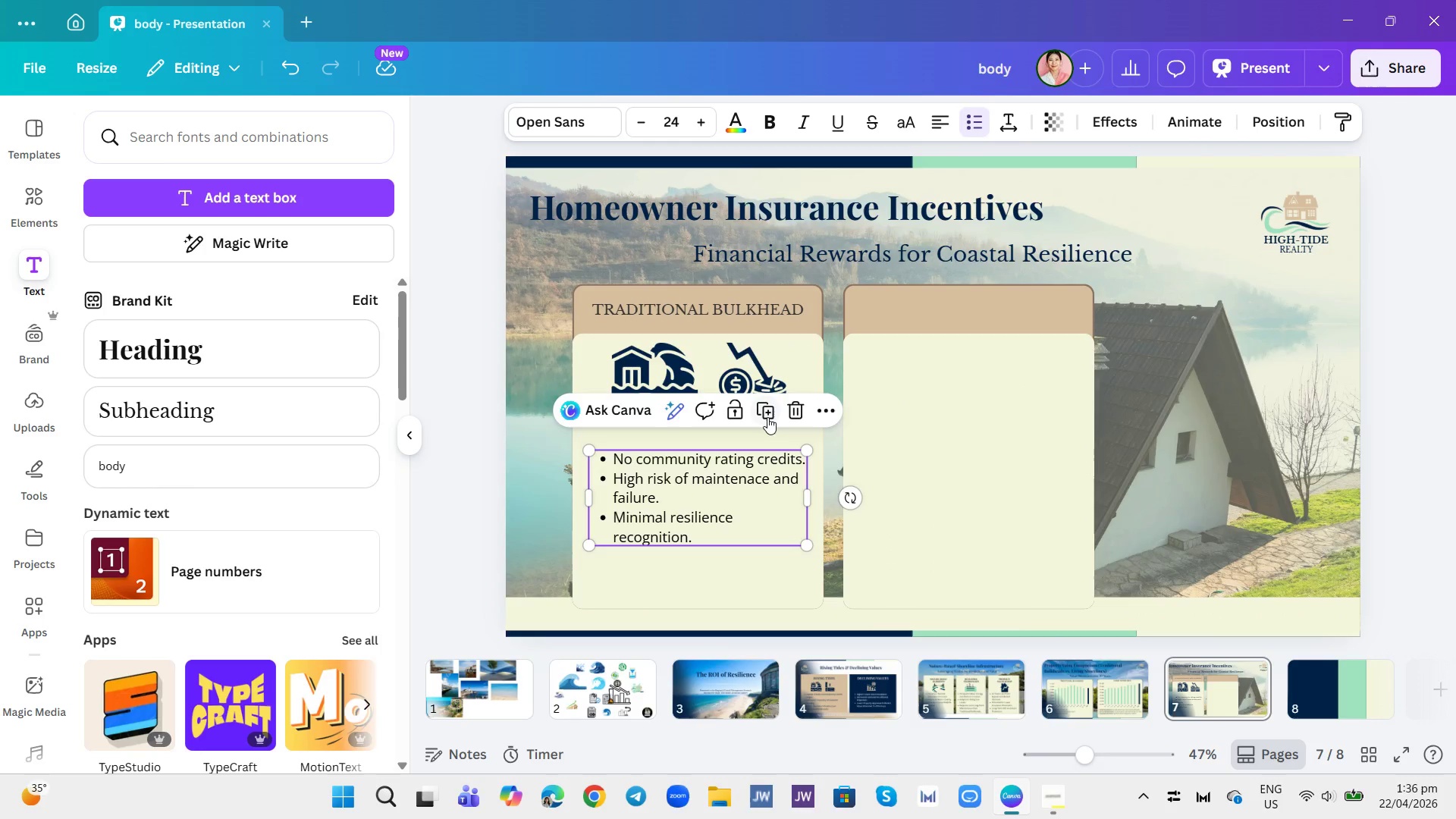 
left_click([767, 413])
 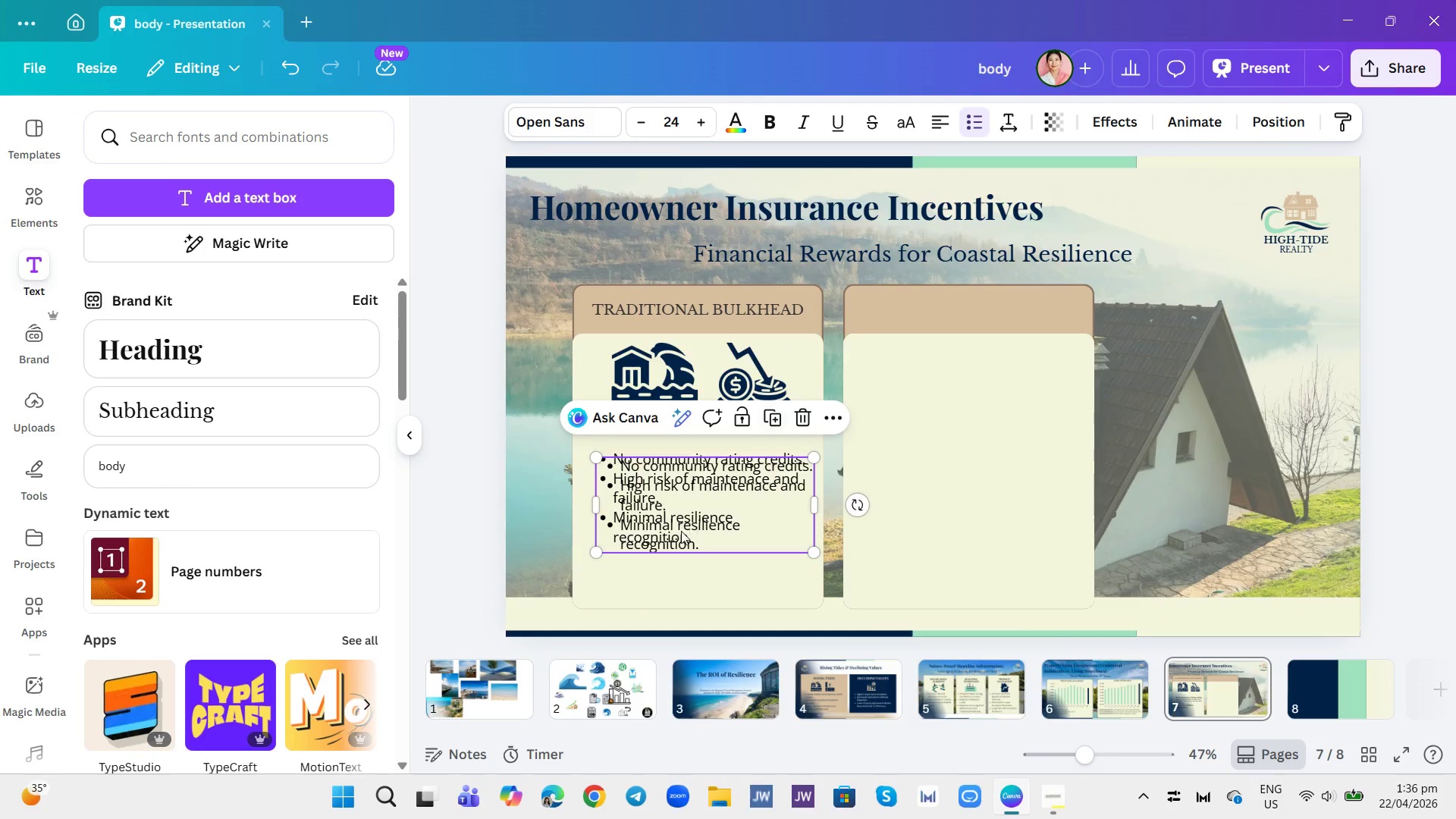 
left_click_drag(start_coordinate=[704, 515], to_coordinate=[974, 516])
 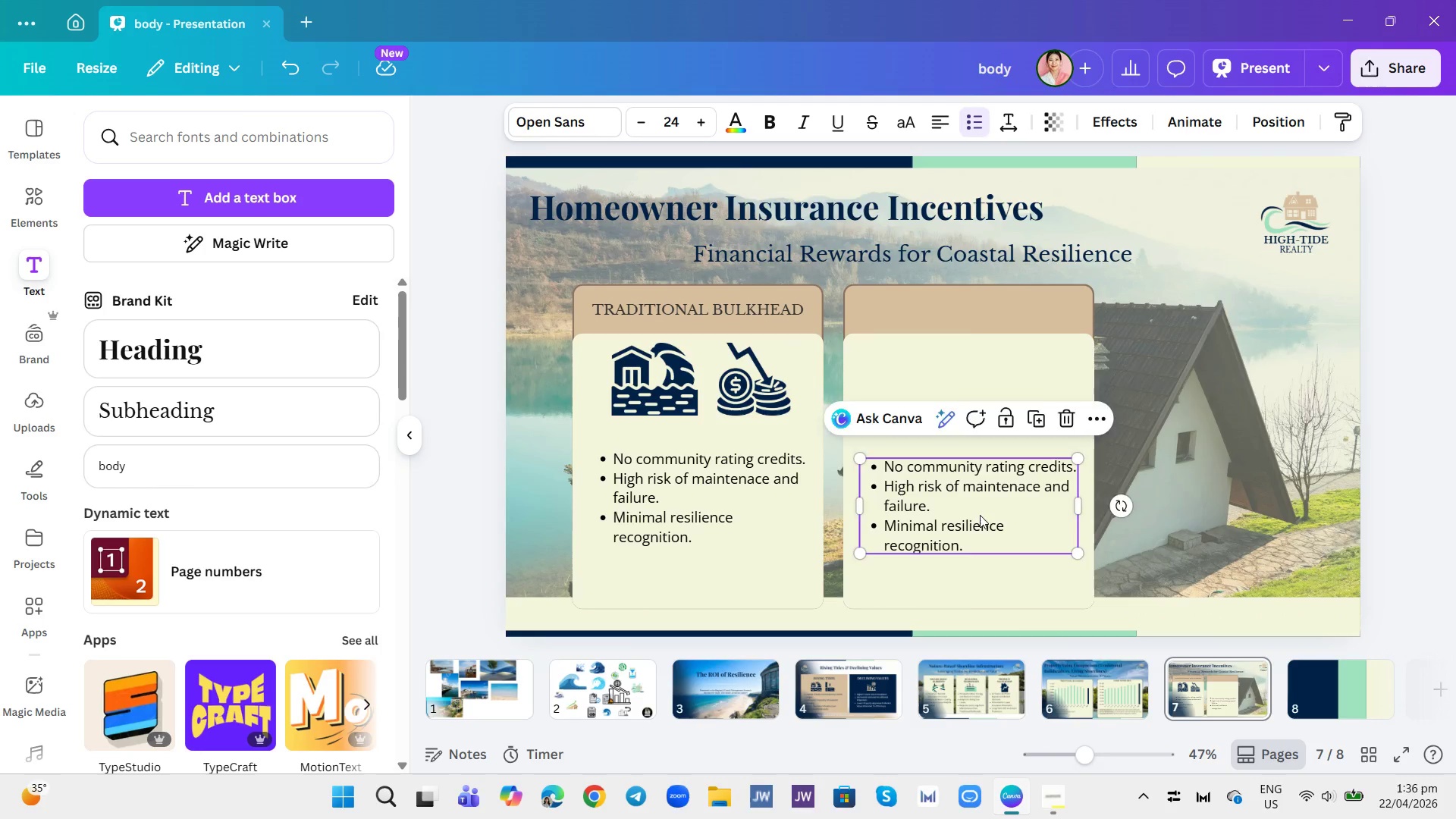 
left_click_drag(start_coordinate=[975, 515], to_coordinate=[980, 515])
 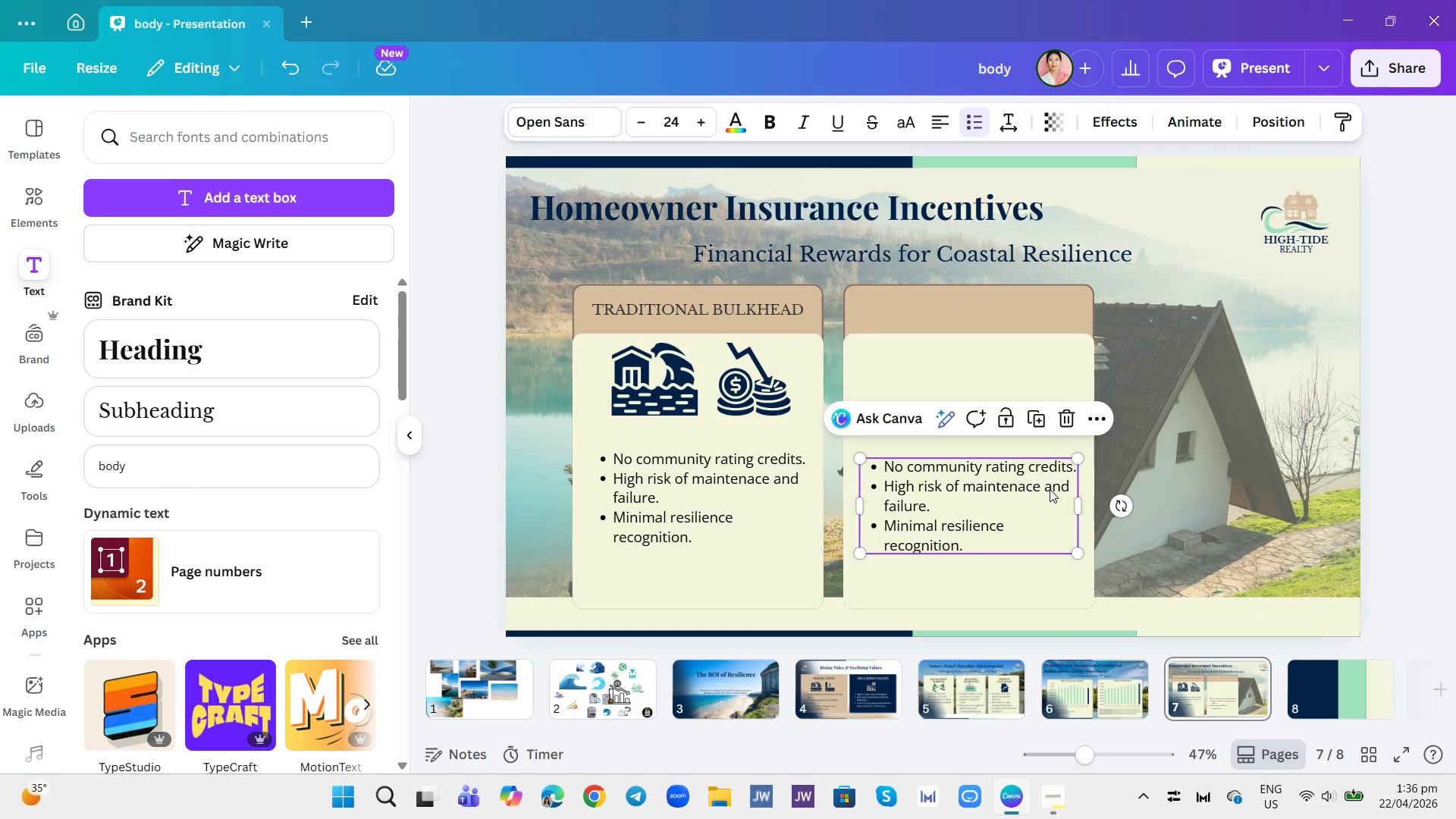 
left_click([1050, 489])
 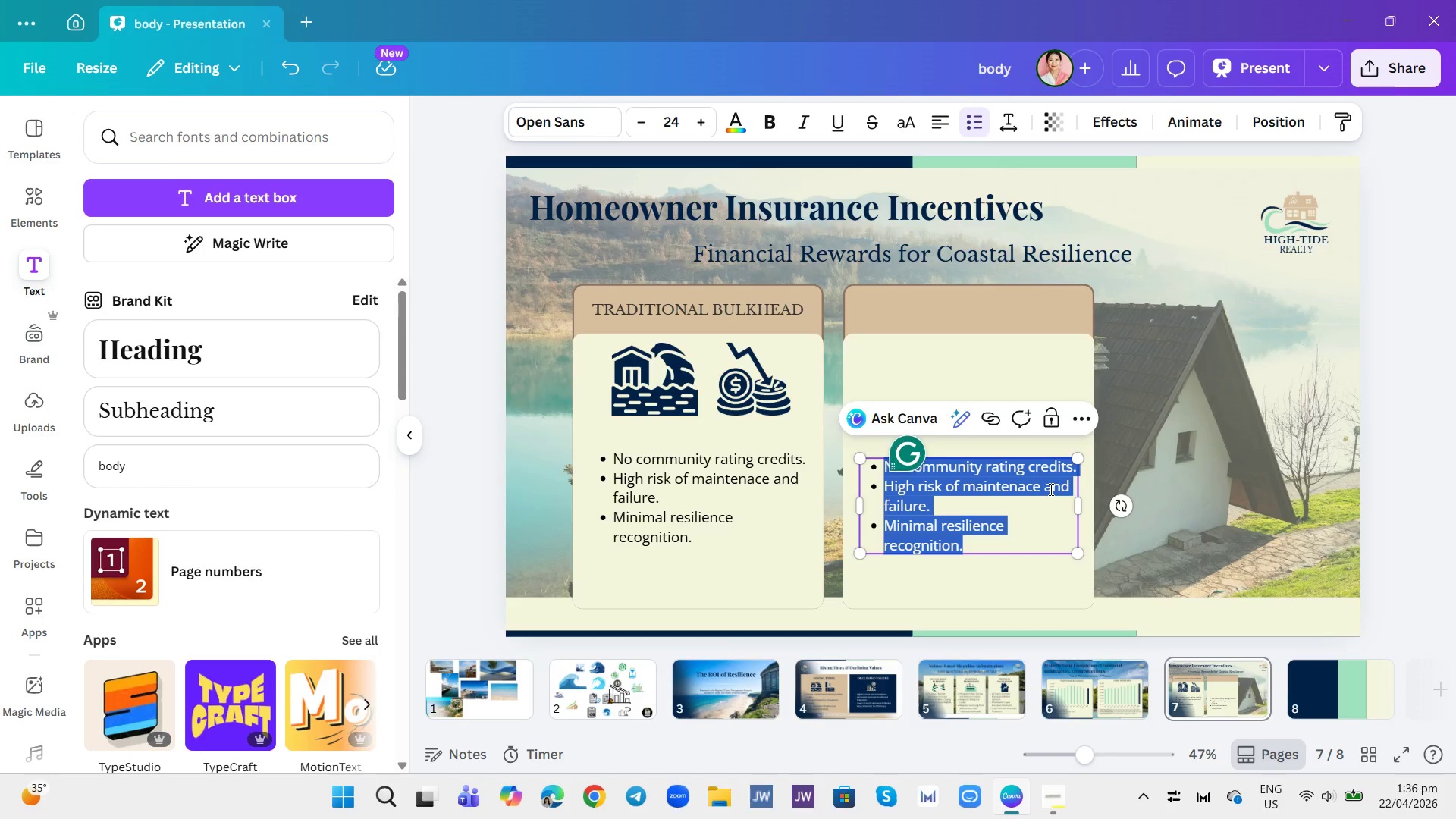 
type(Potrntiall )
key(Backspace)
type(y lowr premium costs.)
 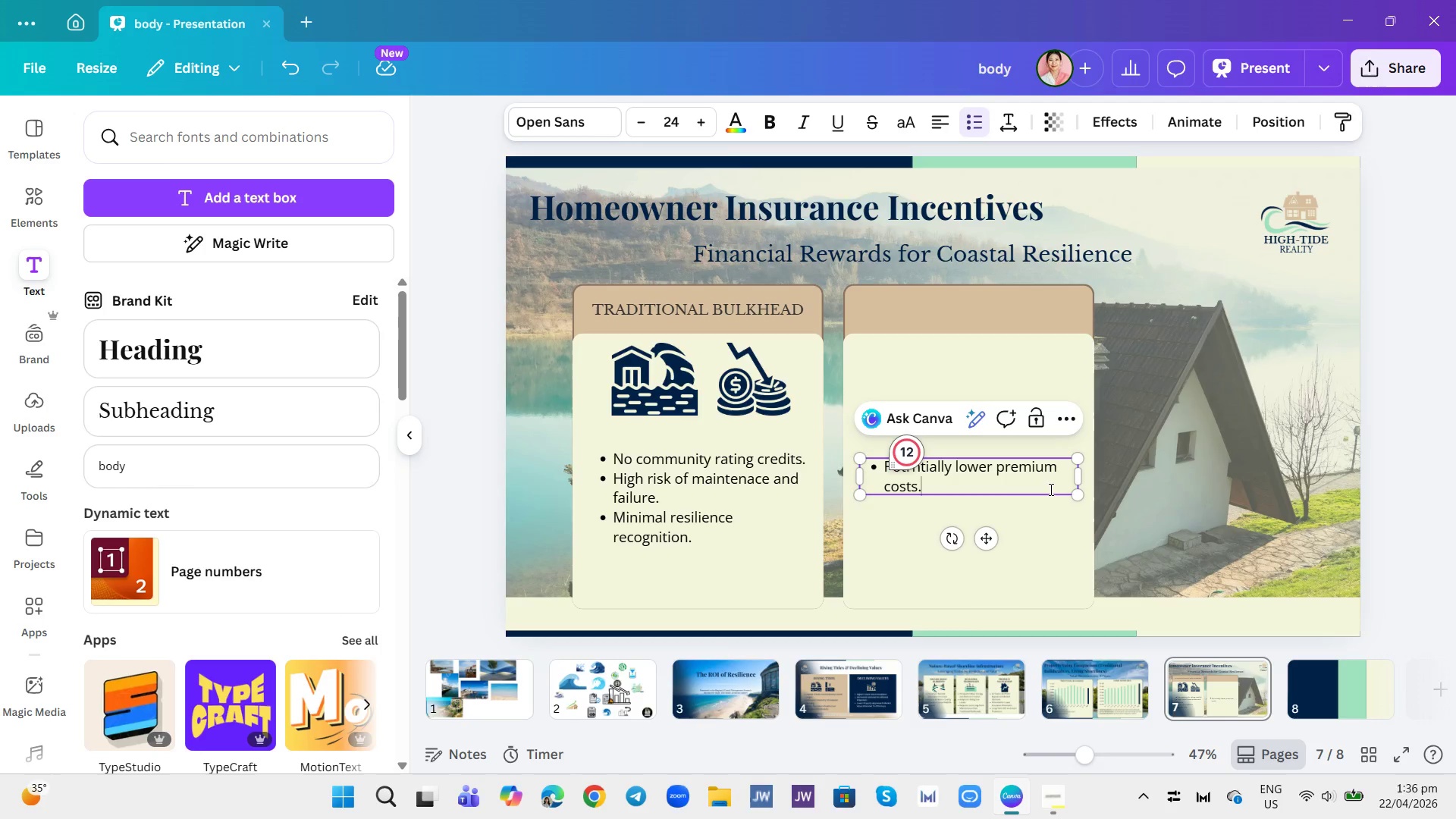 
key(Enter)
 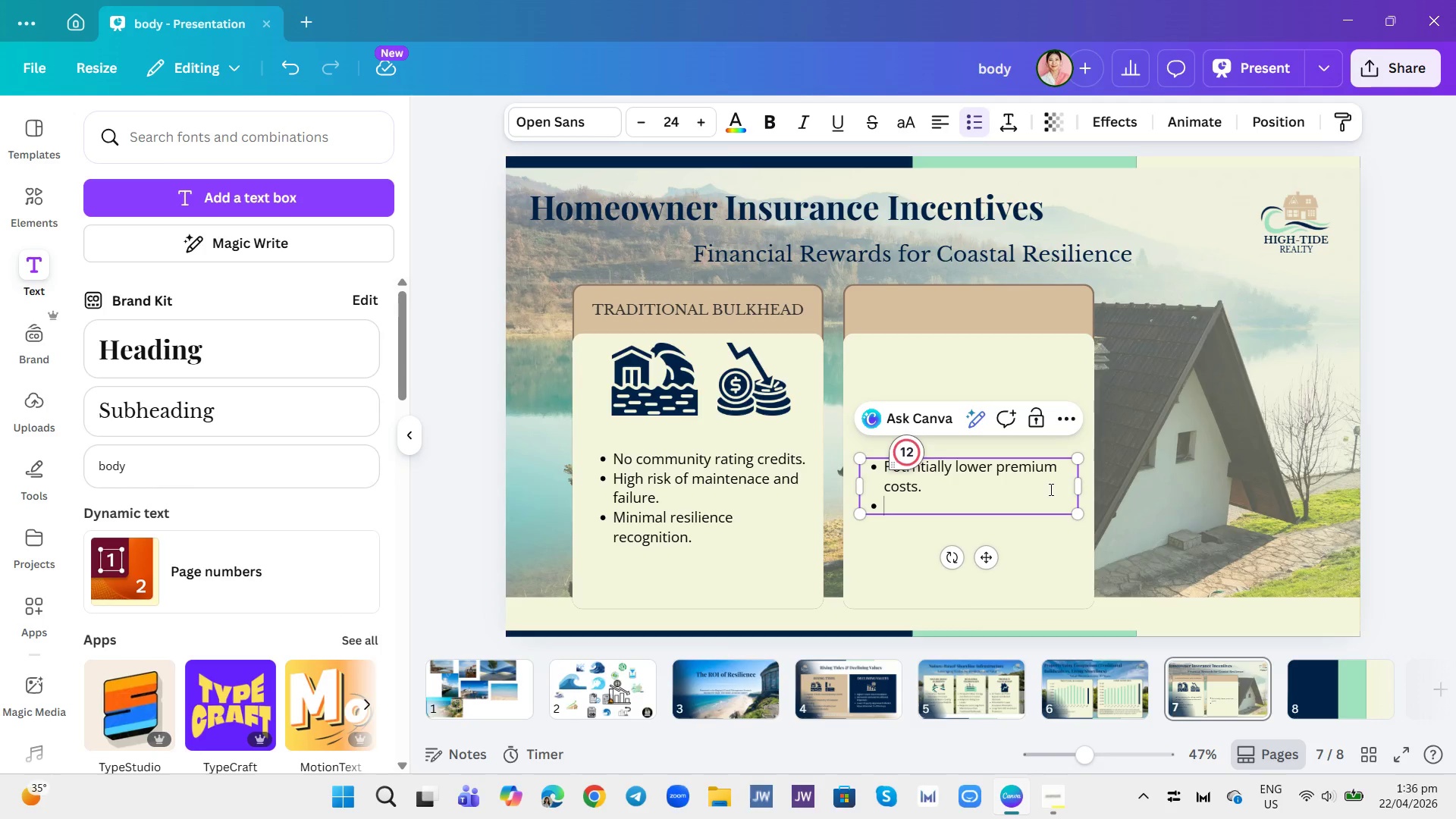 
type(Recognised as a resilient nature-baed solution.)
 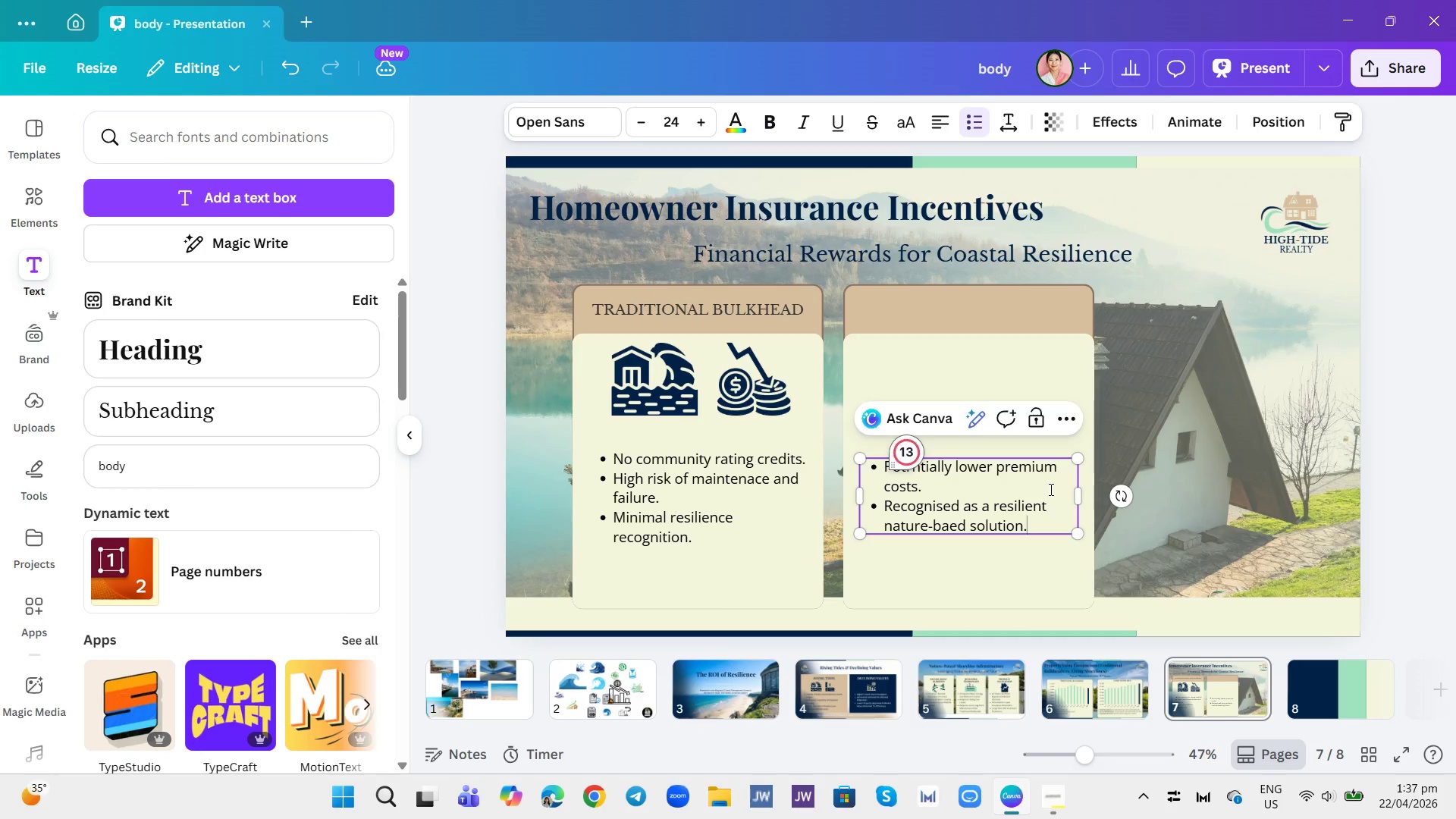 
key(Enter)
 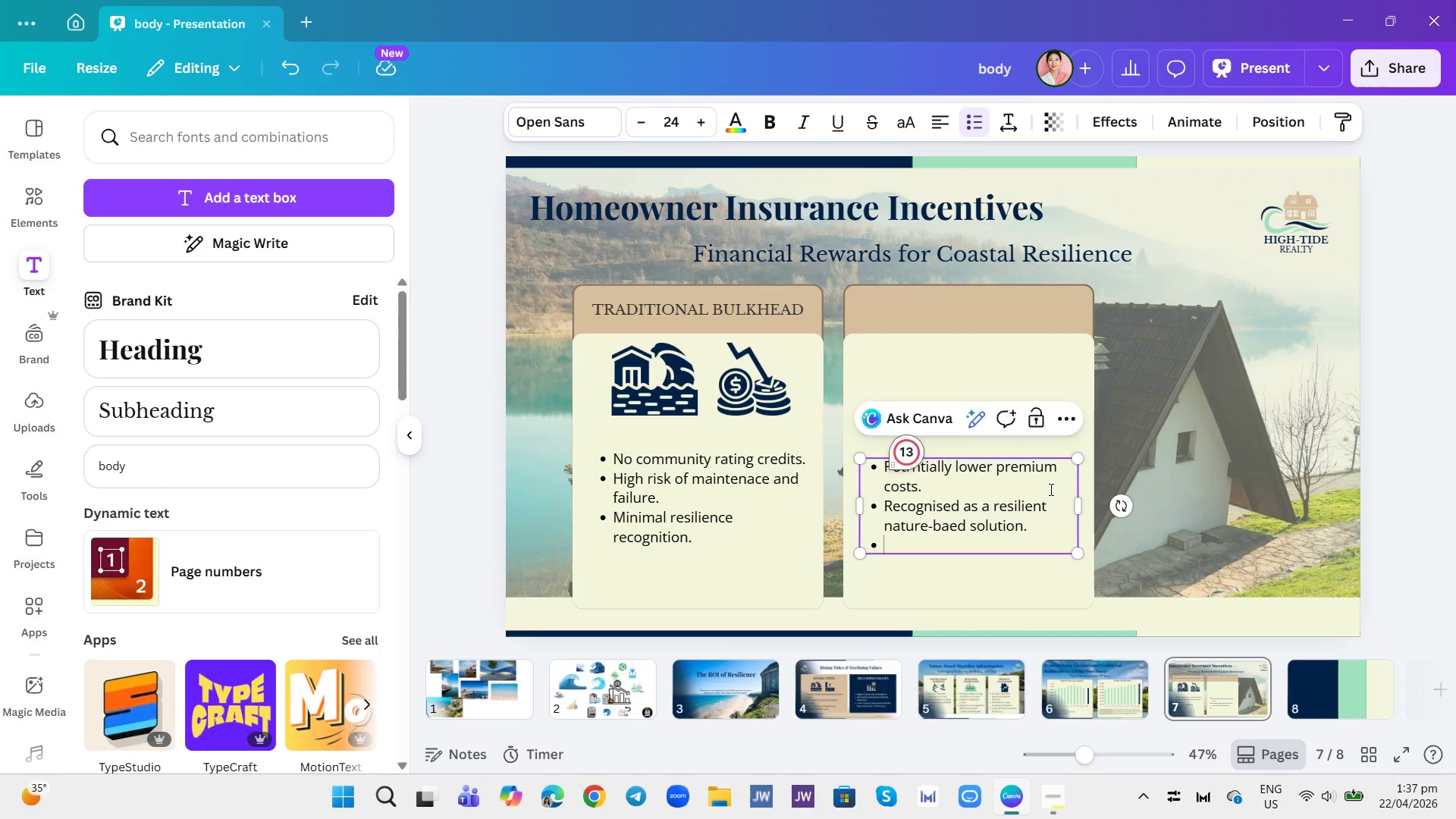 
type(Reduces erosion and flood risk.)
key(Backspace)
type(.)
 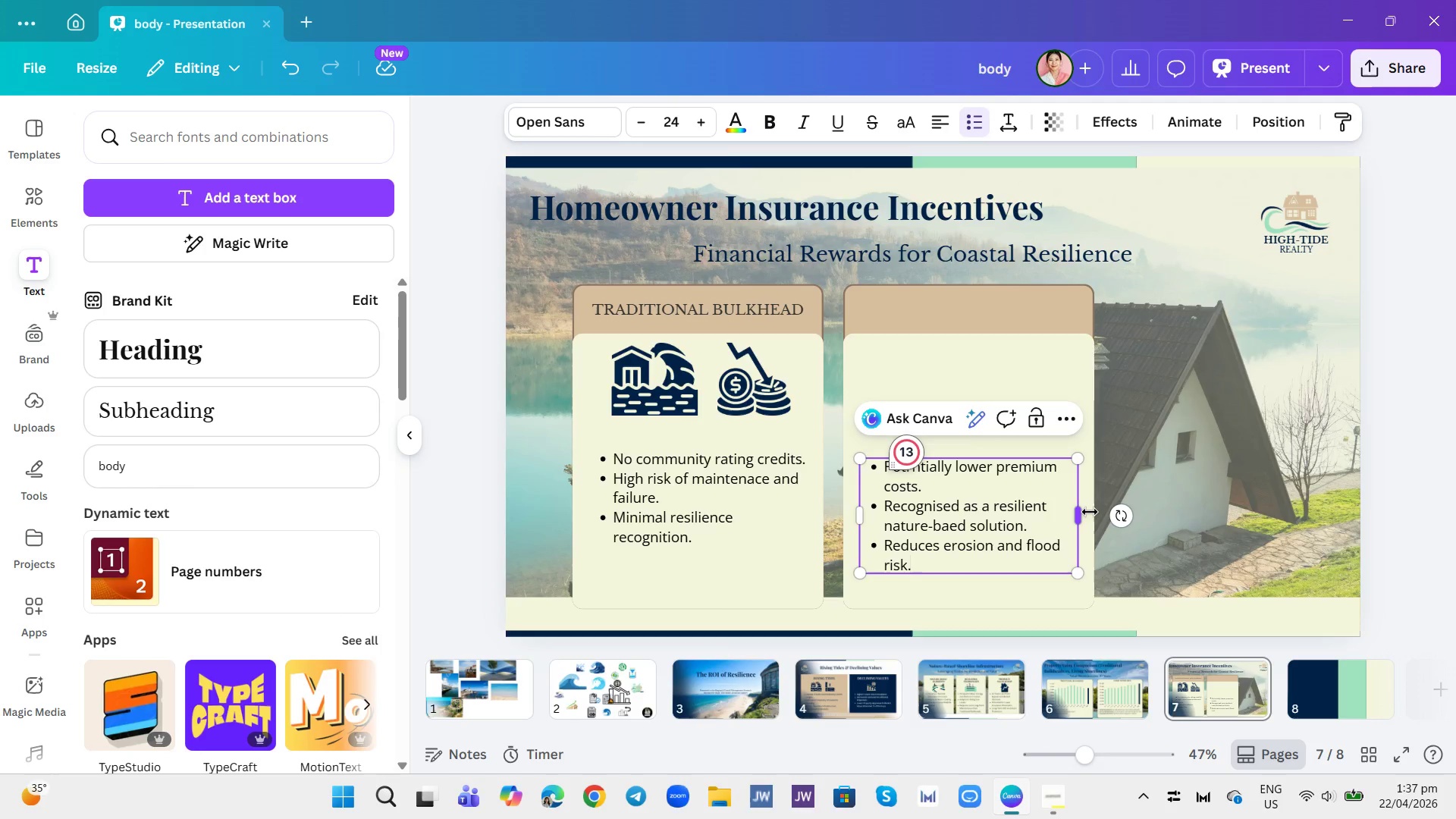 
left_click([1019, 544])
 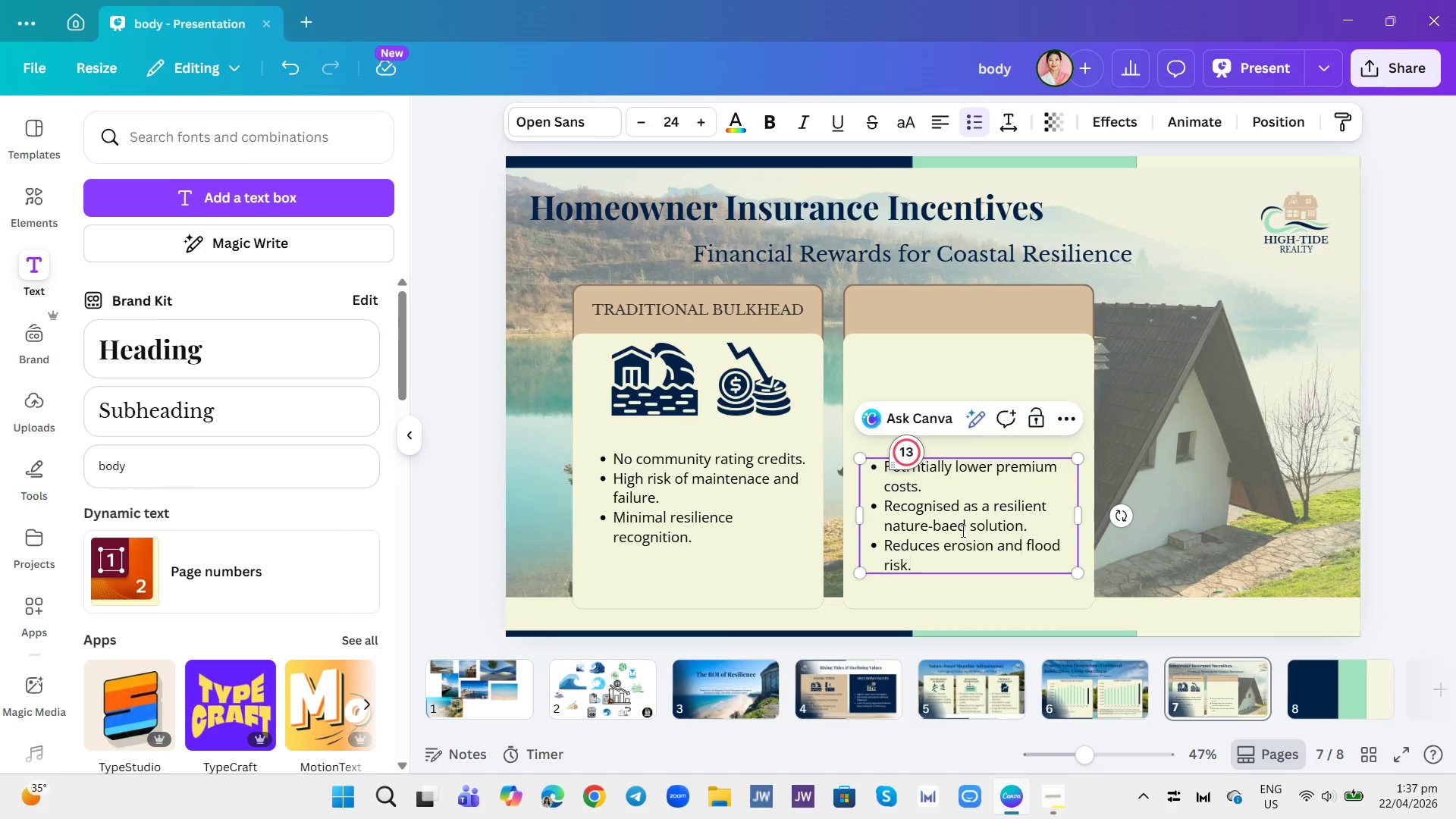 
left_click([952, 522])
 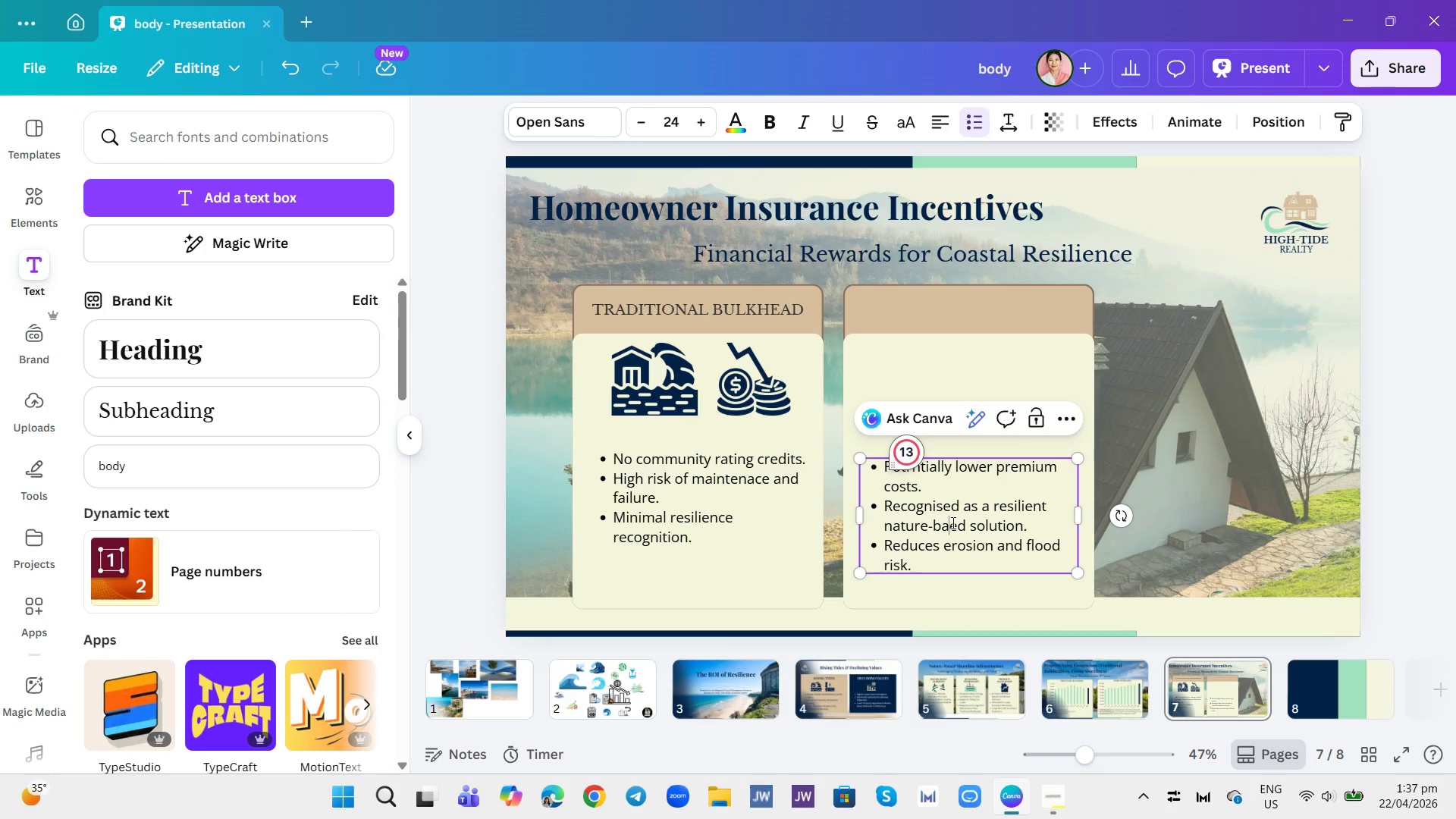 
key(S)
 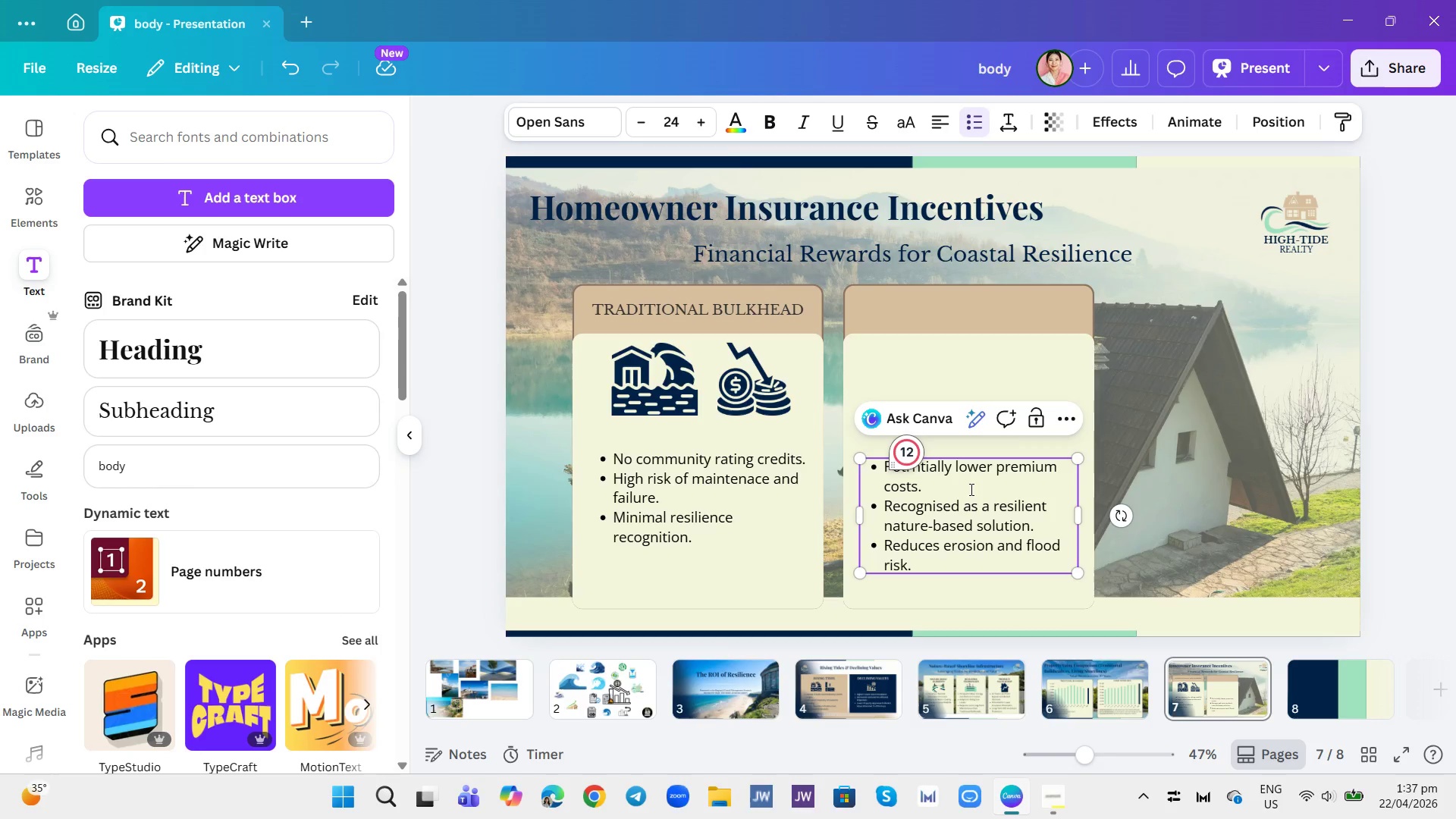 
left_click([971, 488])
 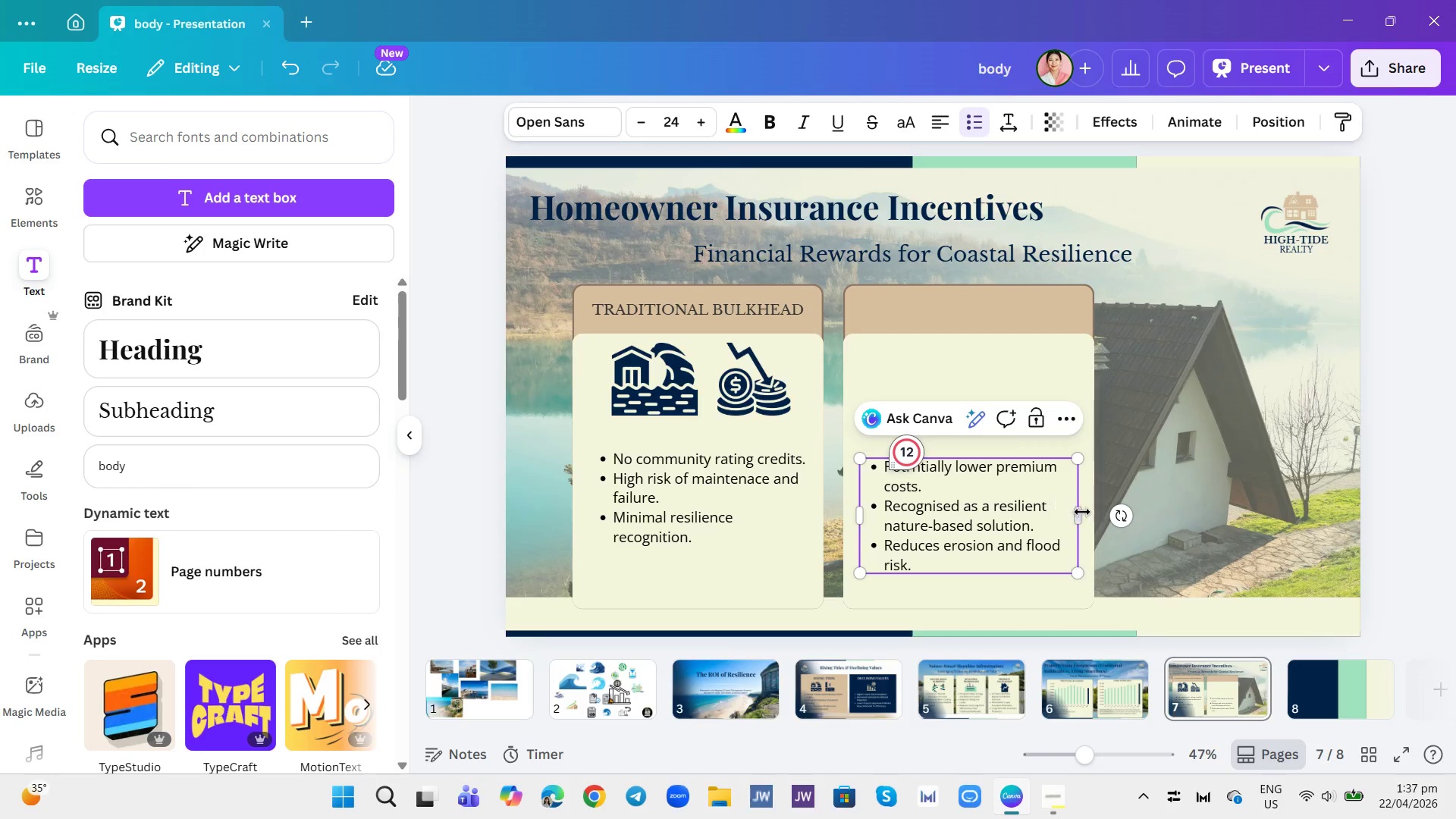 
left_click_drag(start_coordinate=[1081, 513], to_coordinate=[1057, 509])
 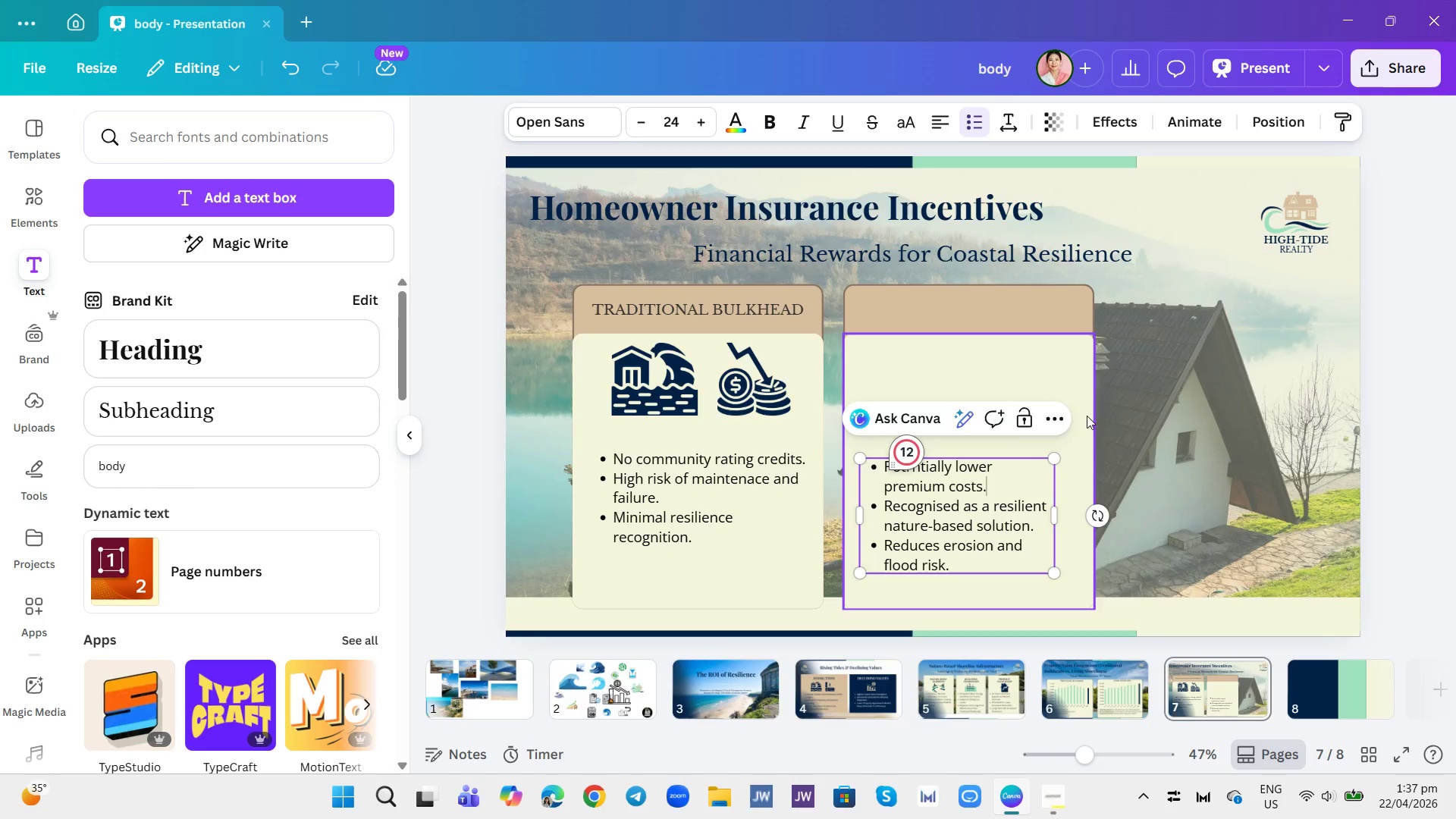 
left_click([1026, 388])
 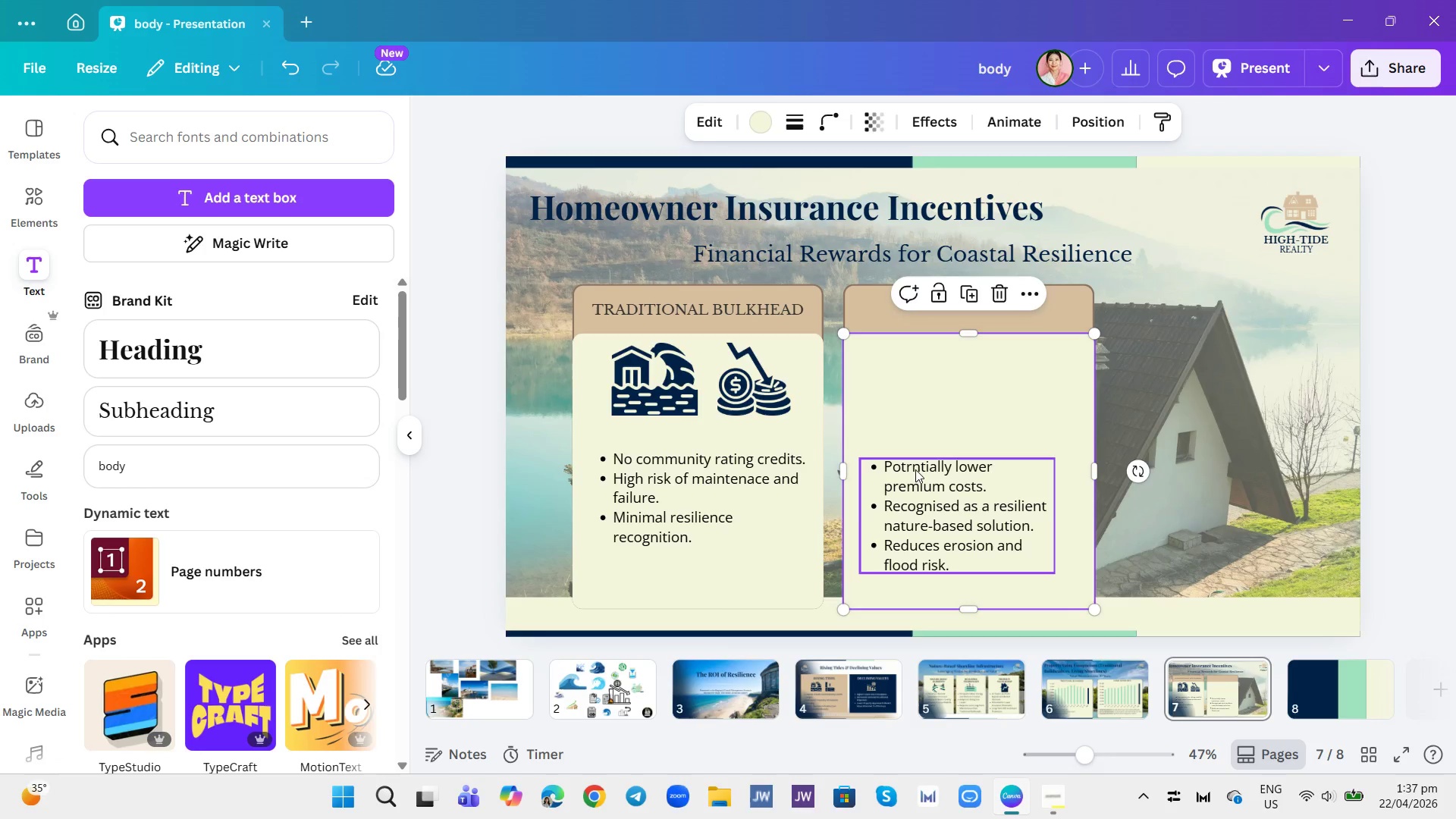 
double_click([913, 469])
 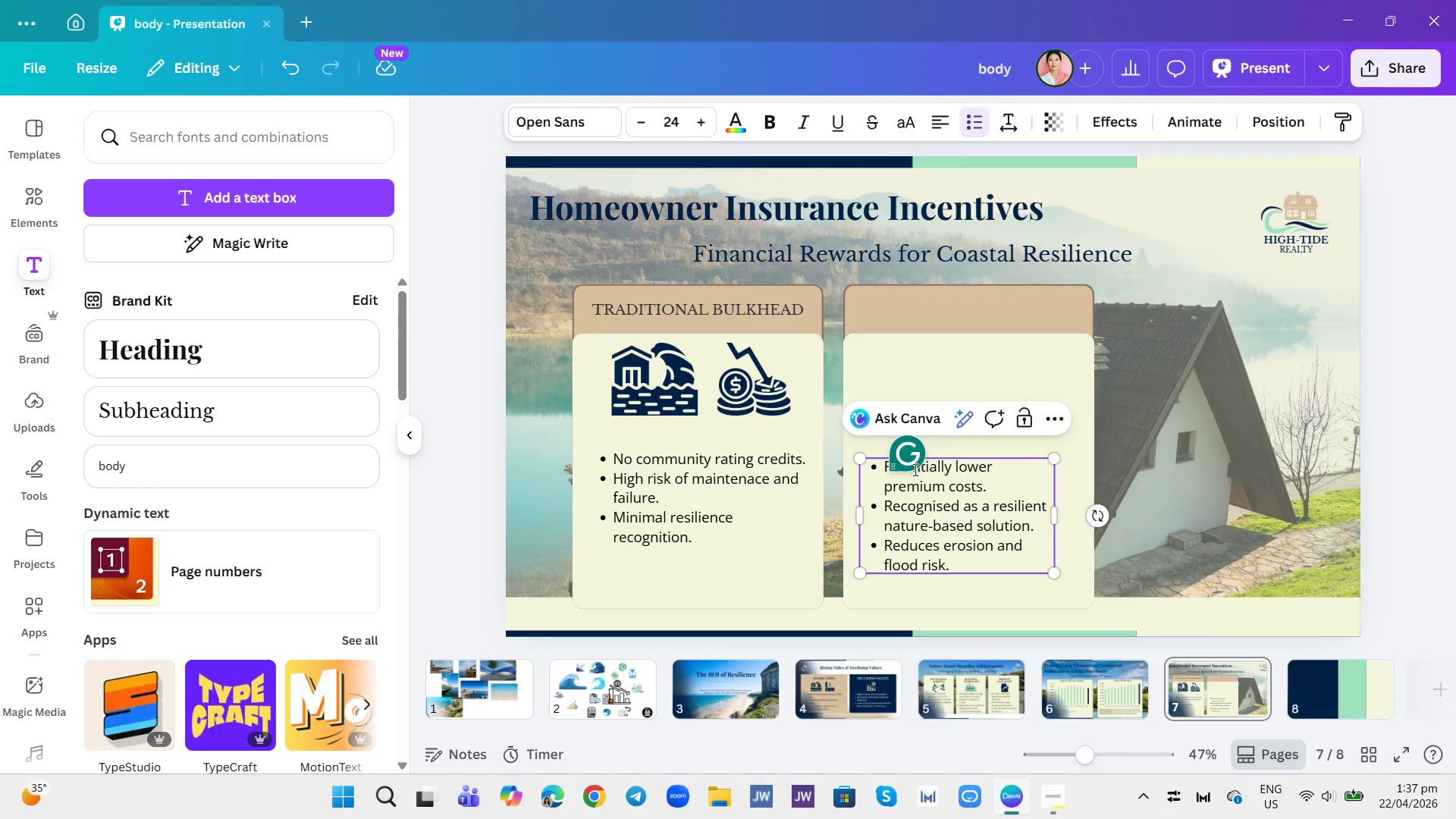 
key(Backspace)
 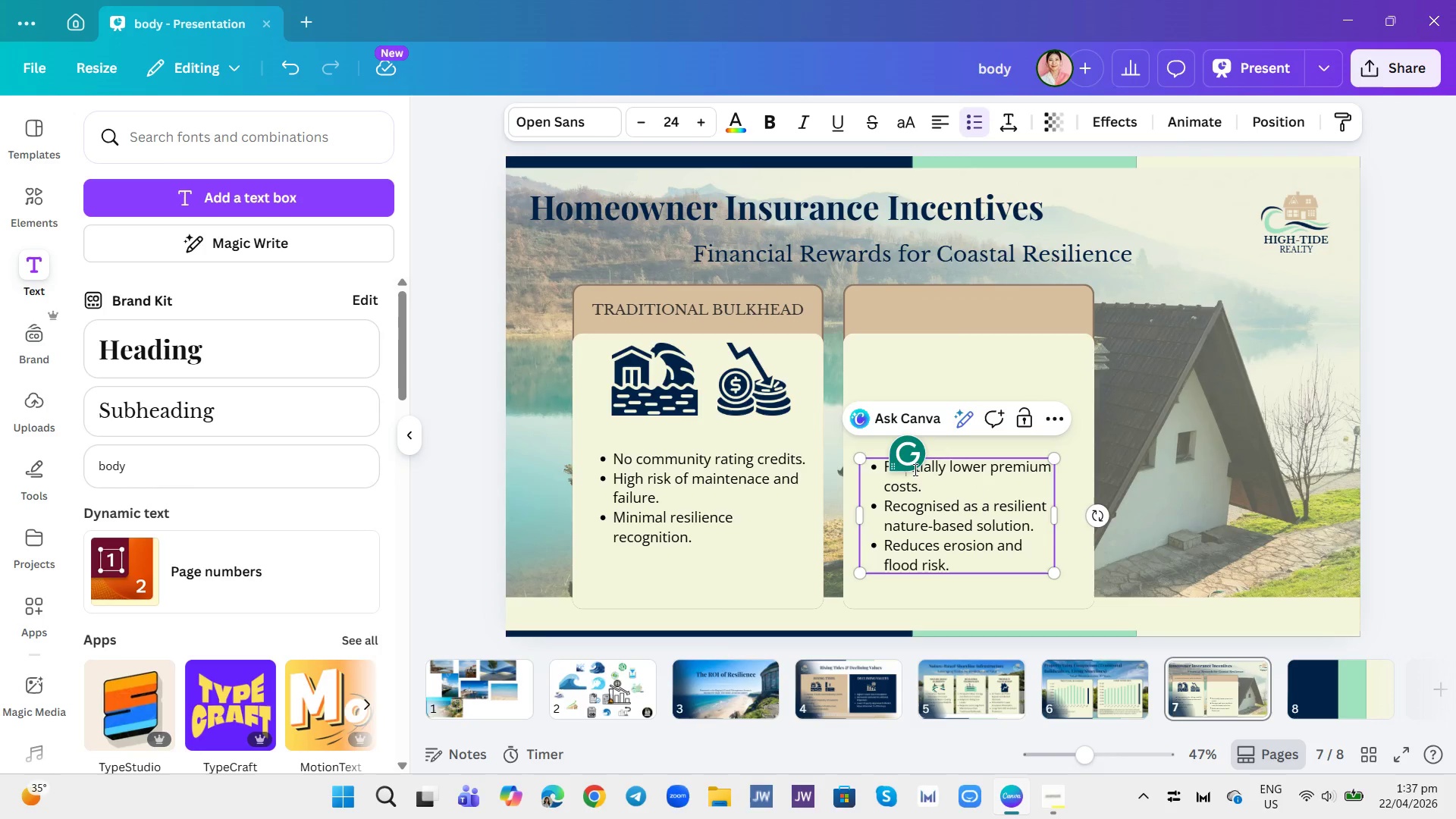 
key(E)
 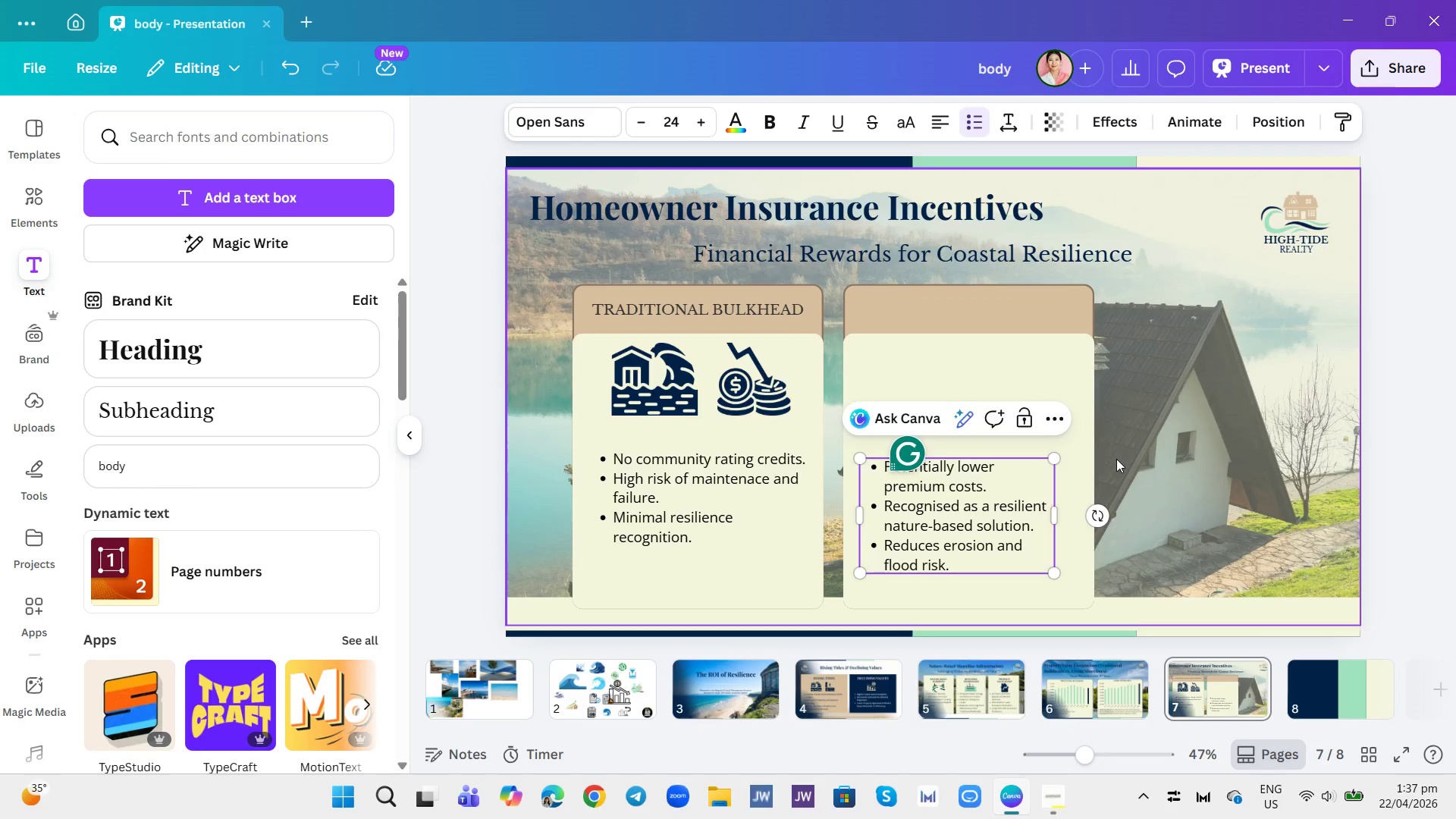 
left_click([1081, 458])
 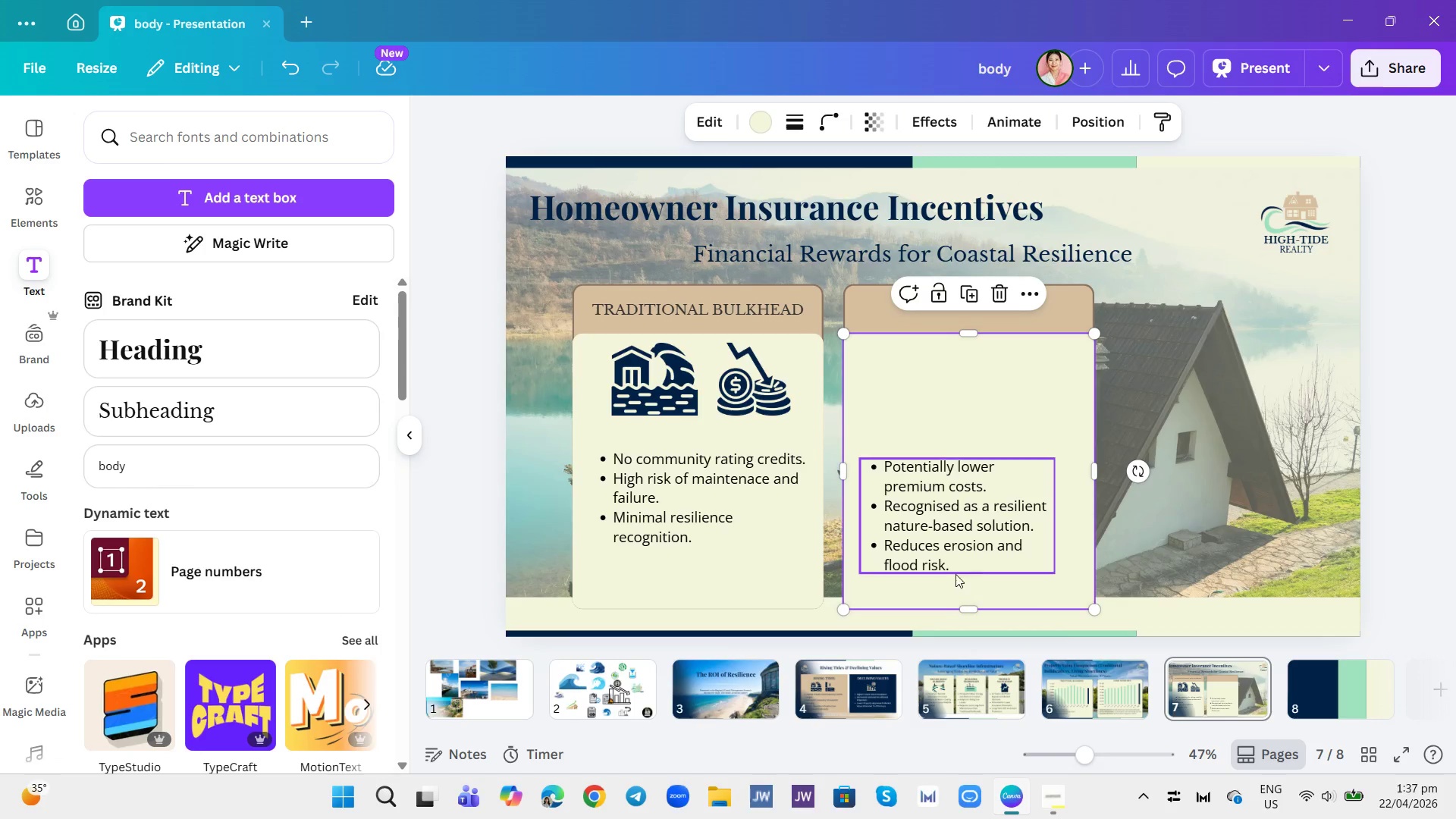 
wait(19.33)
 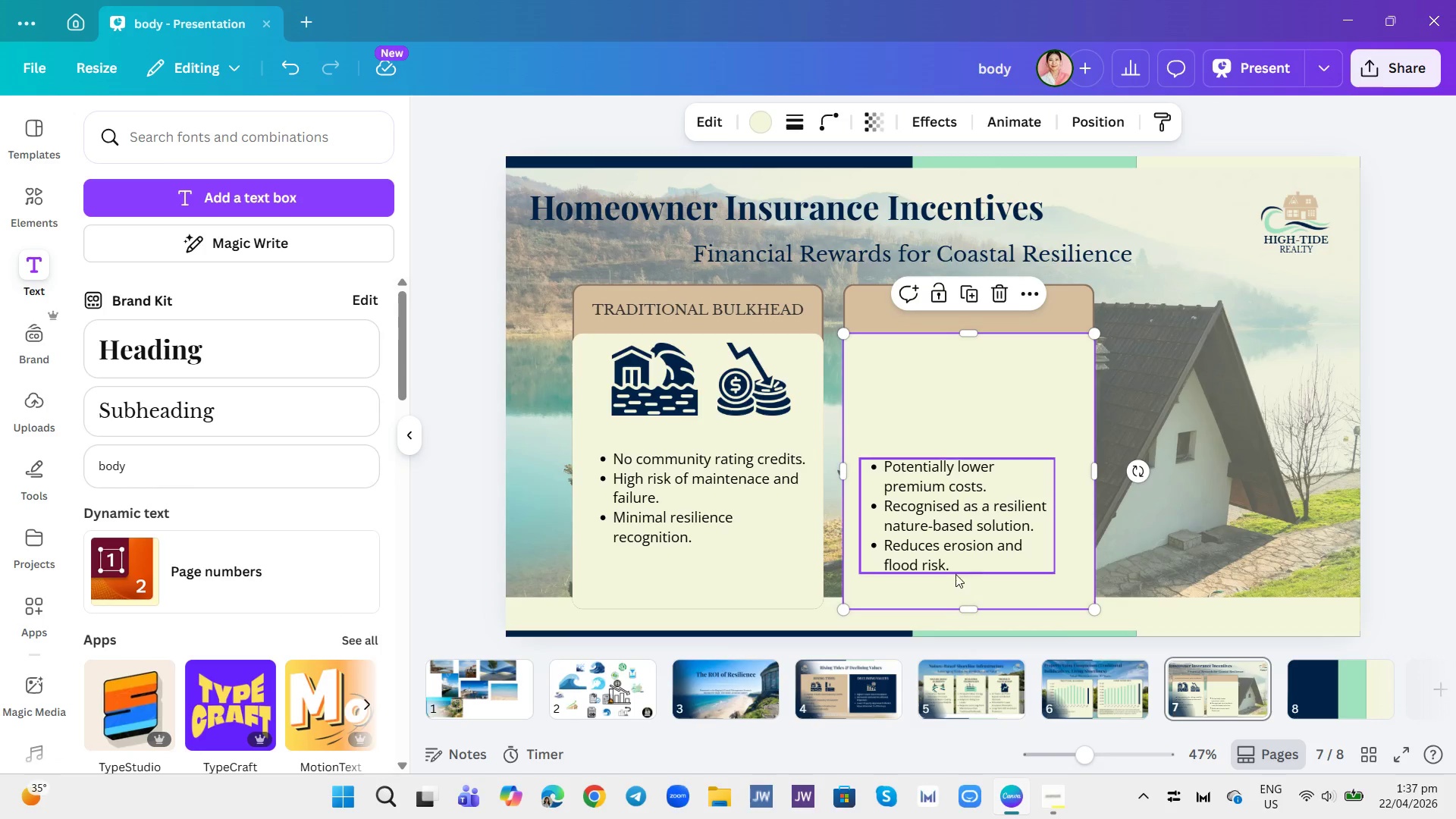 
left_click([42, 191])
 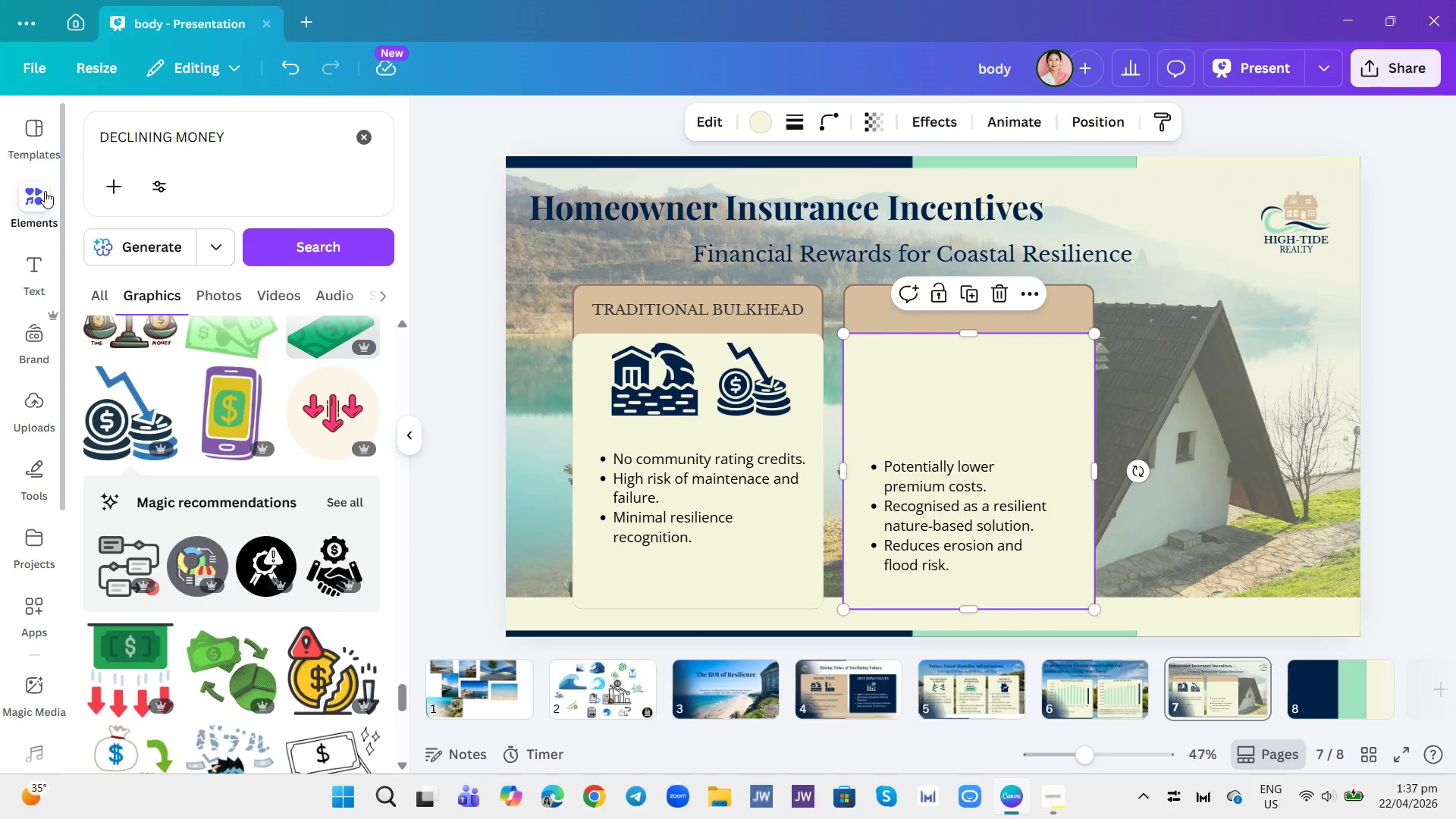 
wait(9.33)
 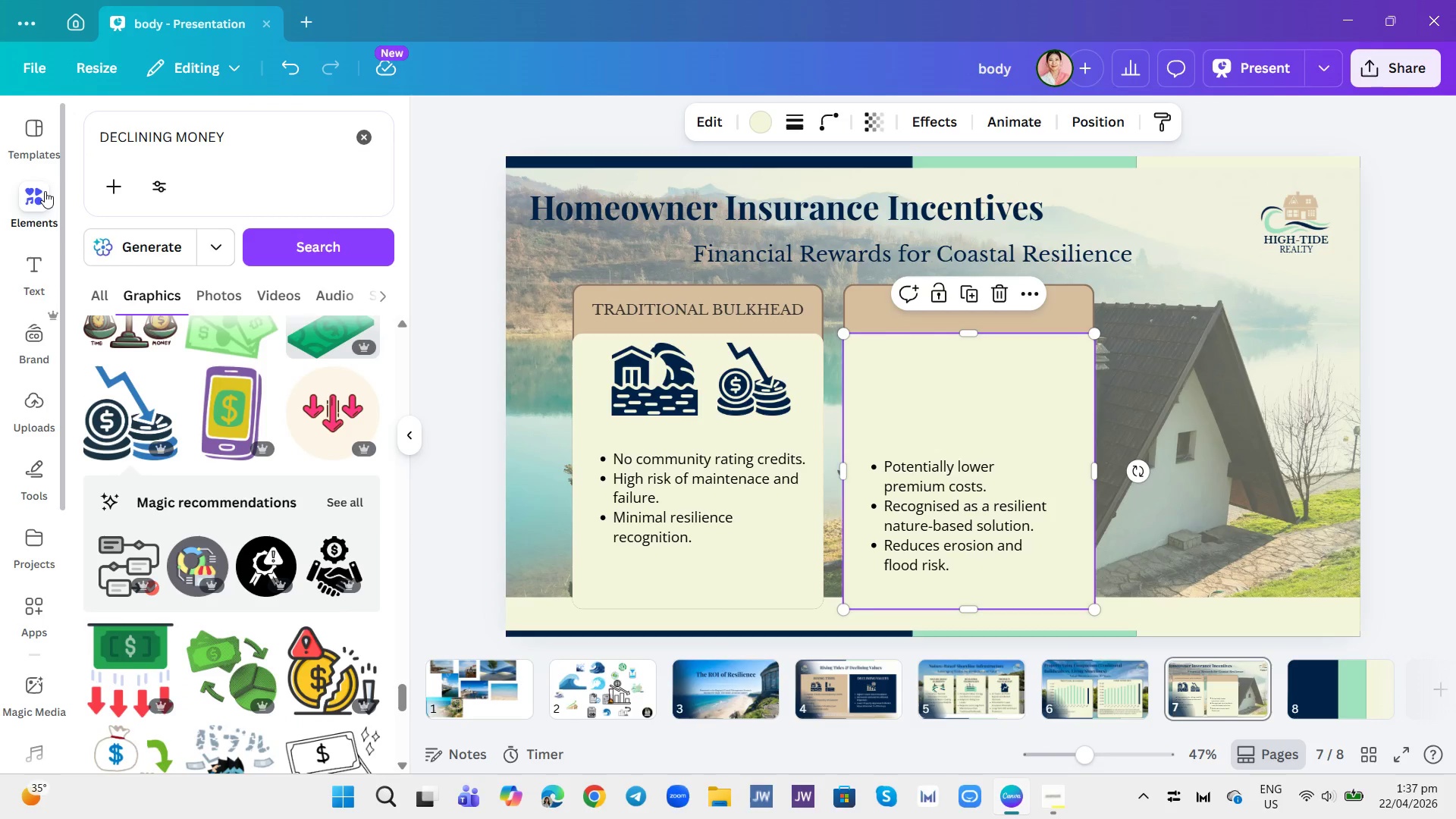 
double_click([280, 136])
 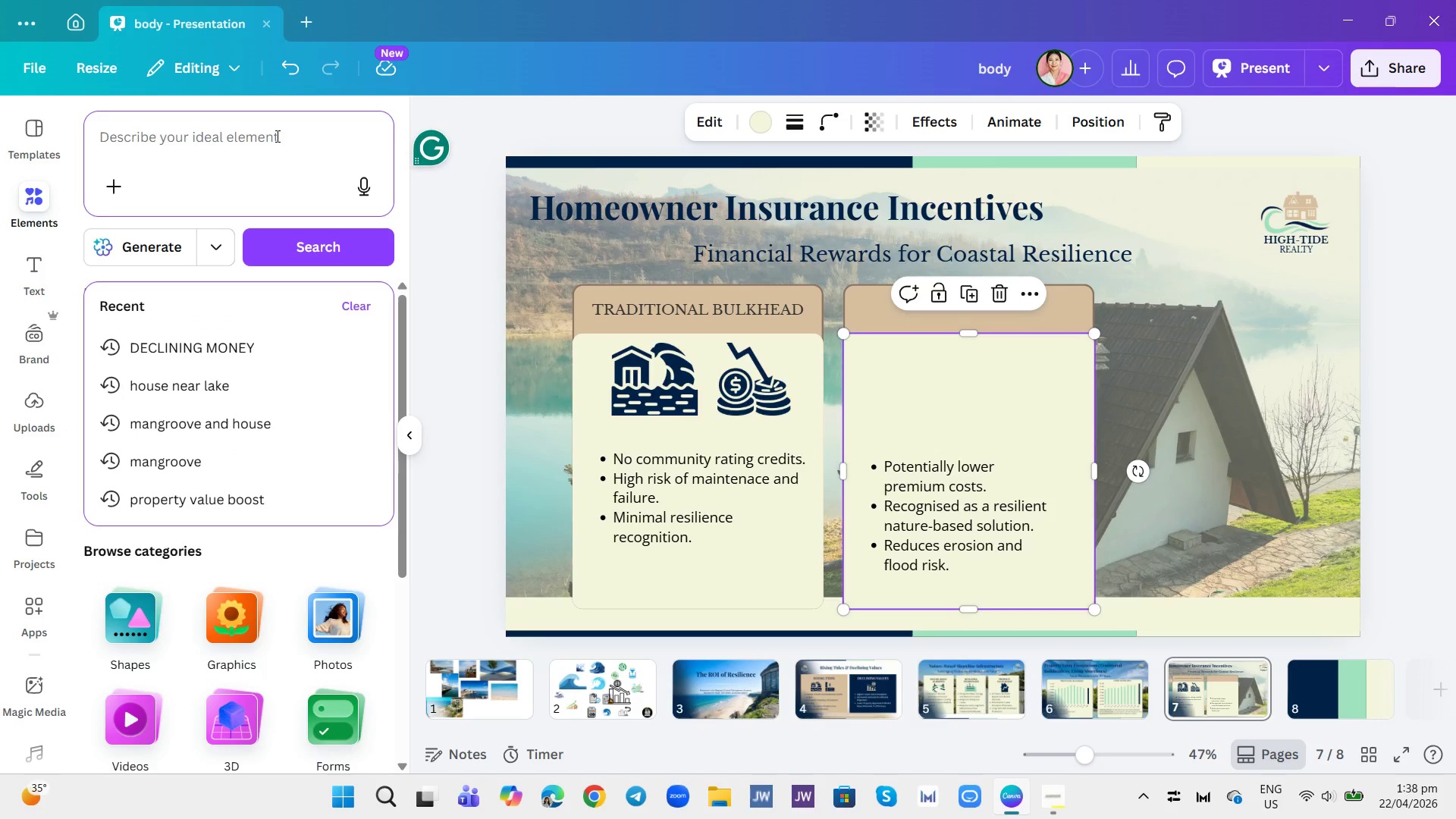 
type(plant mussels)
 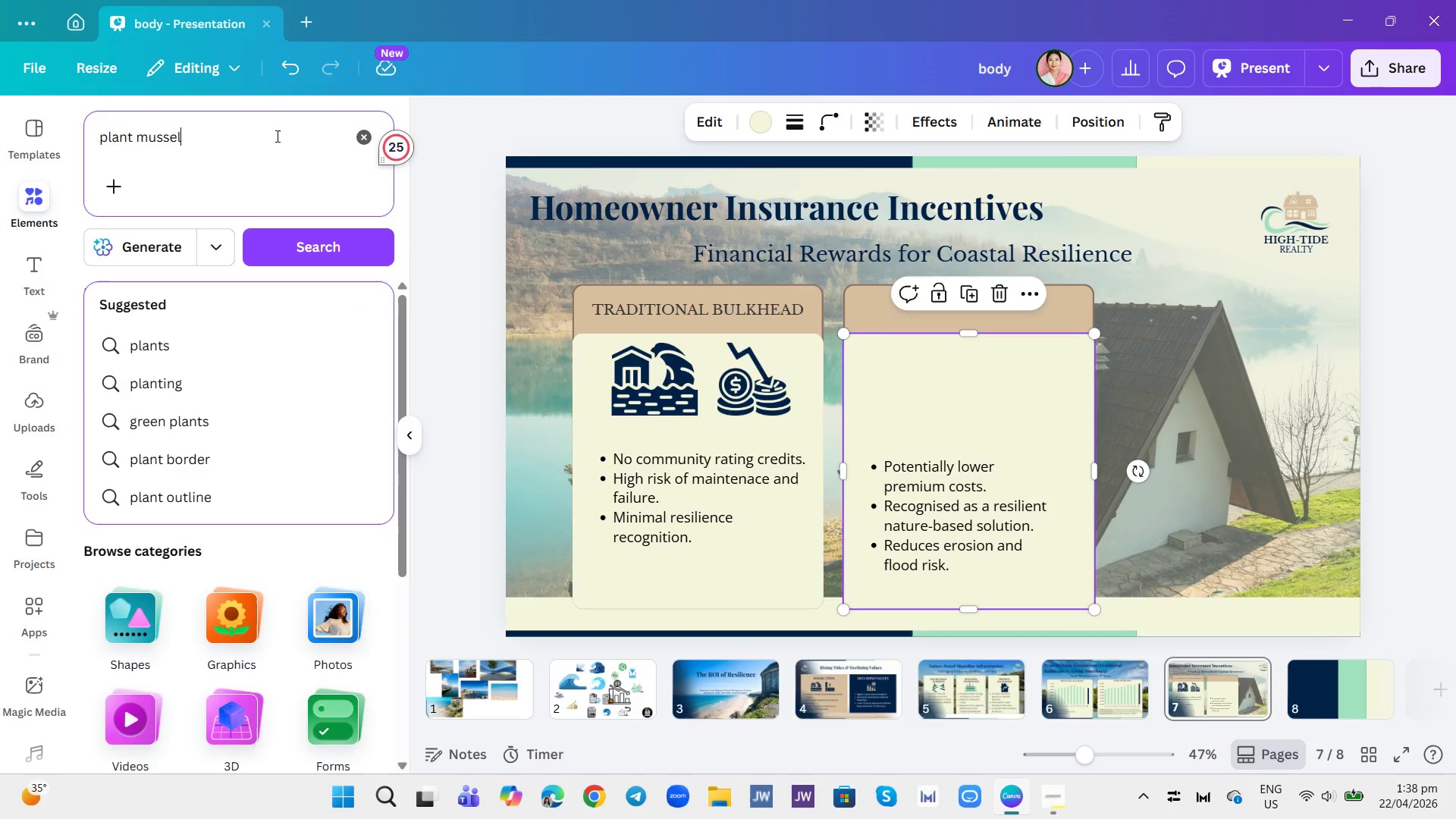 
key(Enter)
 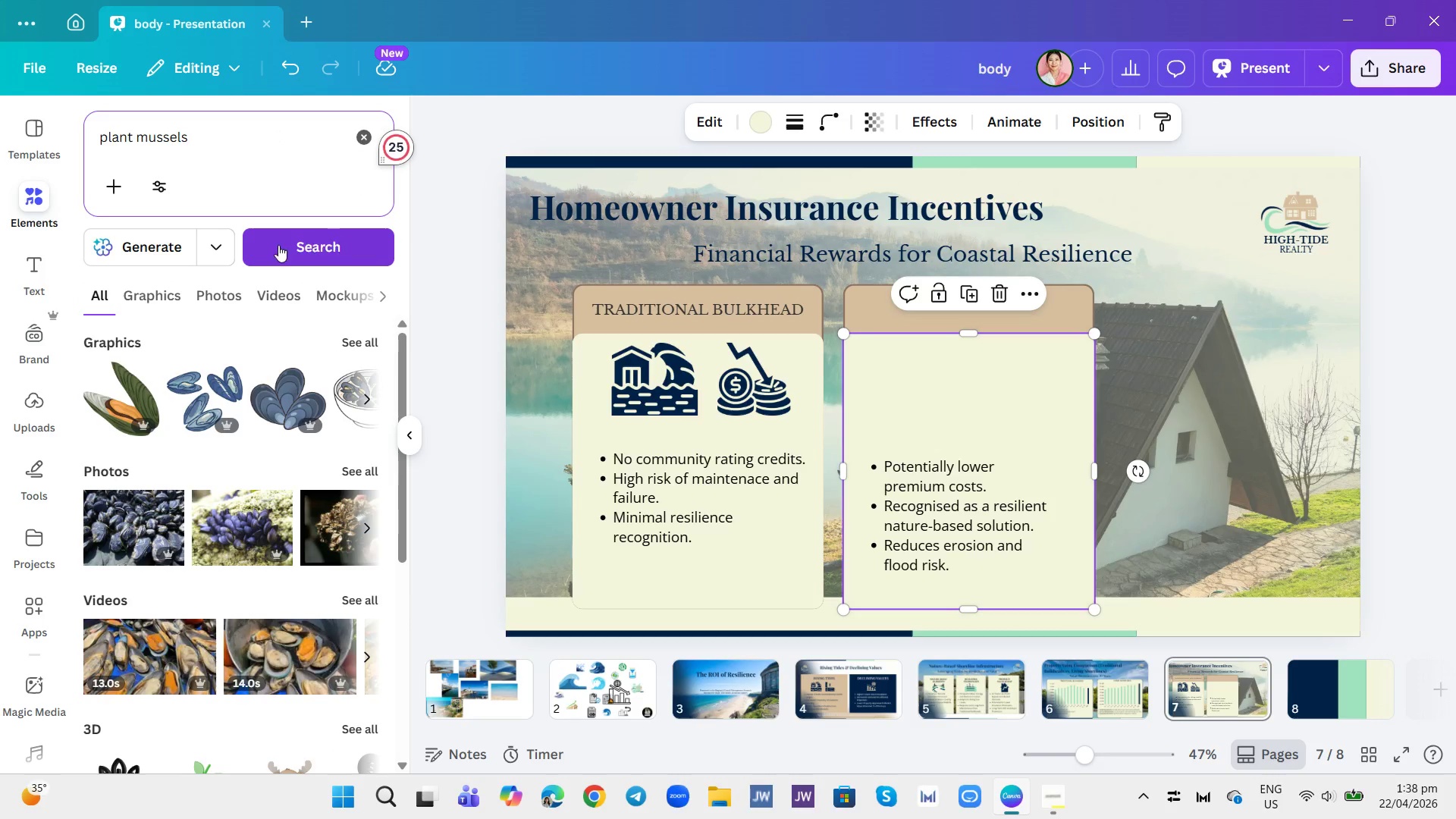 
left_click([169, 284])
 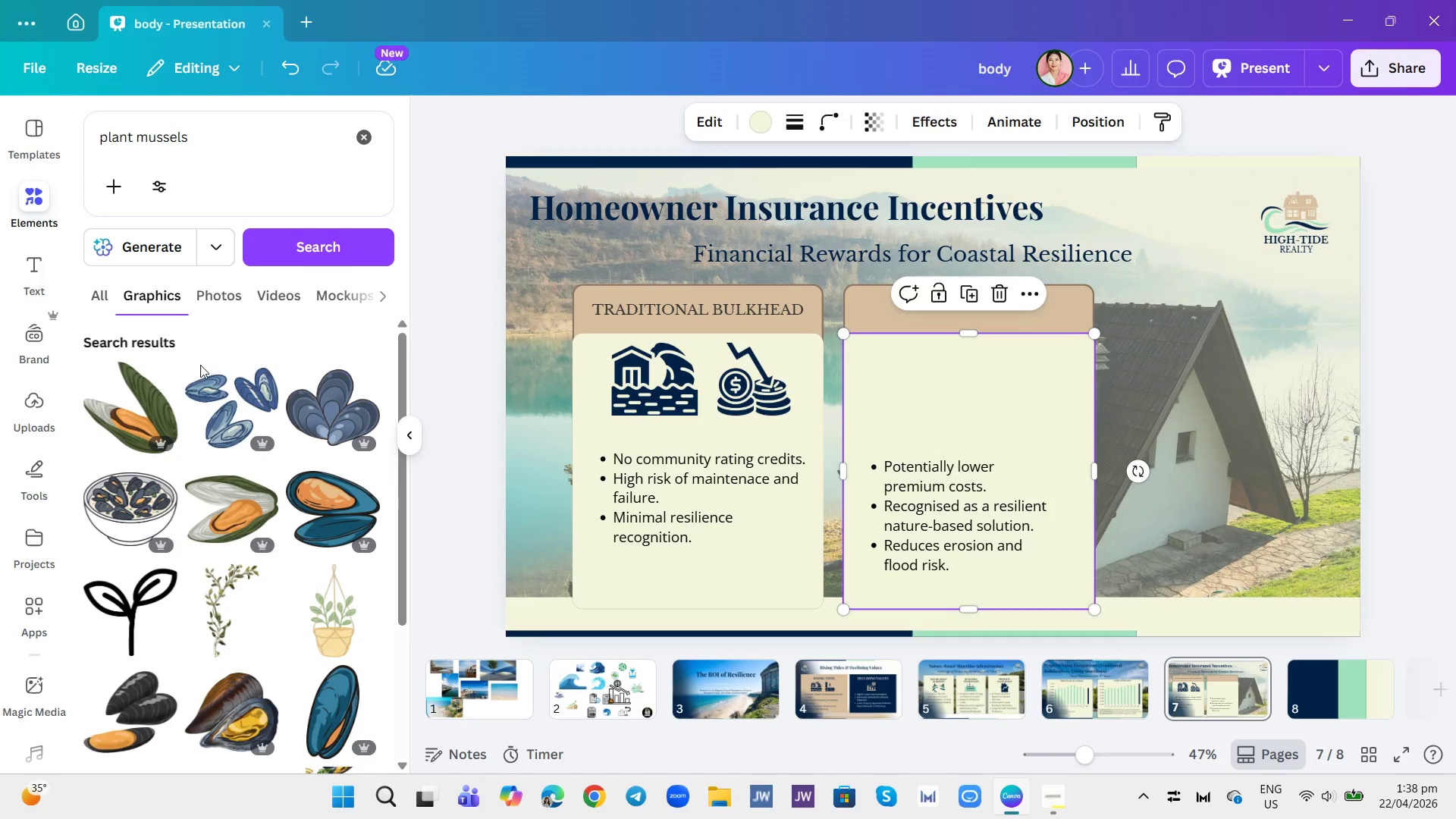 
scroll: coordinate [268, 509], scroll_direction: down, amount: 16.0
 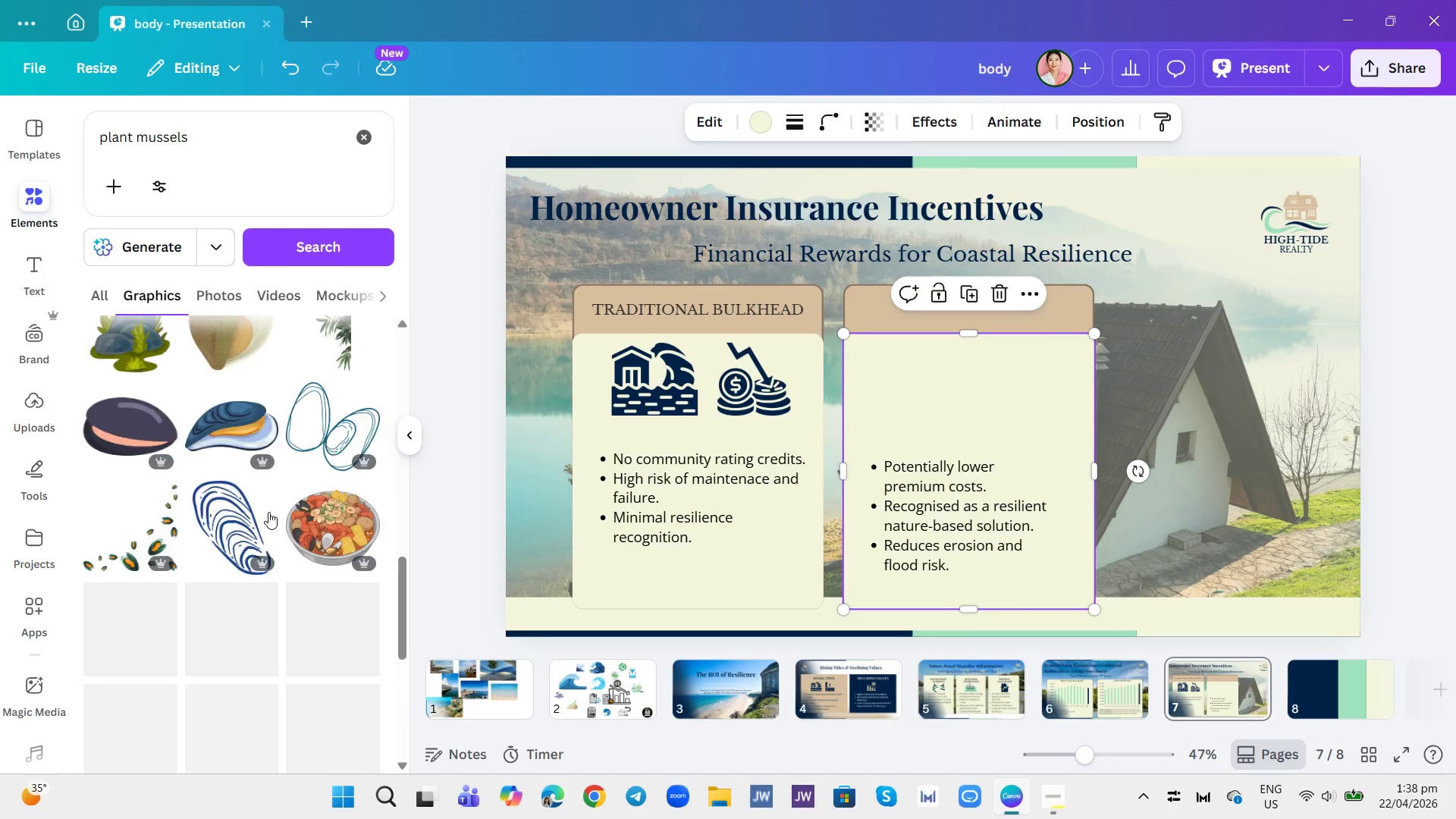 
mouse_move([277, 528])
 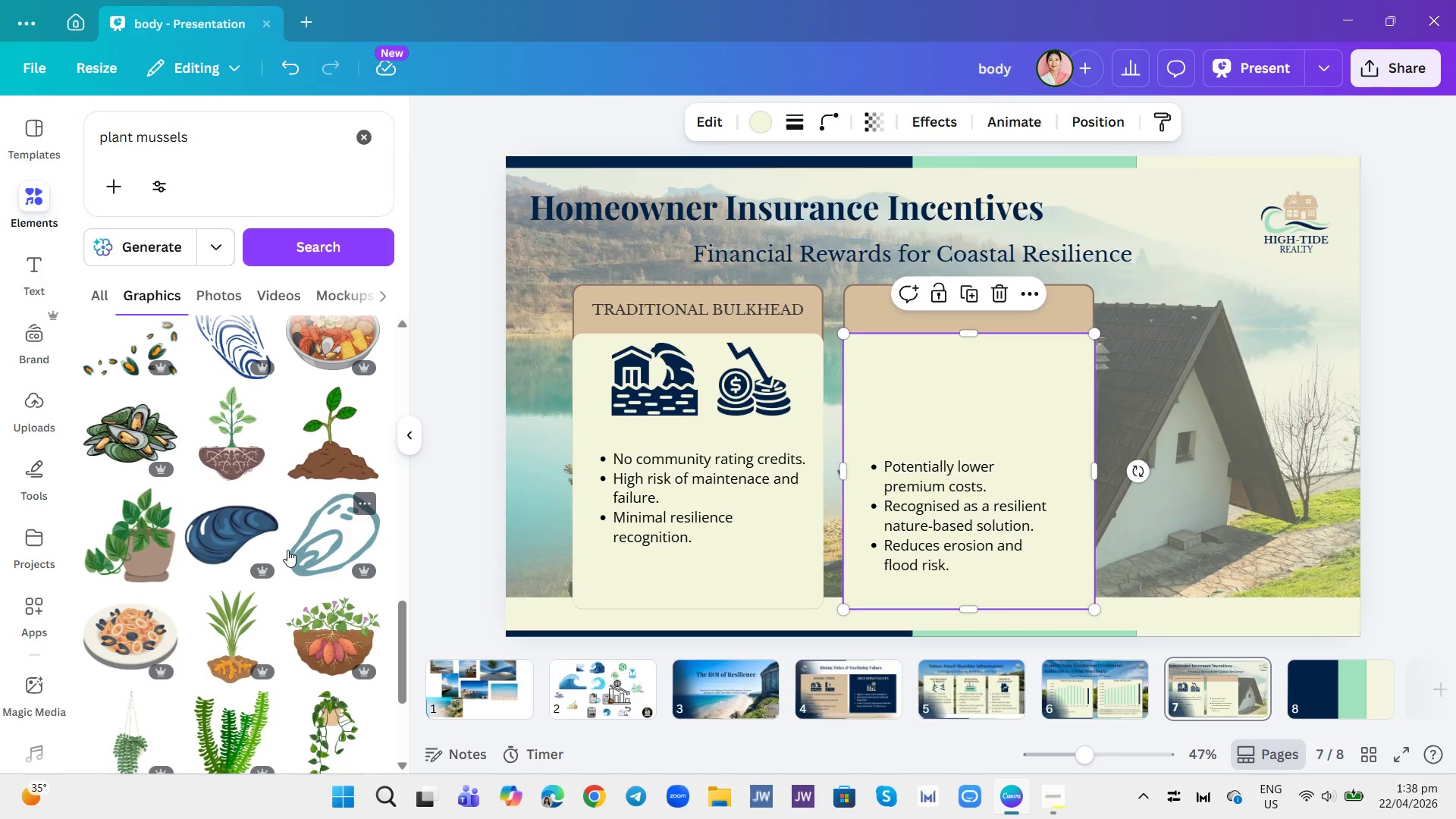 
scroll: coordinate [288, 554], scroll_direction: up, amount: 5.0
 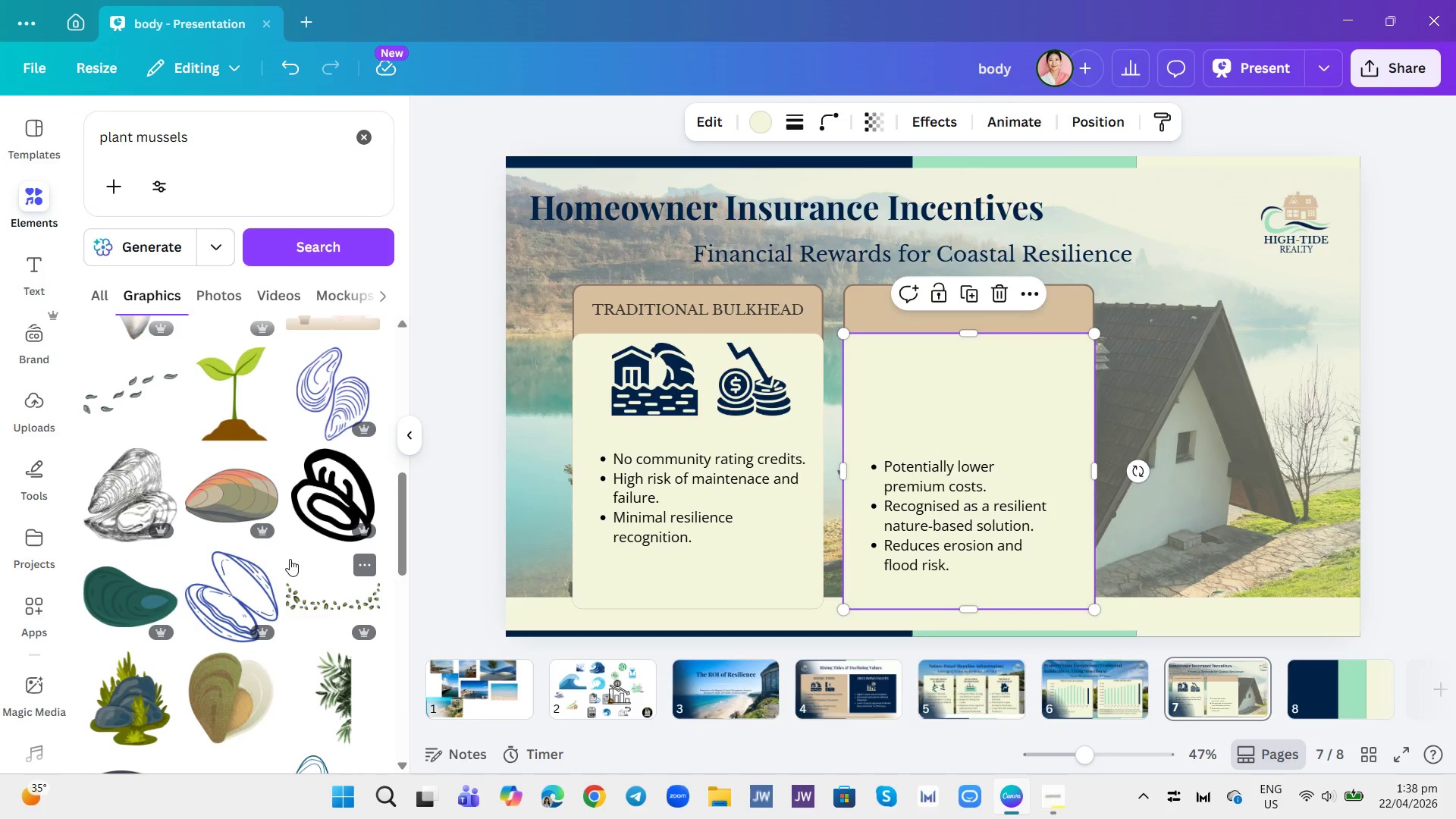 
scroll: coordinate [317, 548], scroll_direction: down, amount: 13.0
 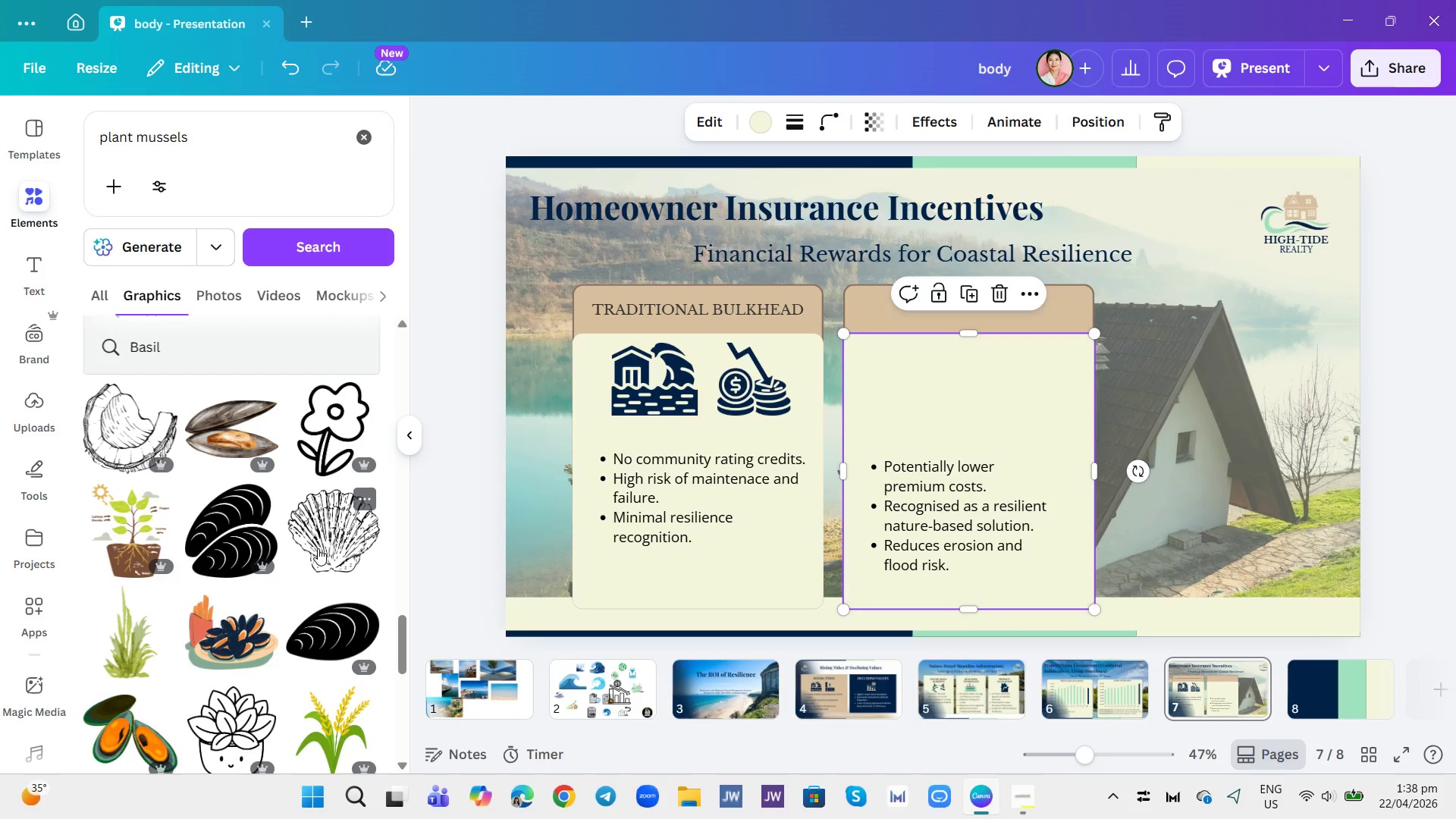 
scroll: coordinate [319, 601], scroll_direction: down, amount: 4.0
 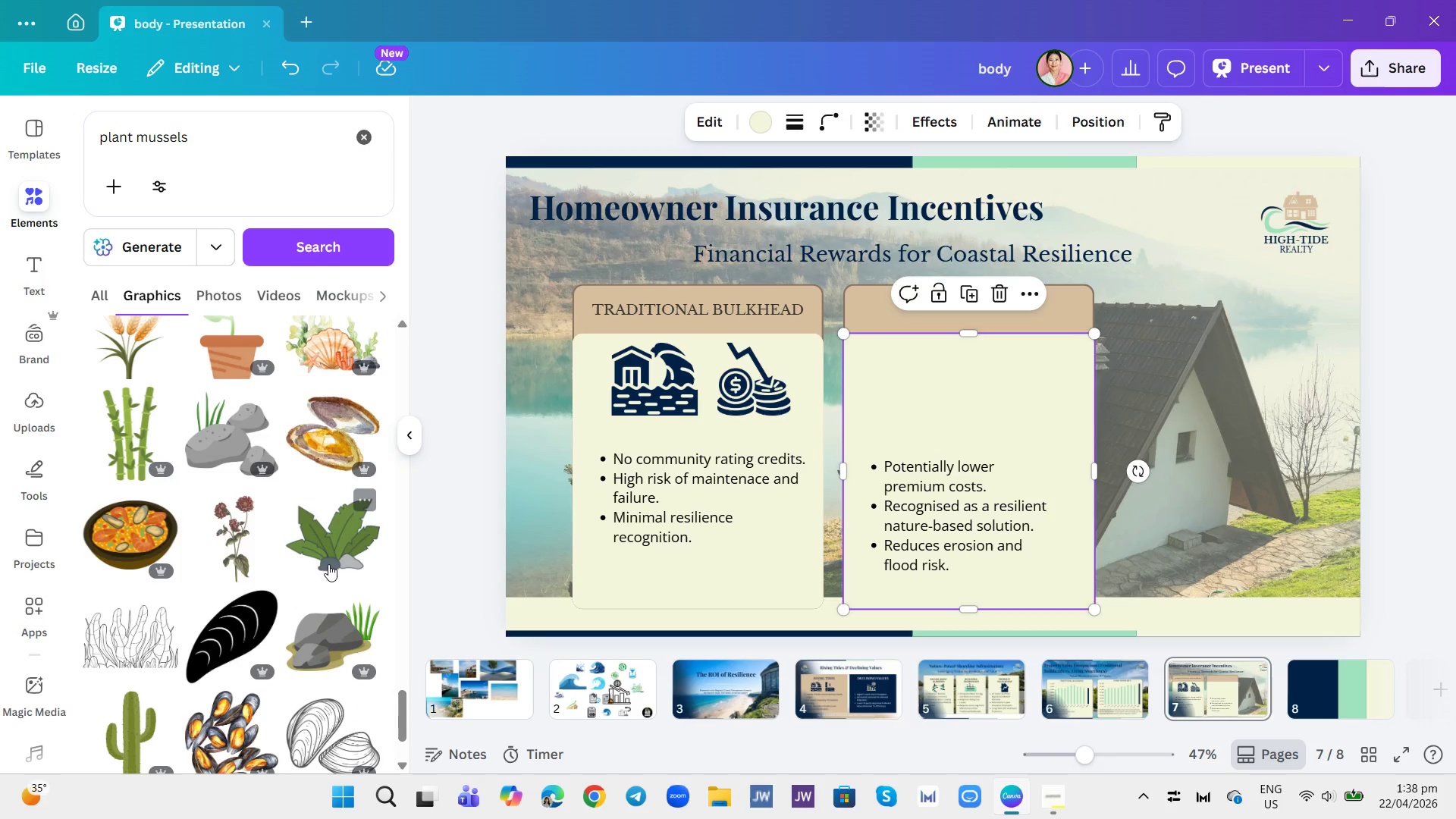 
left_click([331, 550])
 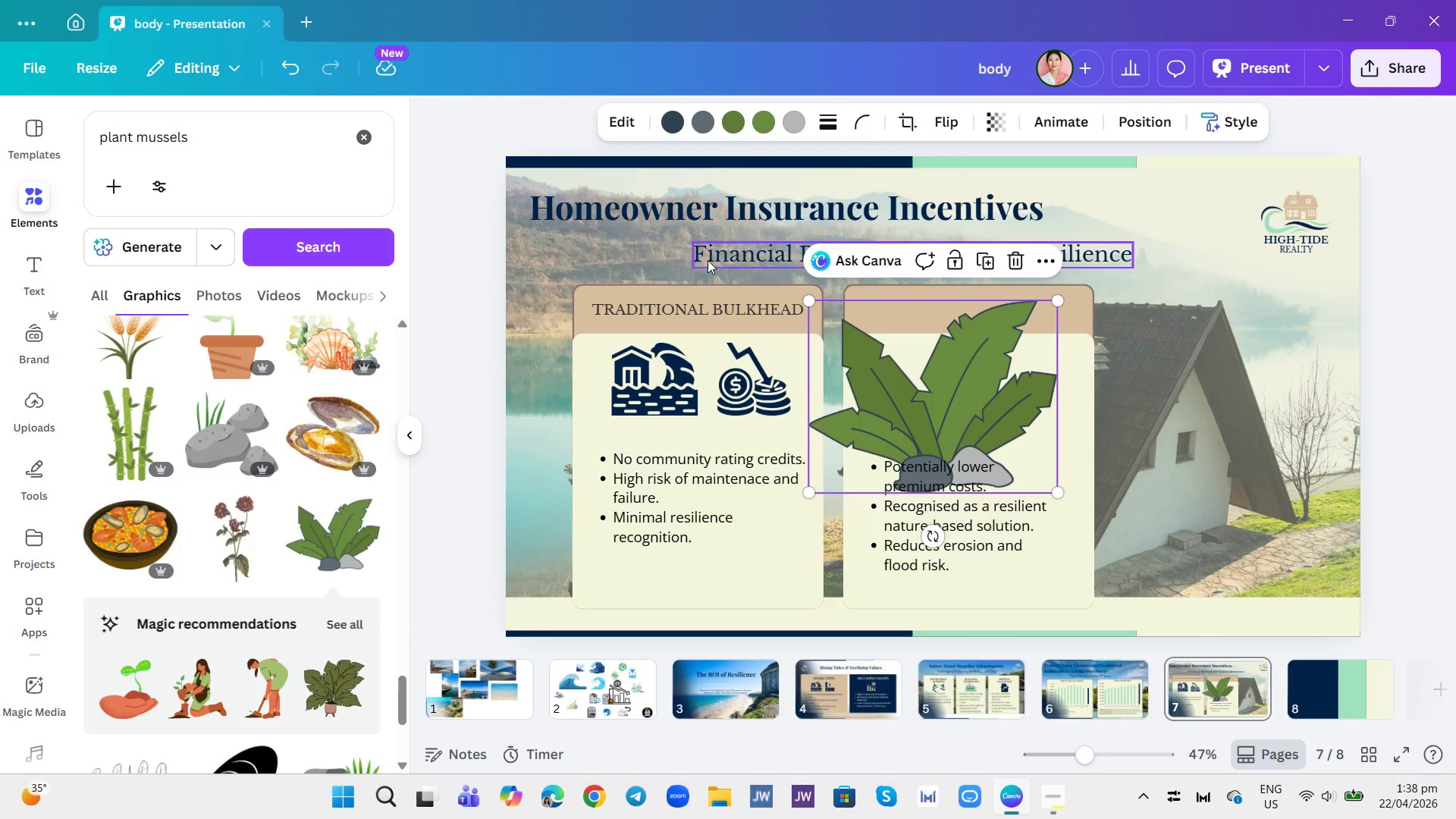 
wait(5.14)
 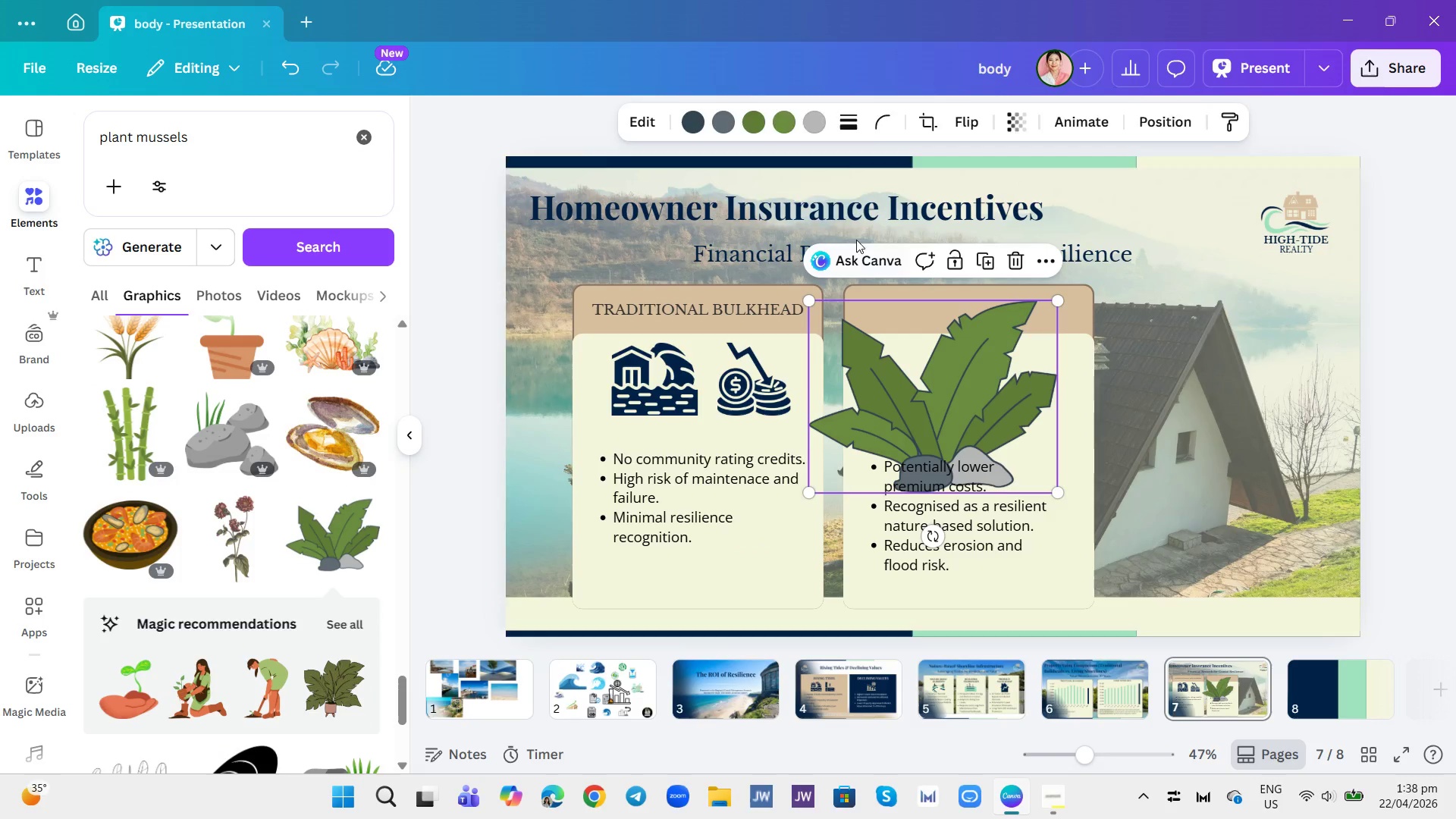 
left_click([742, 109])
 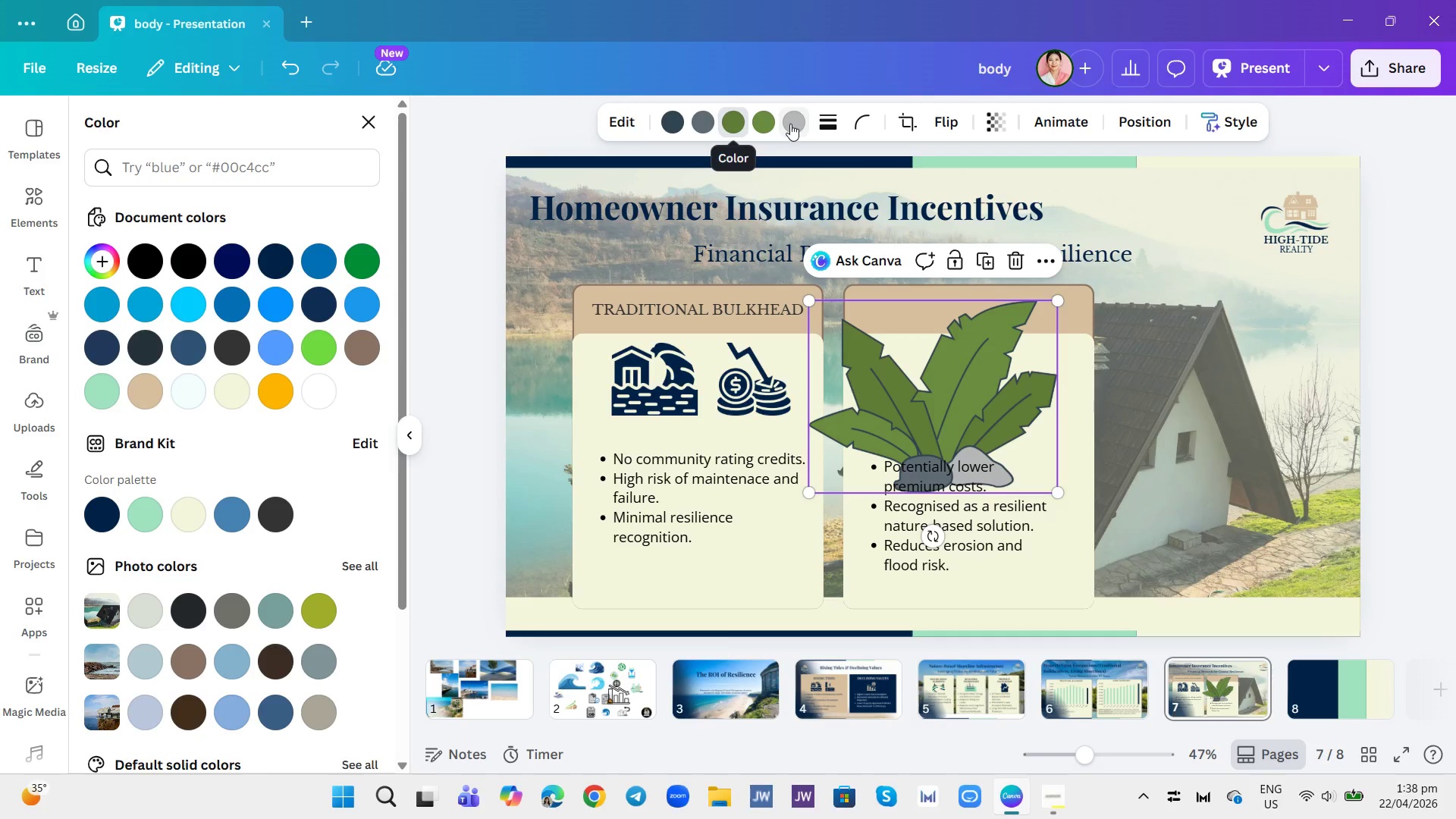 
wait(5.72)
 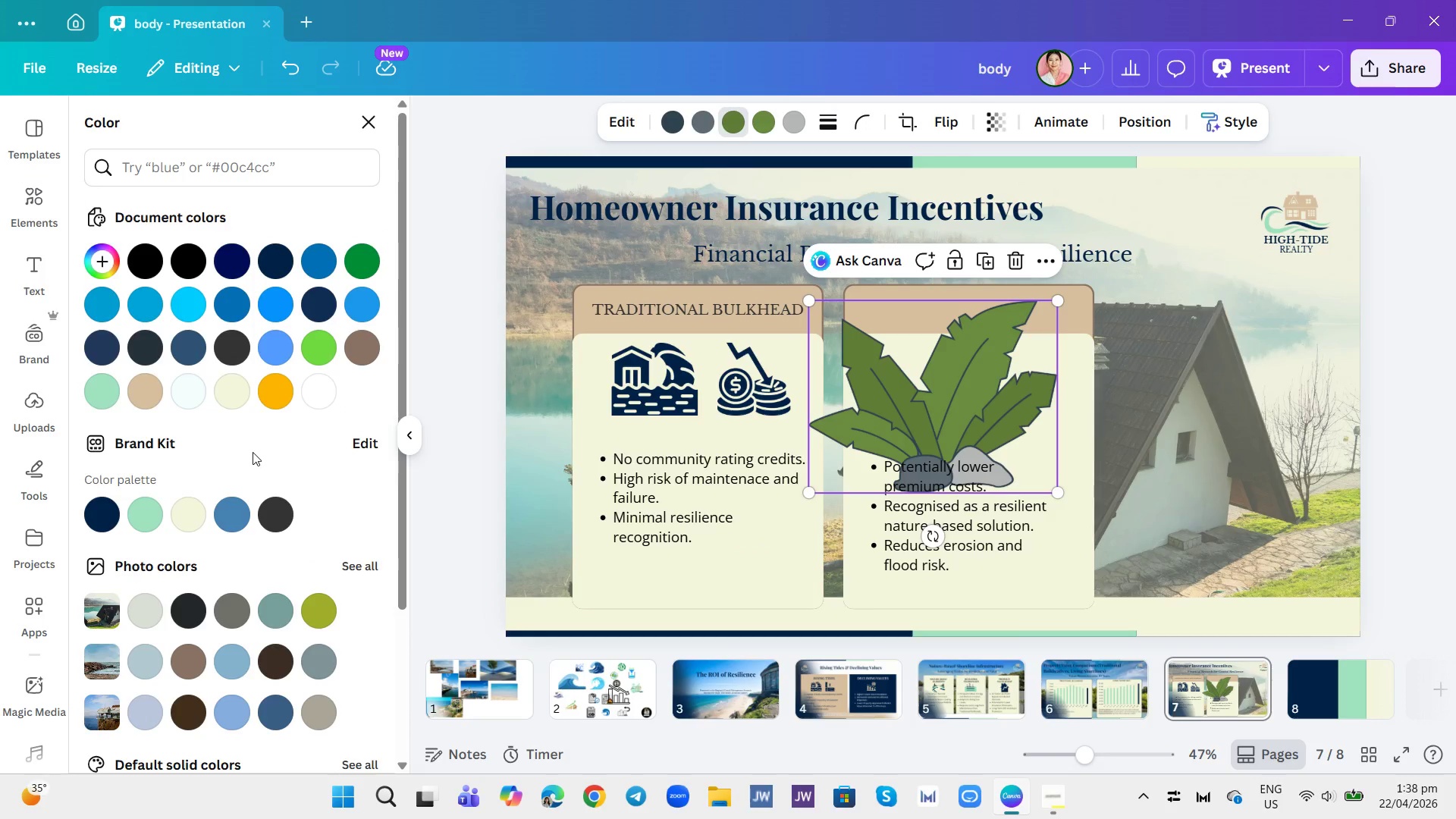 
left_click([790, 124])
 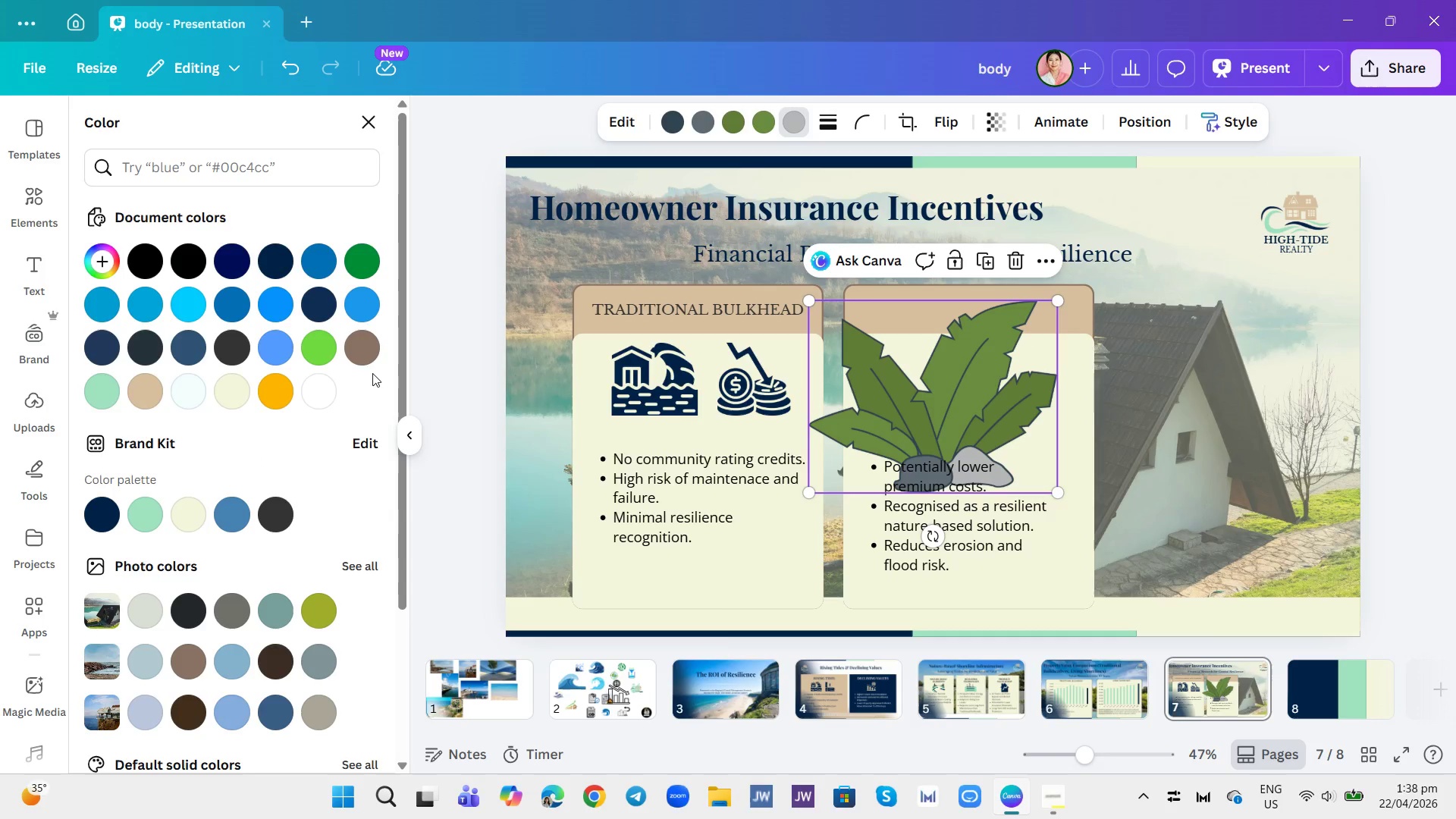 
left_click([366, 344])
 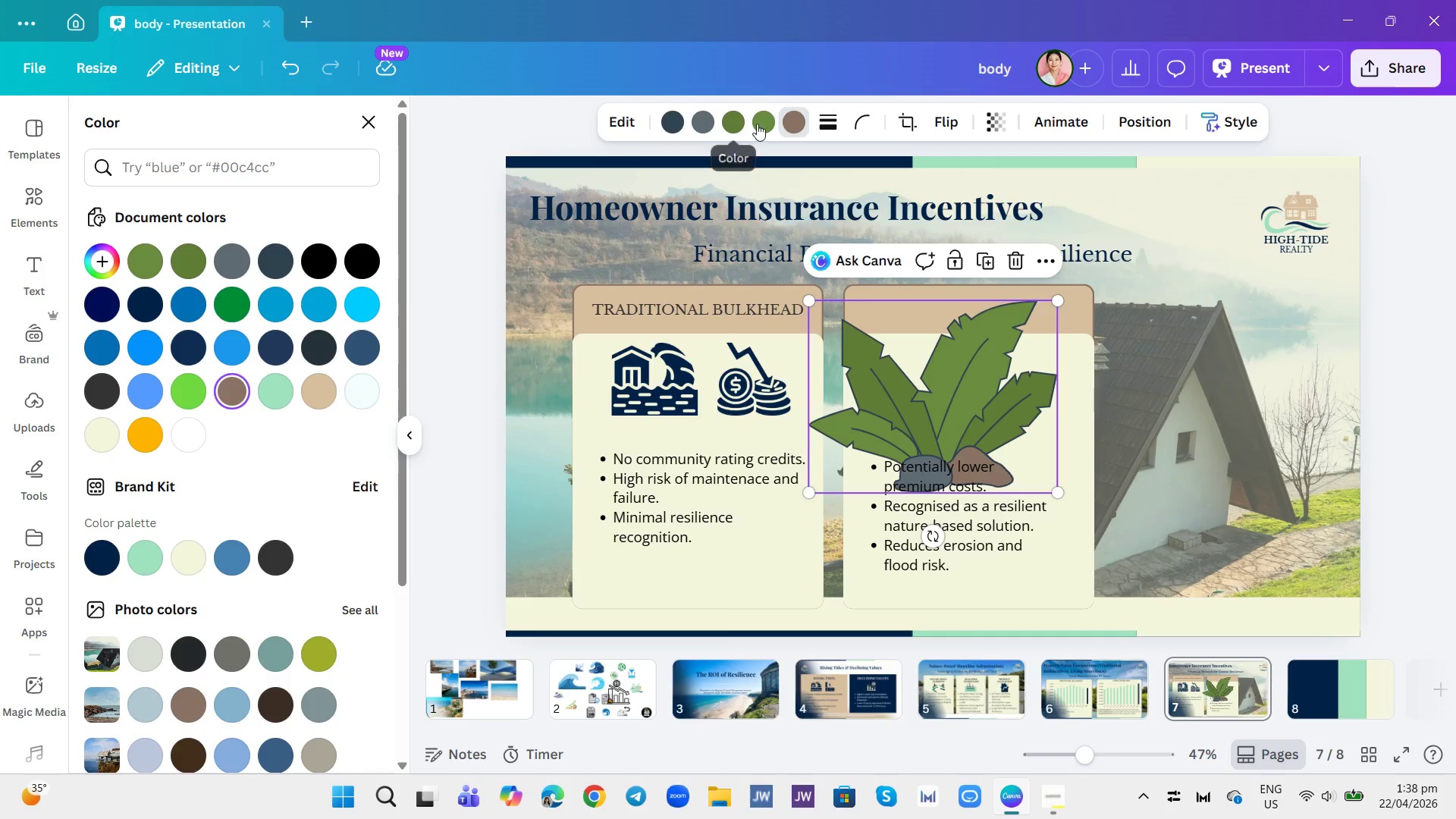 
left_click([700, 119])
 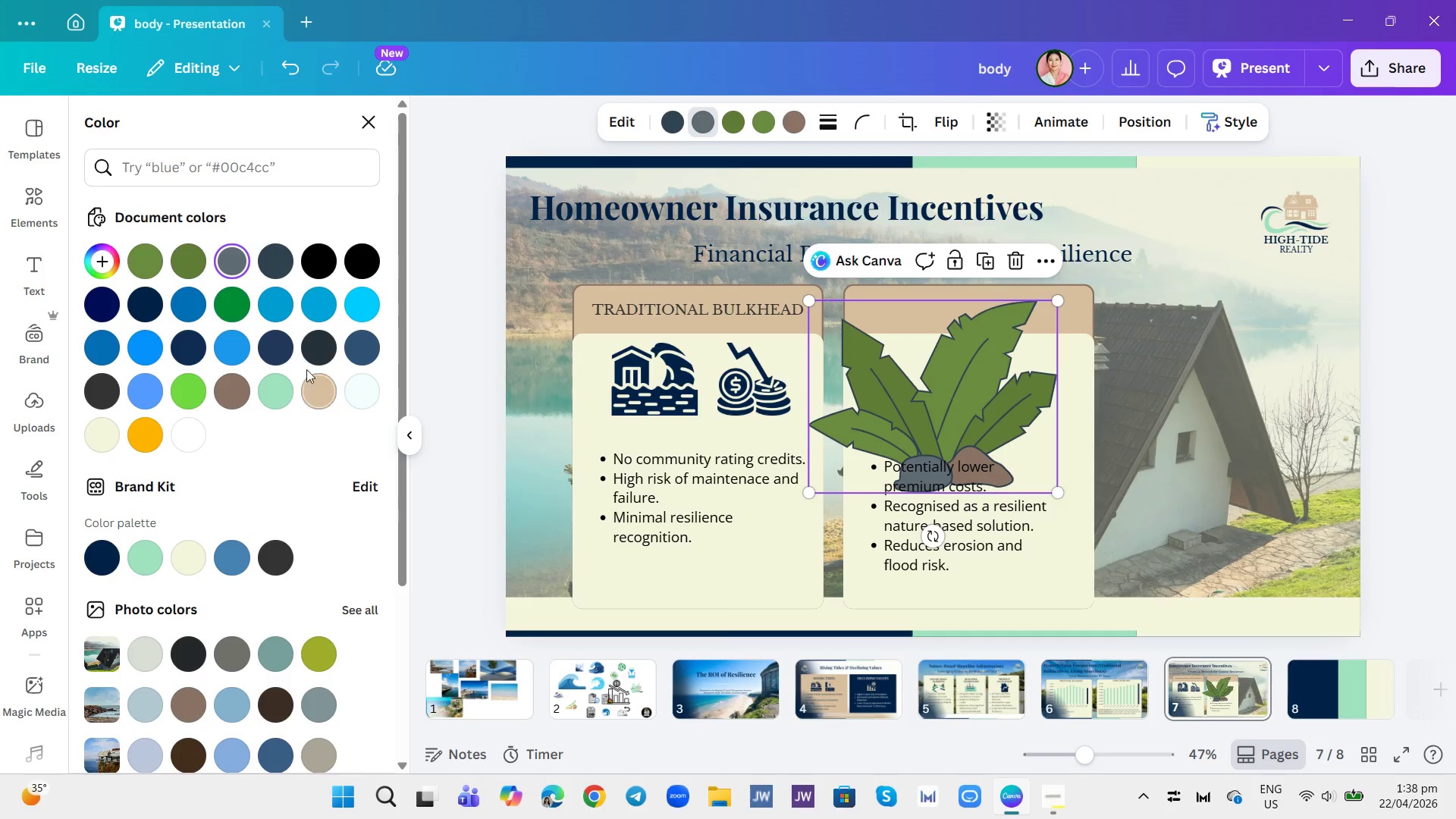 
left_click([275, 558])
 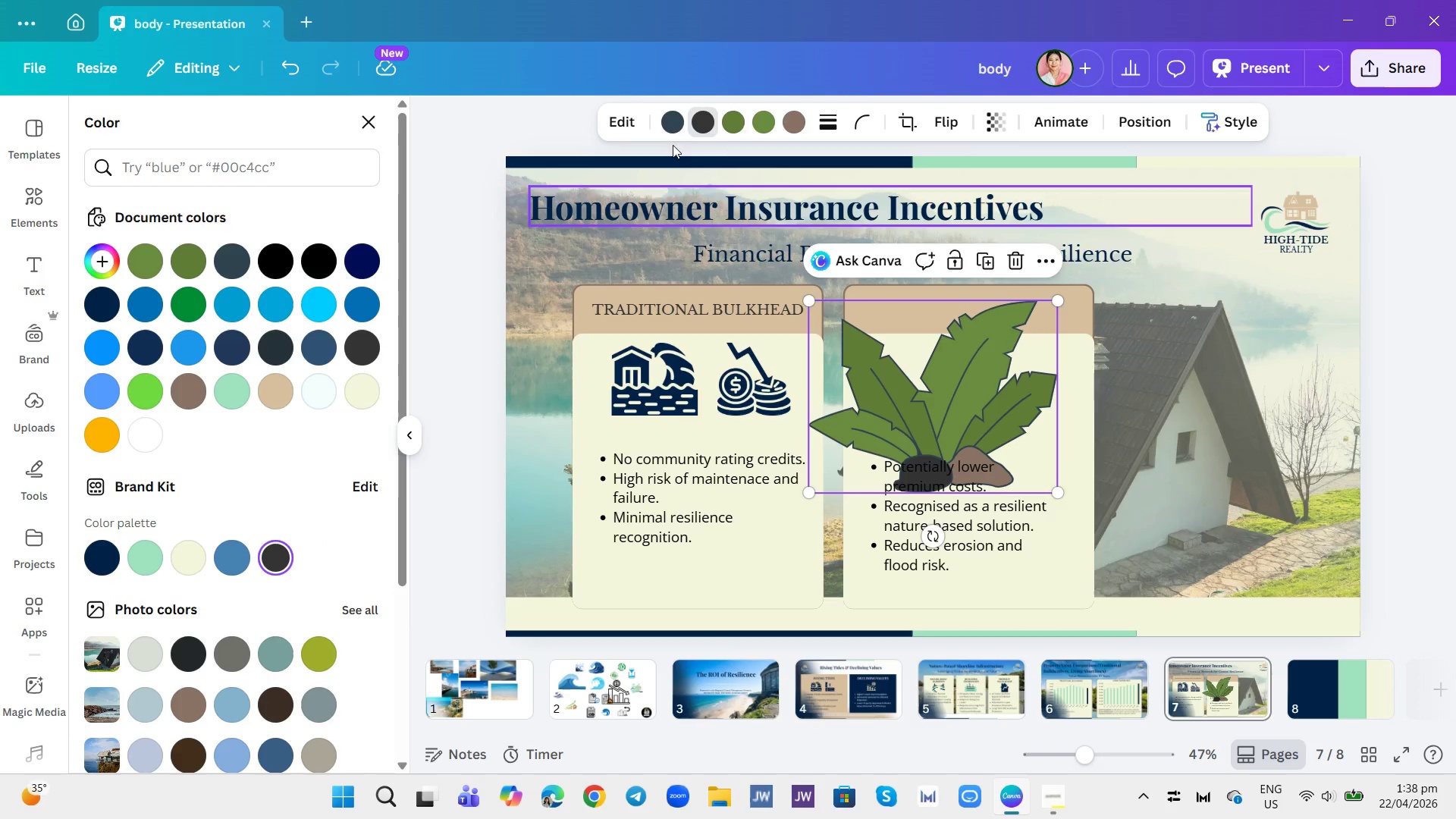 
left_click([721, 121])
 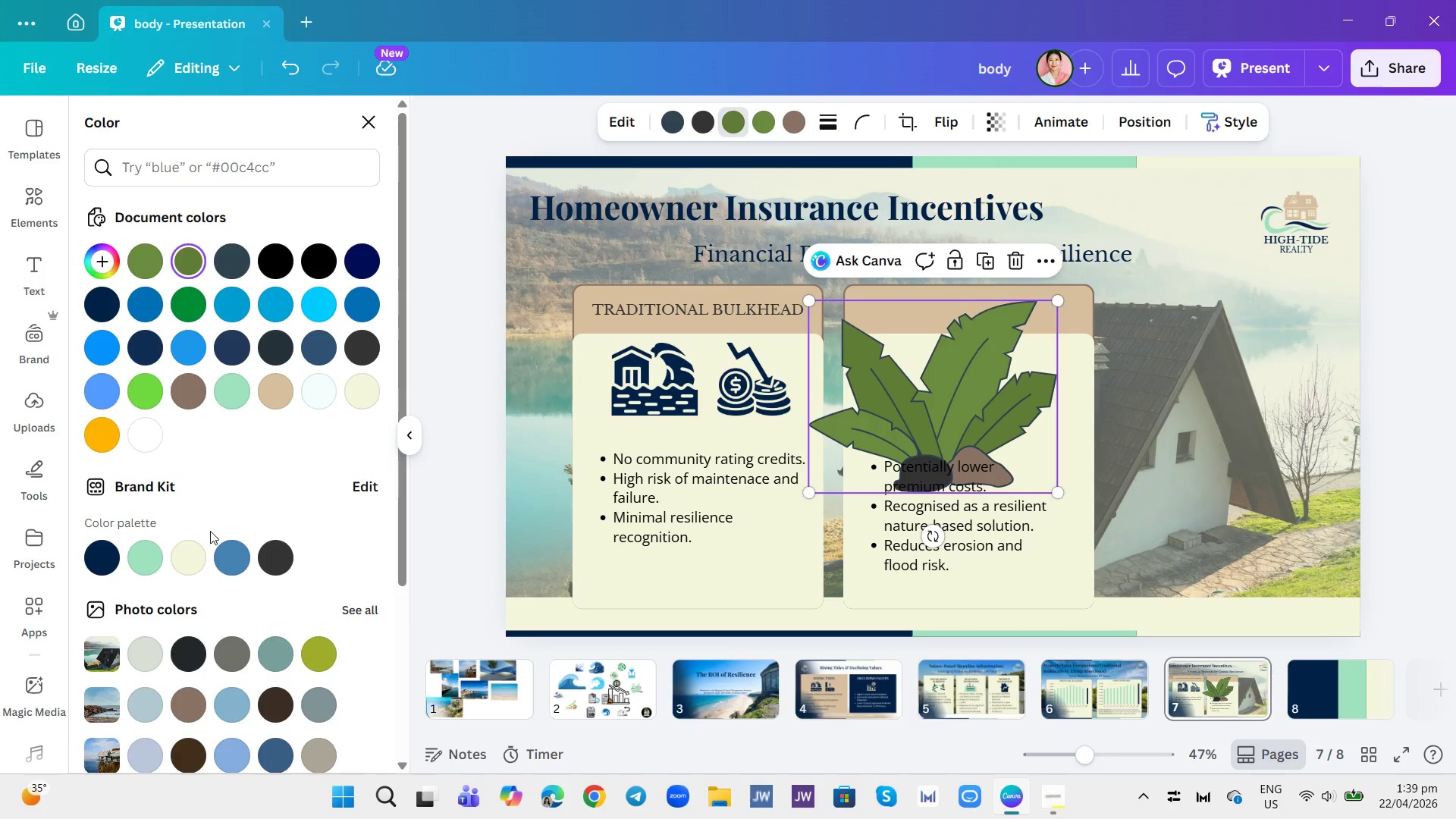 
left_click([155, 551])
 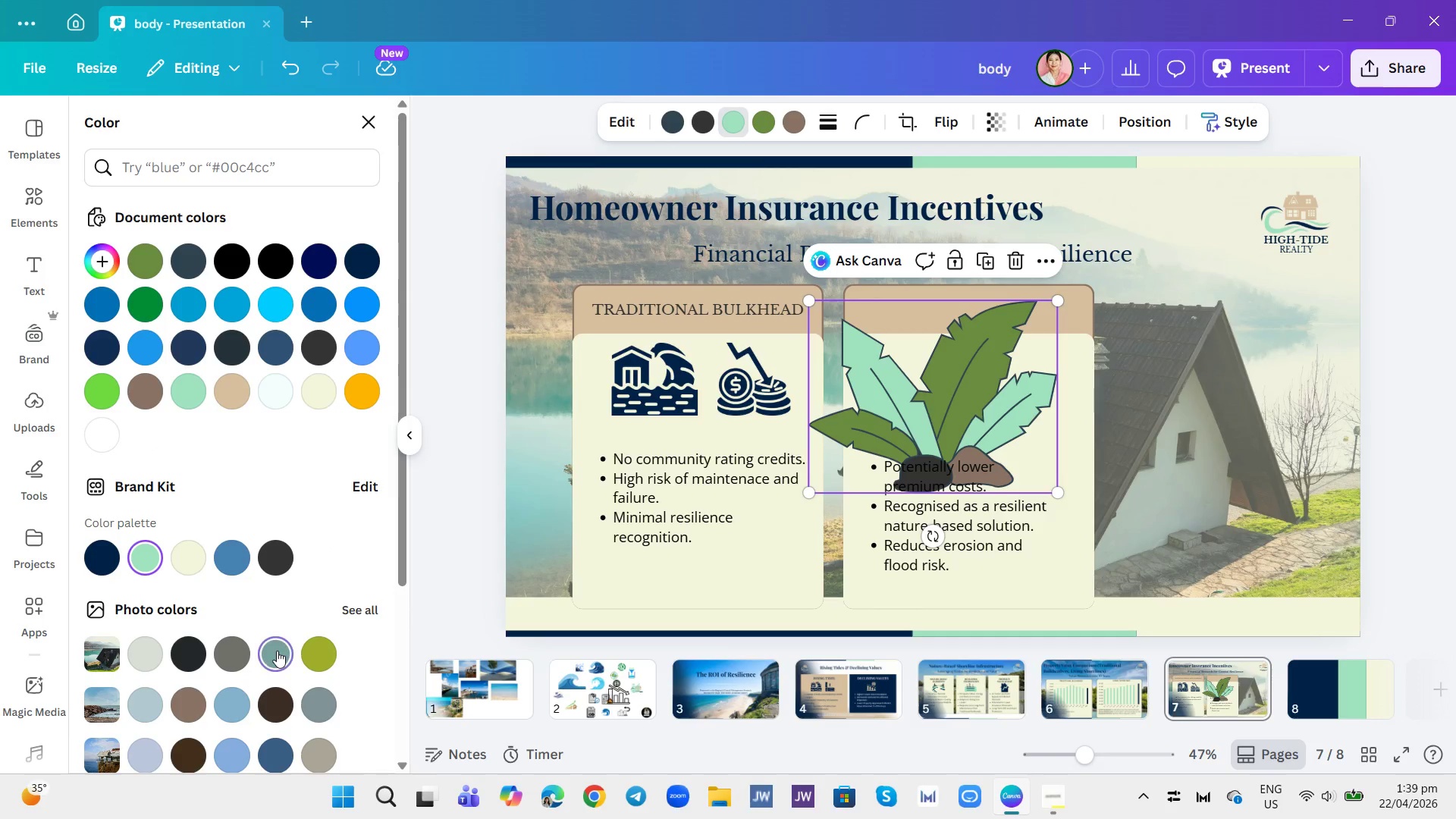 
wait(6.24)
 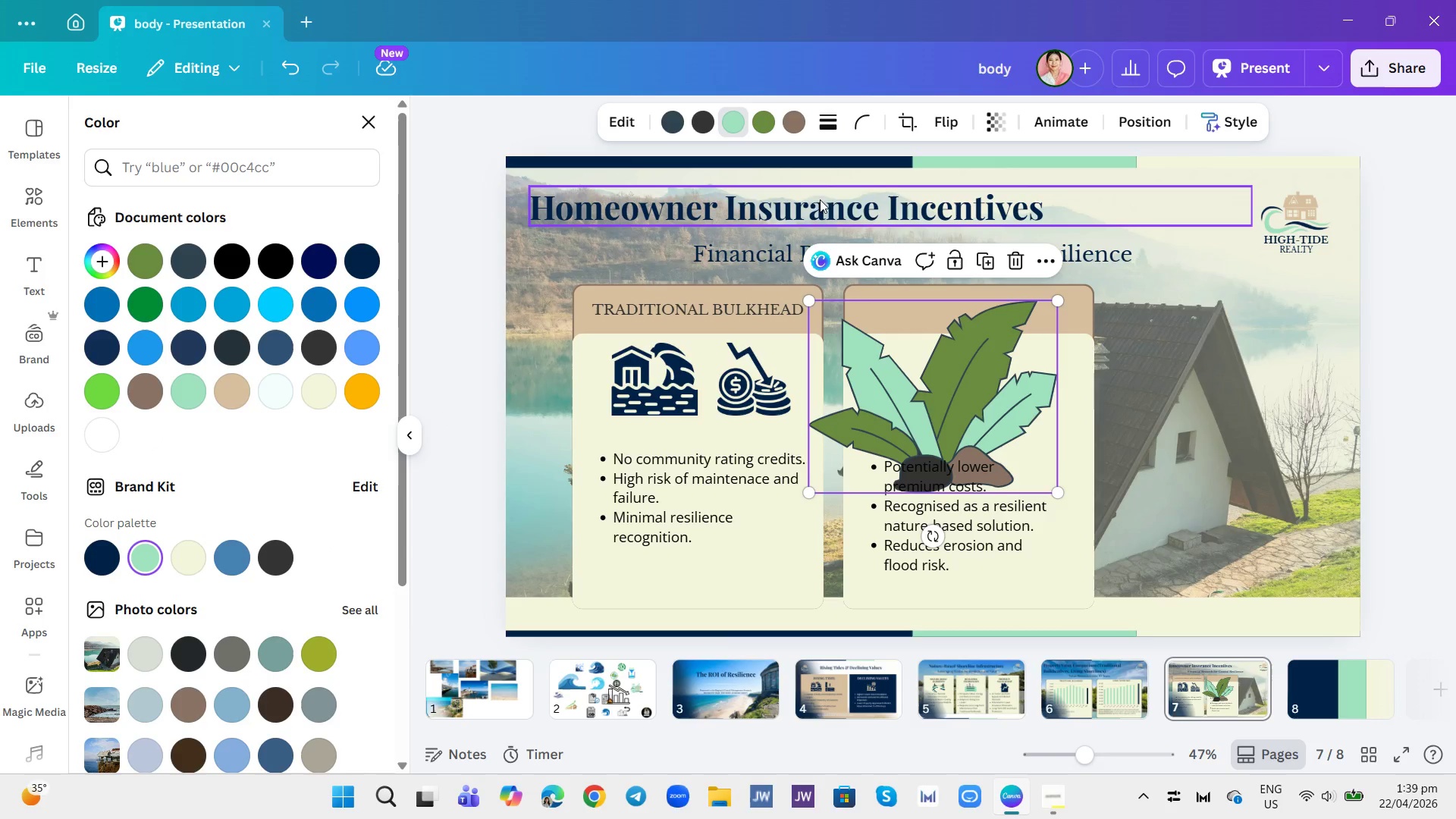 
mouse_move([748, 136])
 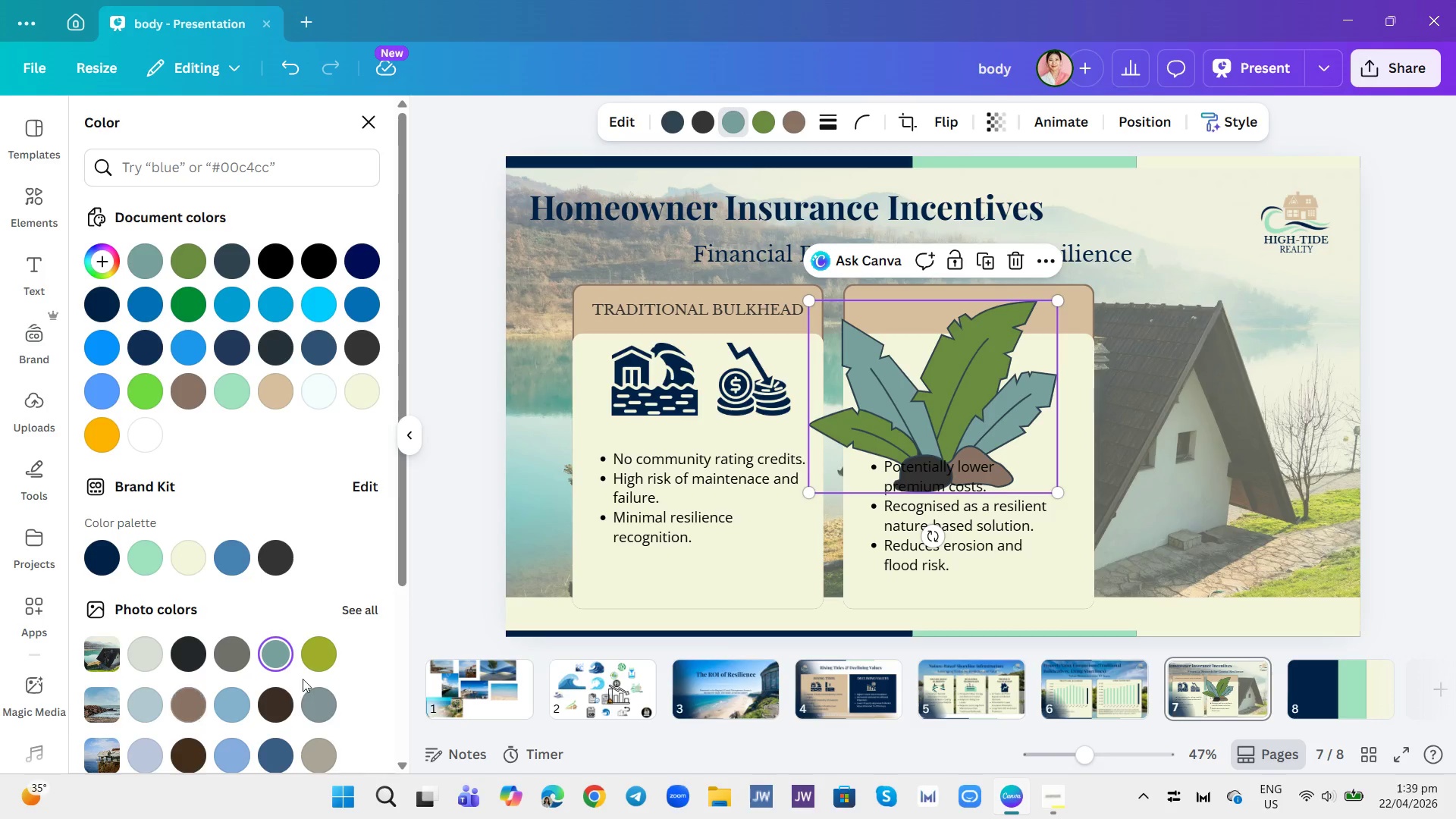 
left_click([321, 658])
 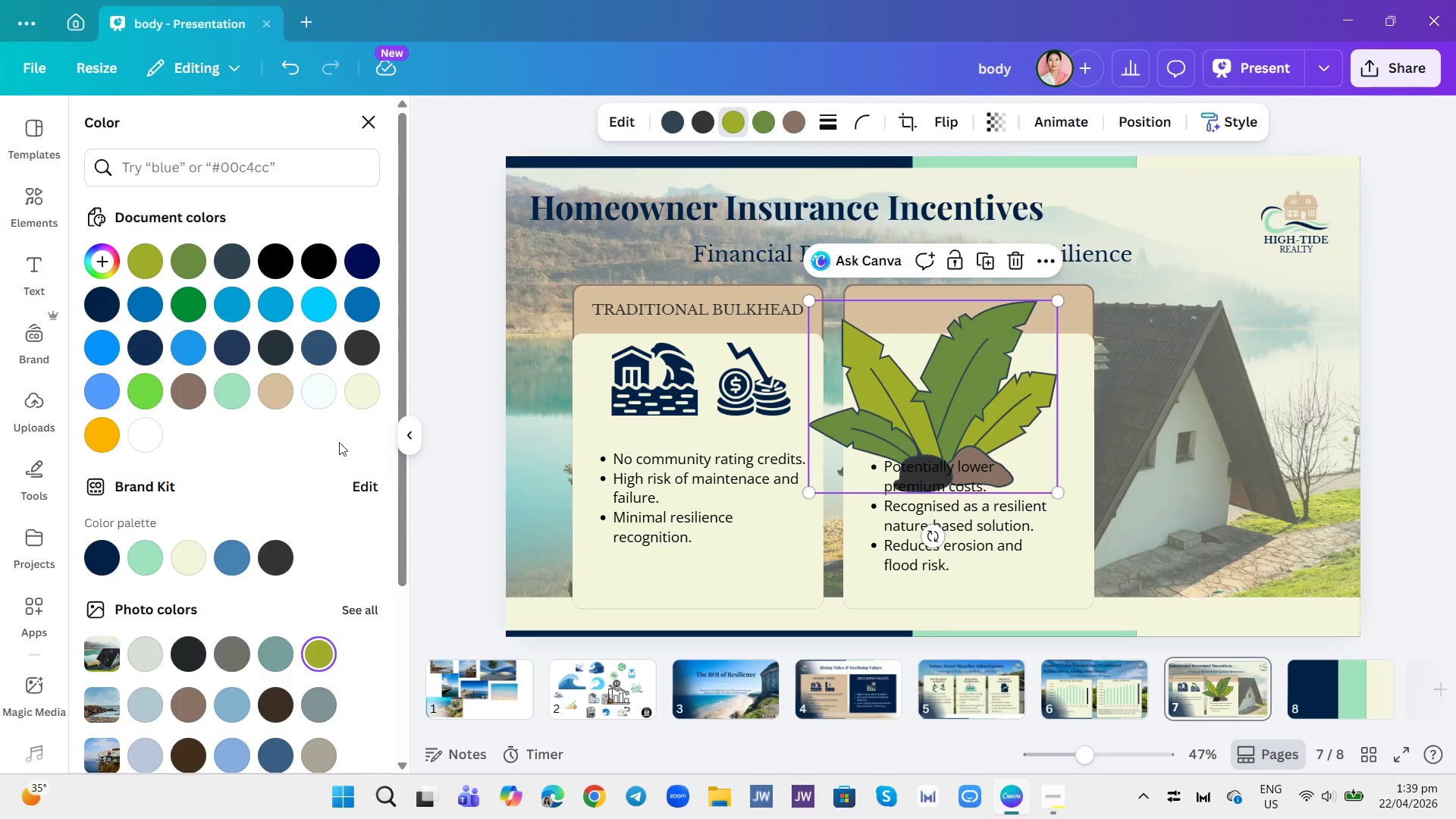 
double_click([139, 560])
 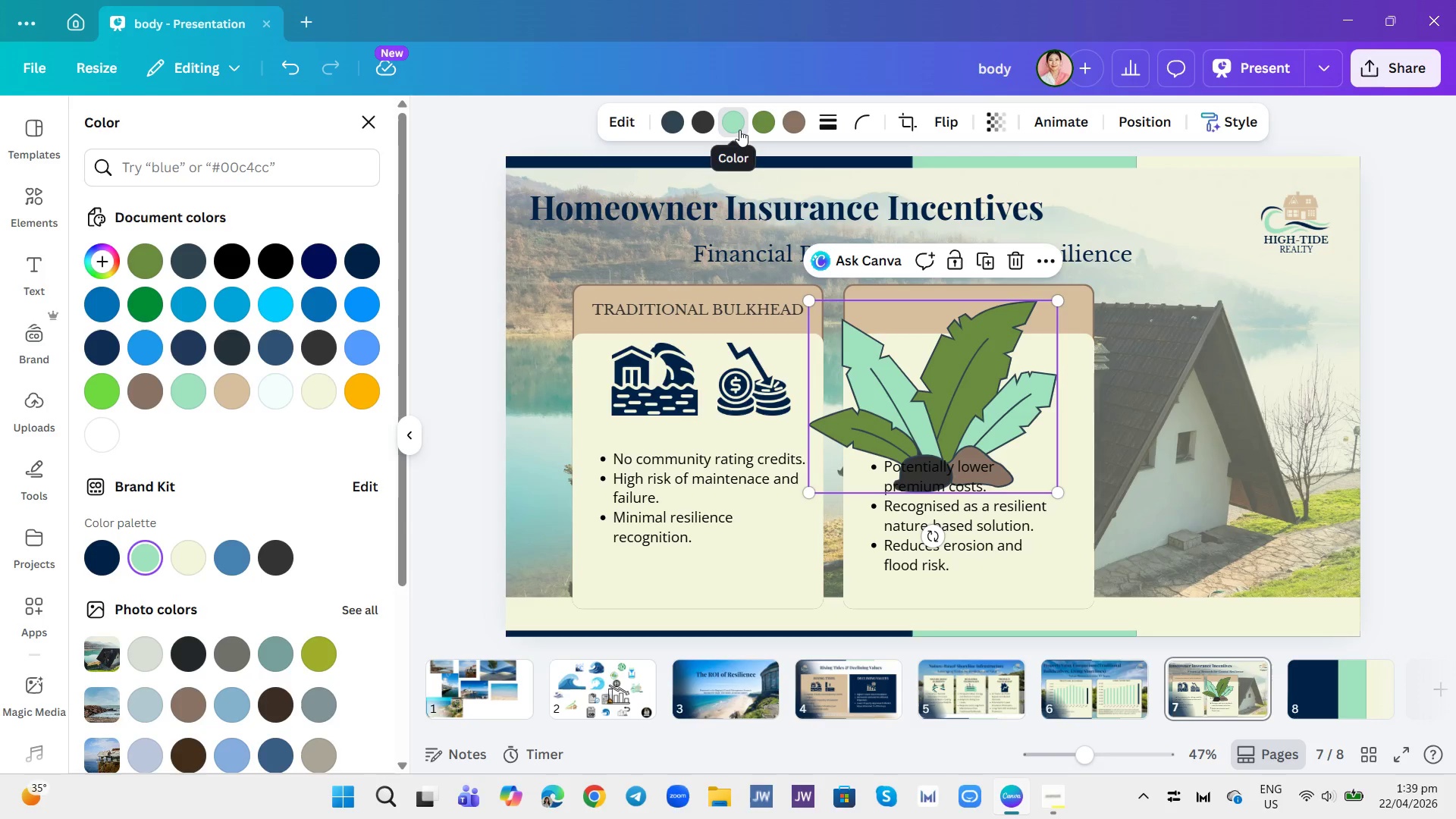 
left_click([739, 130])
 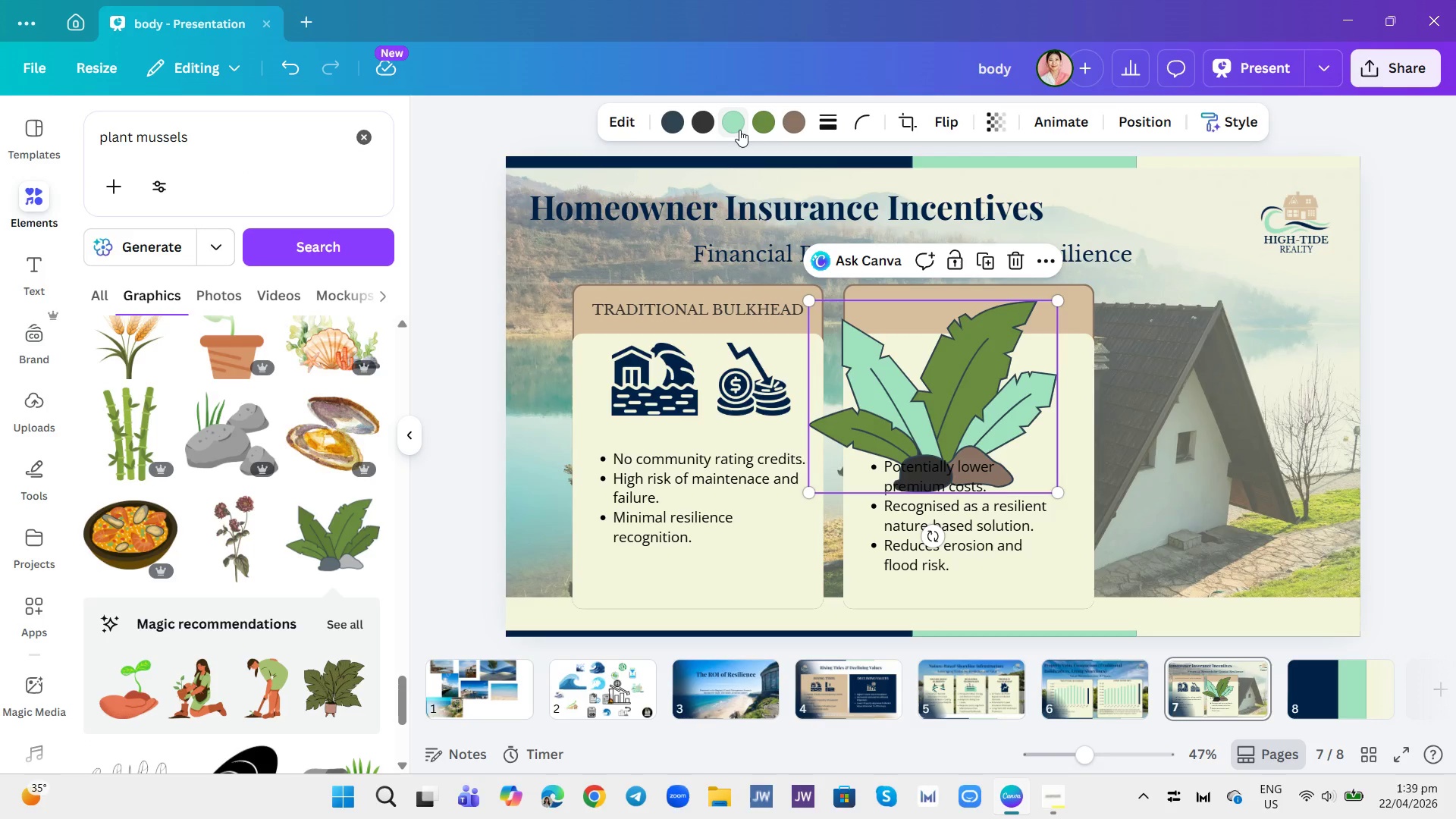 
left_click([739, 130])
 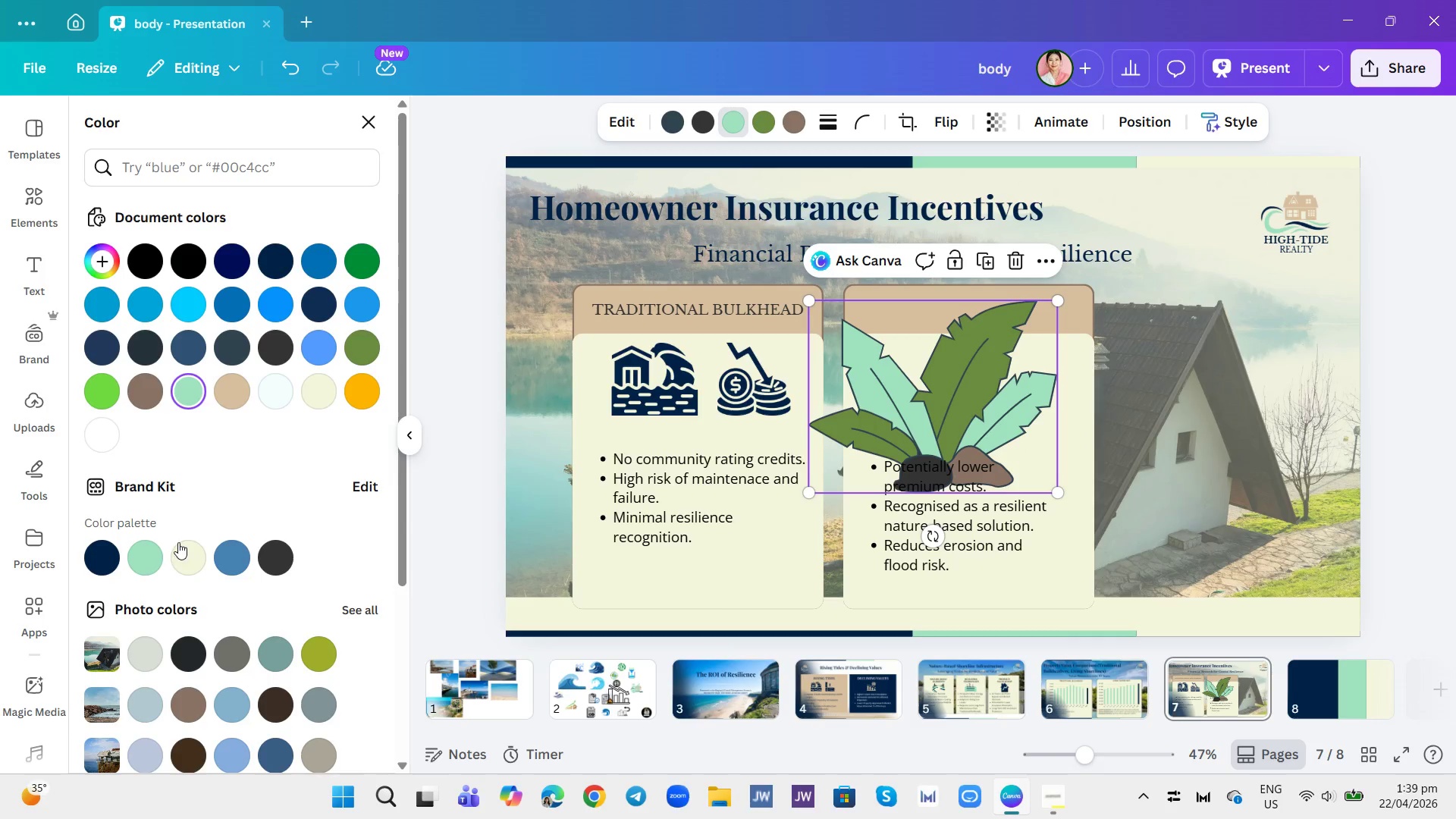 
left_click([149, 544])
 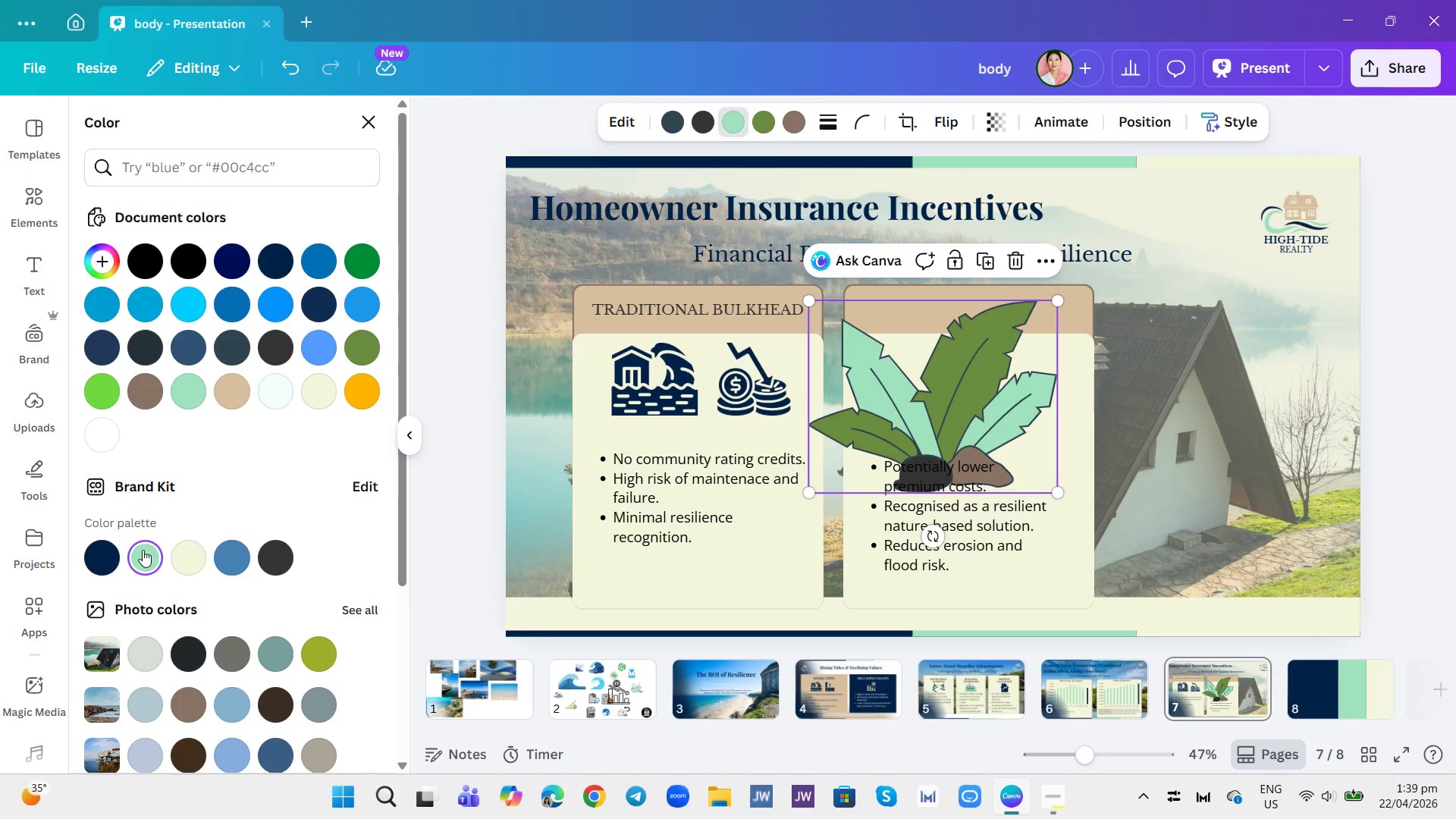 
left_click([139, 554])
 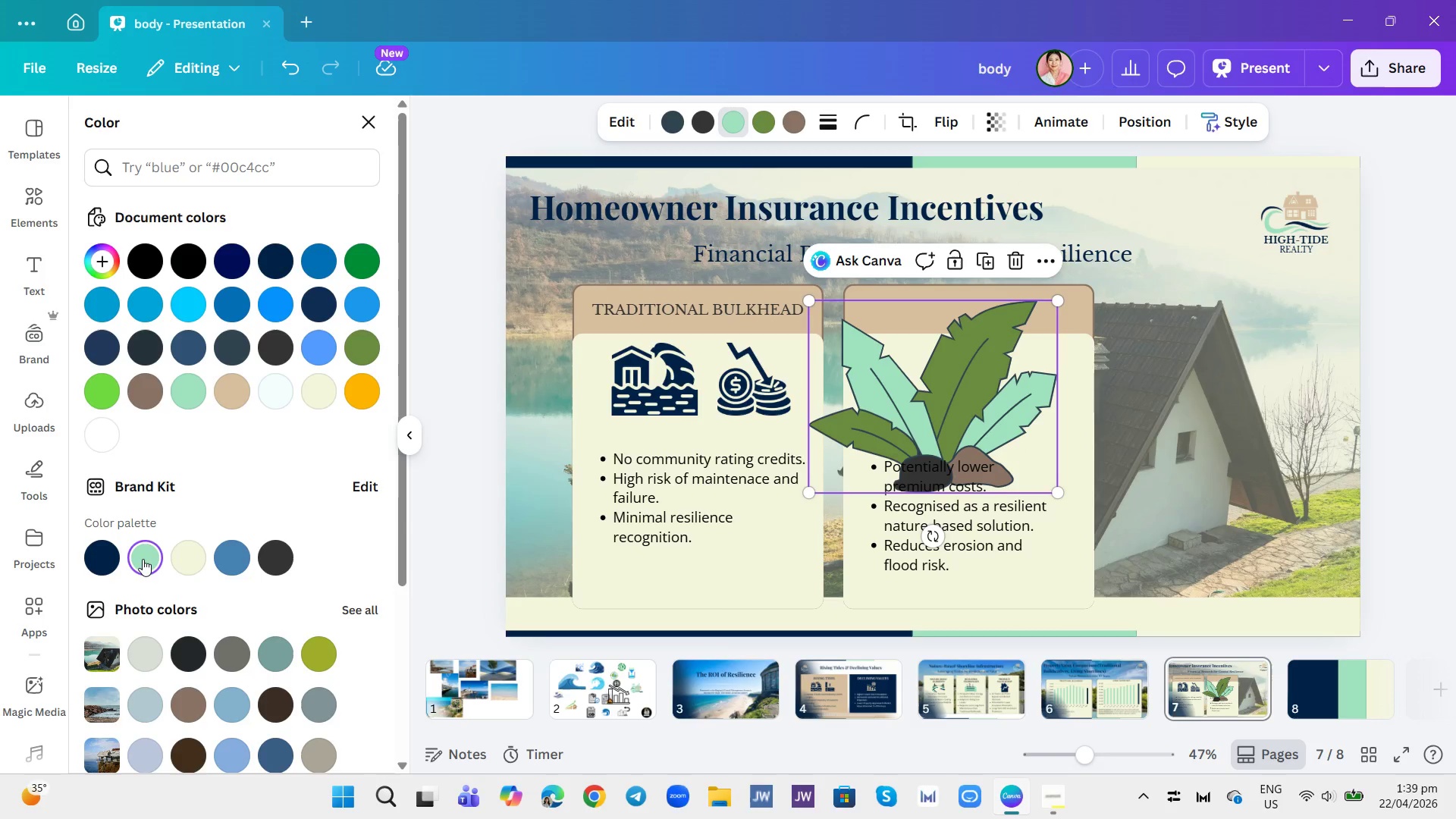 
left_click([144, 559])
 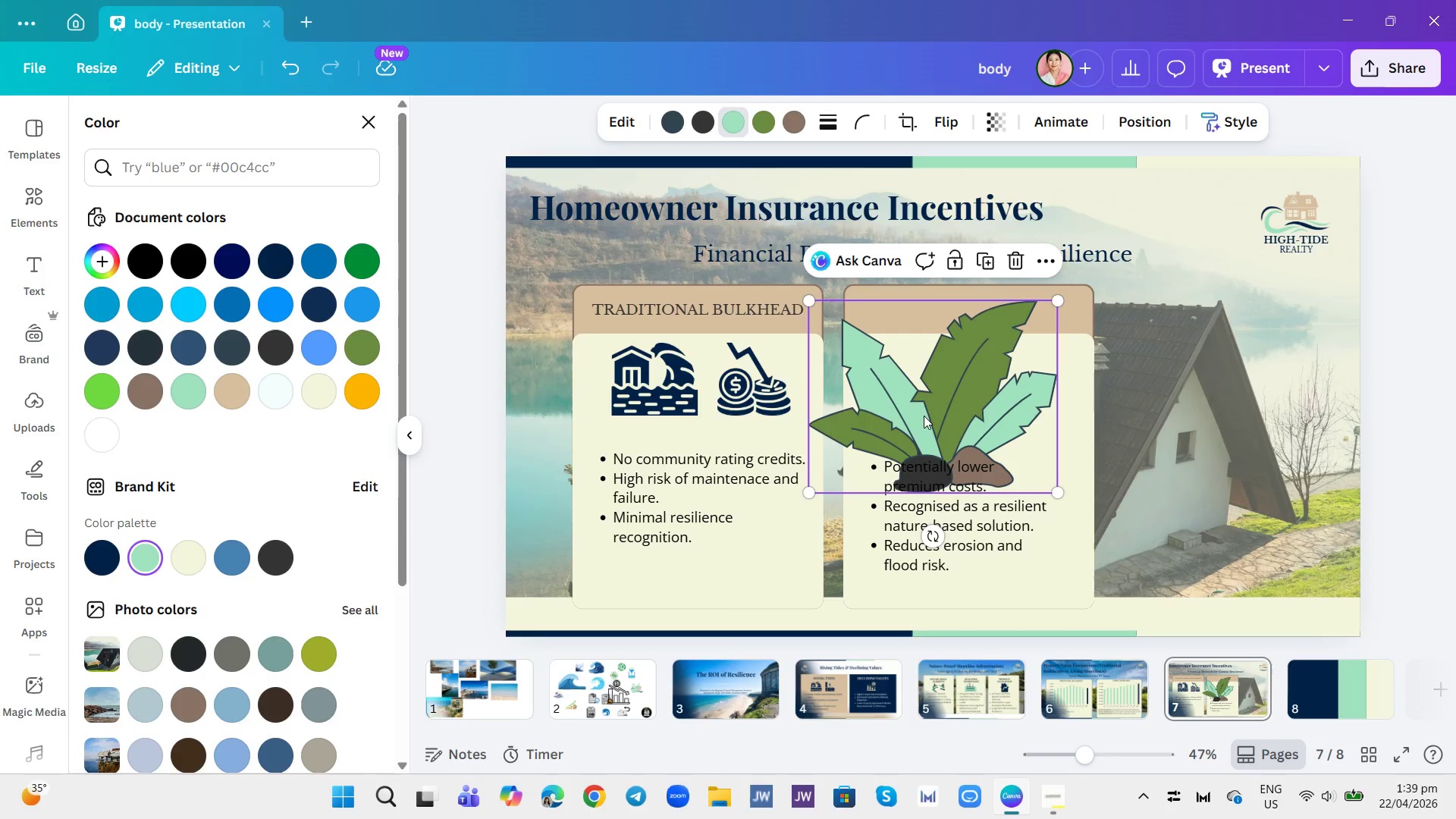 
left_click([948, 409])
 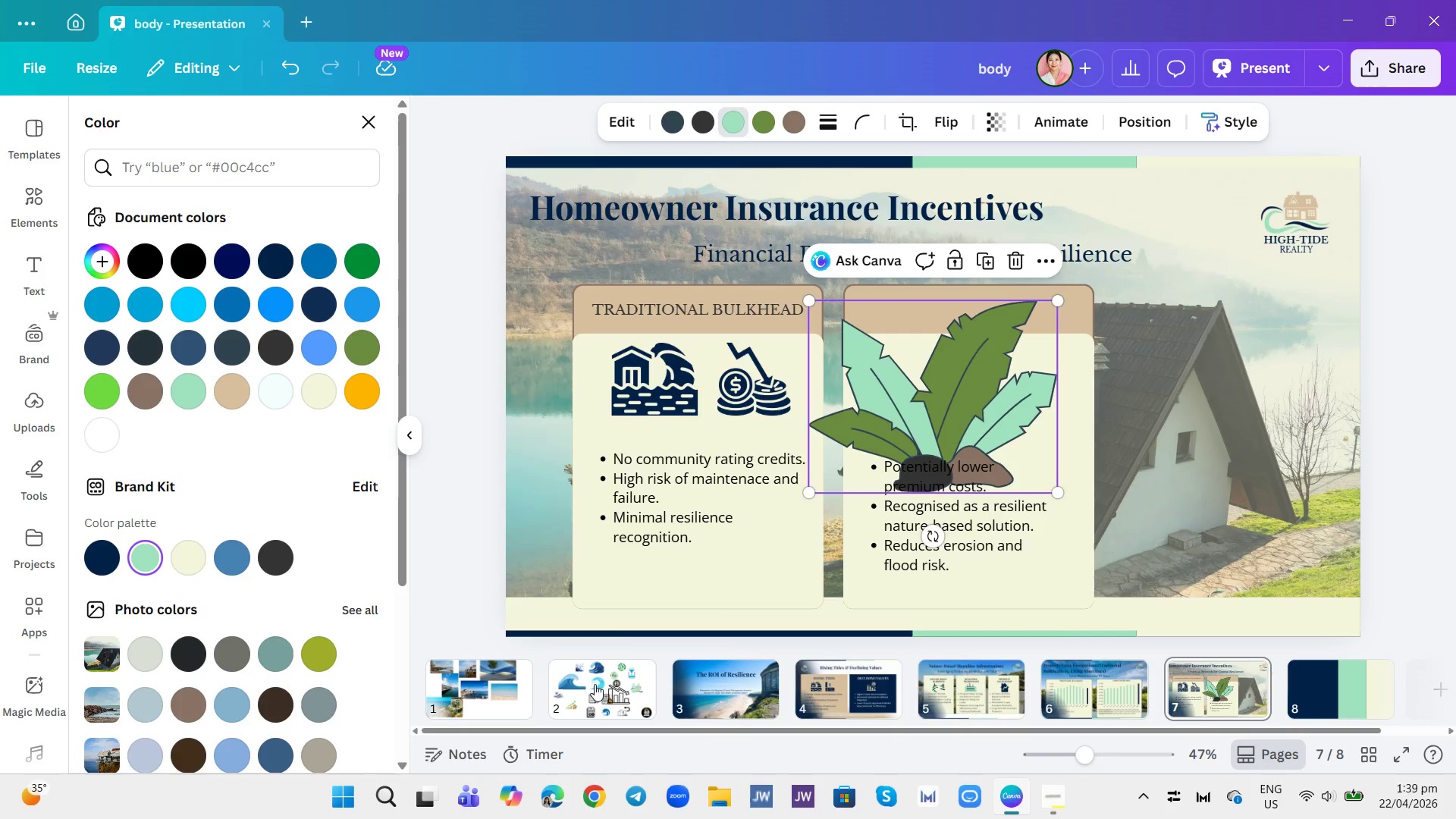 
left_click([591, 685])
 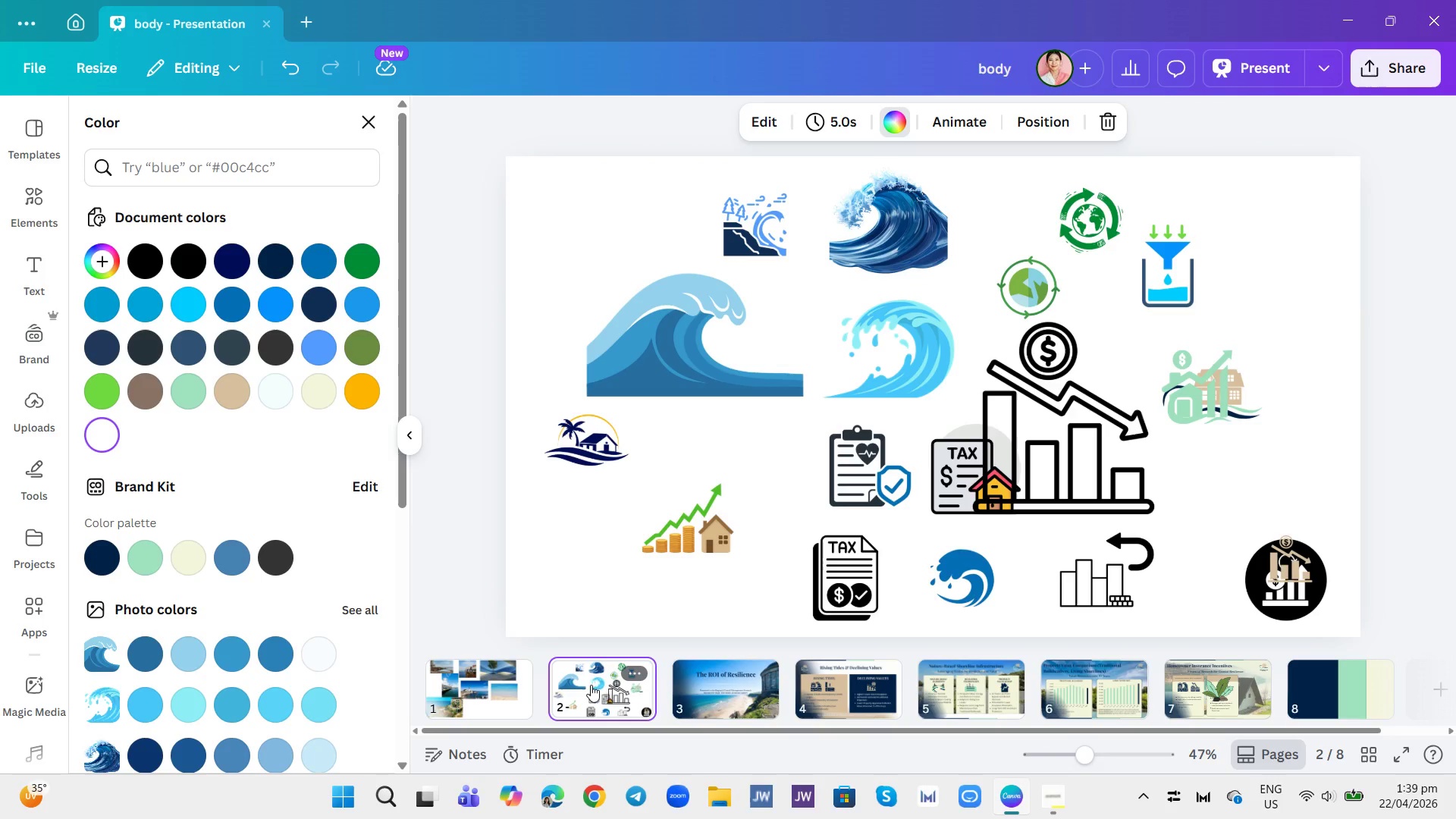 
wait(5.12)
 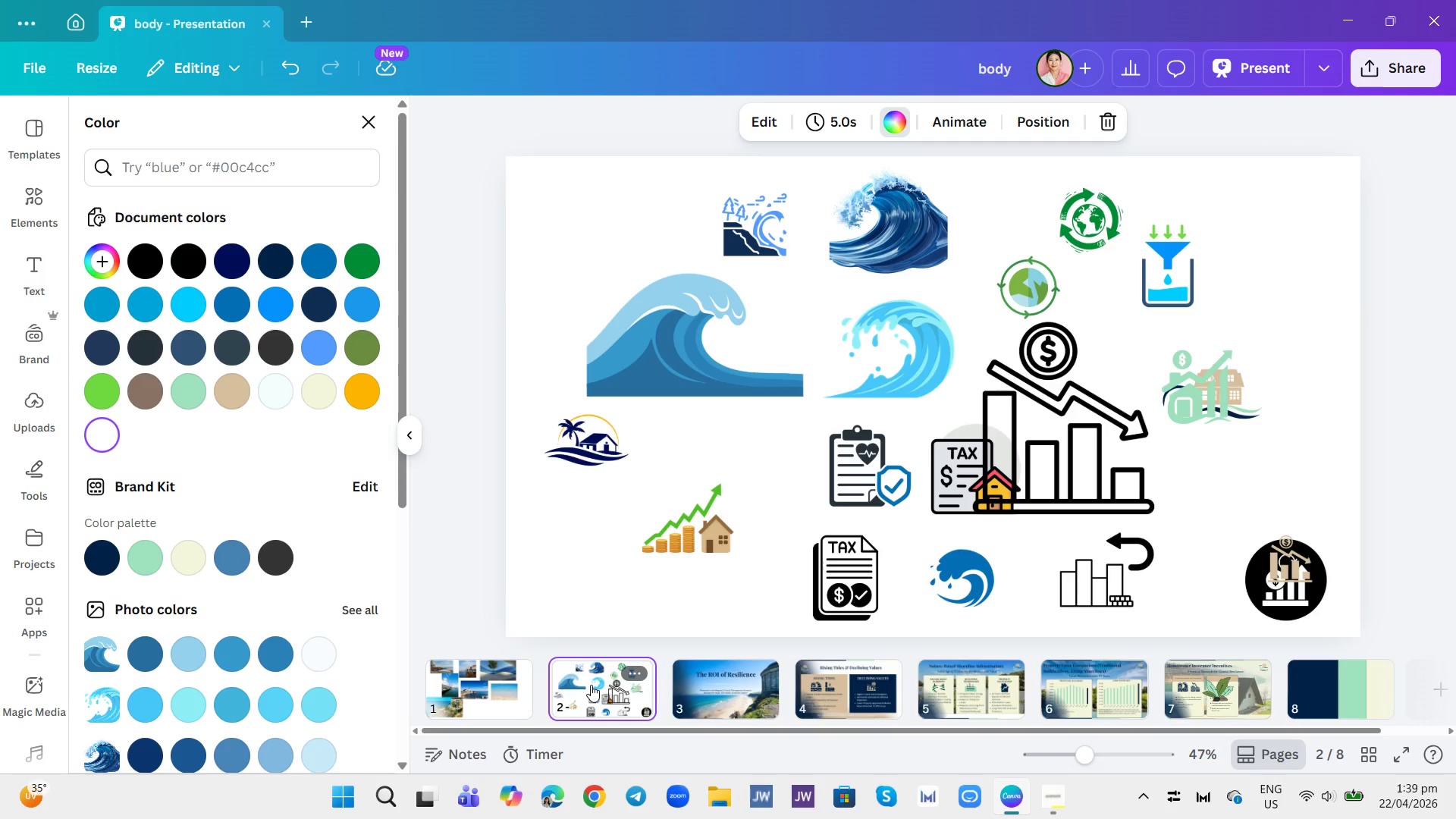 
mouse_move([1216, 698])
 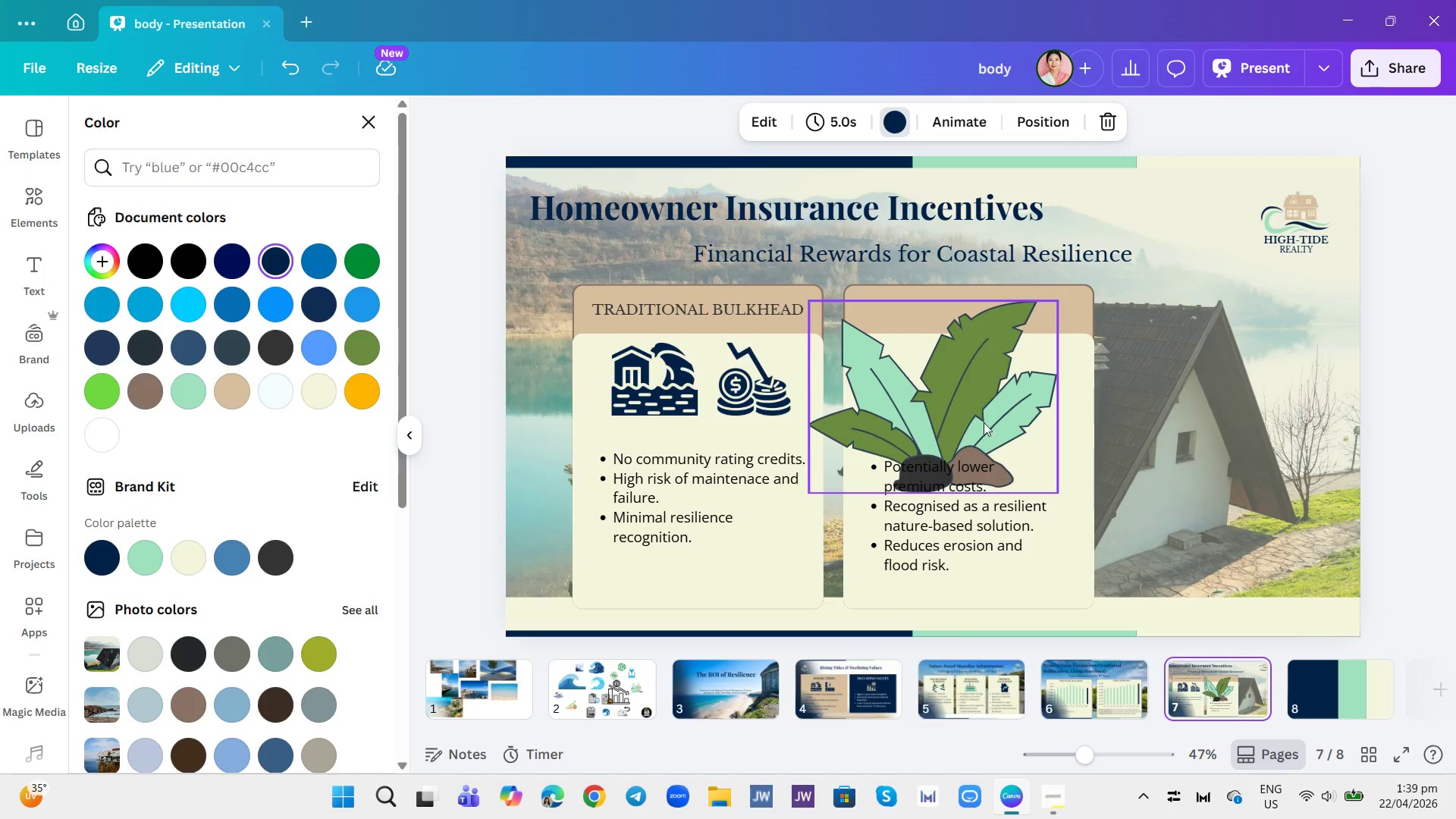 
left_click([993, 392])
 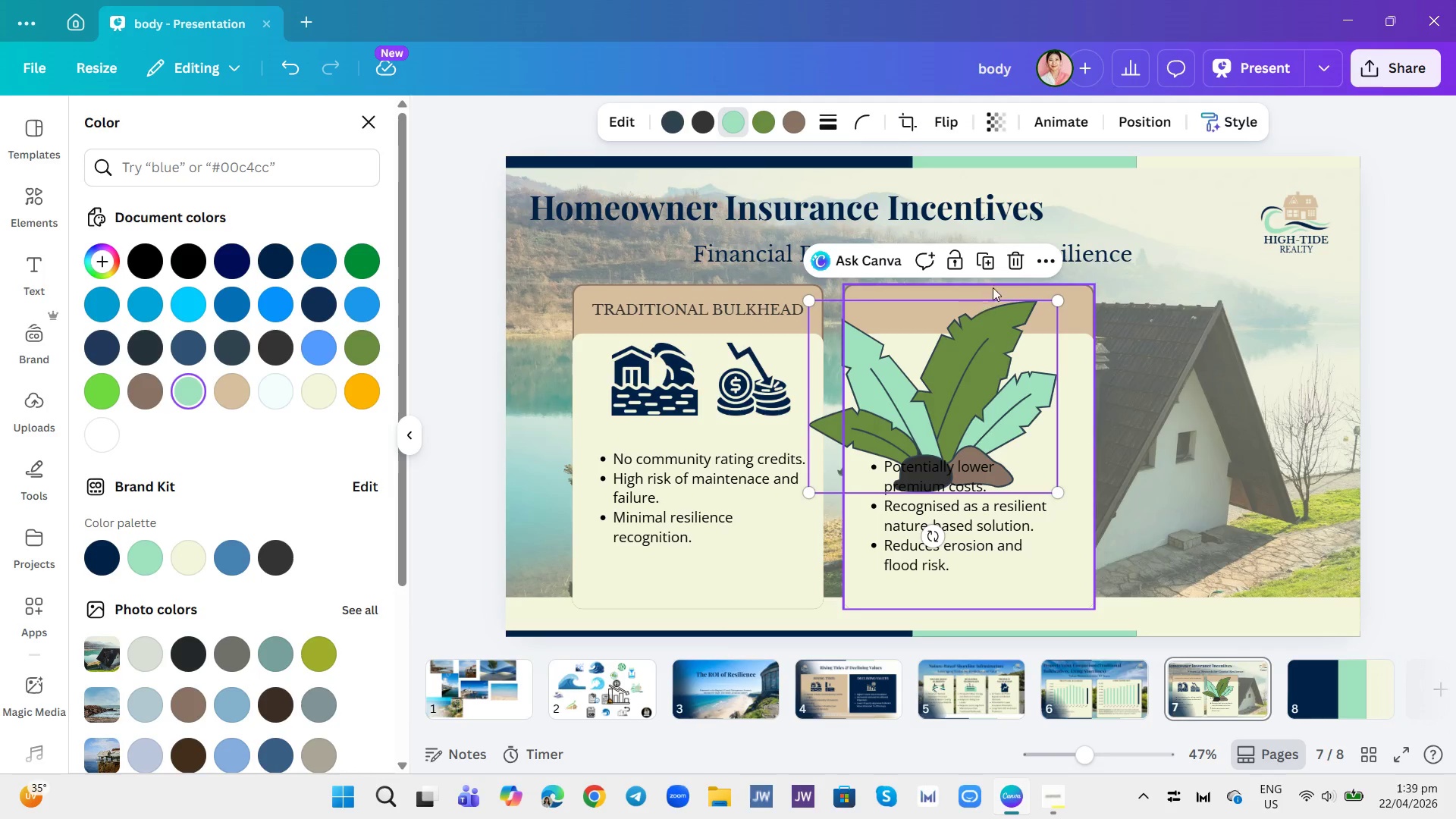 
left_click([1015, 263])
 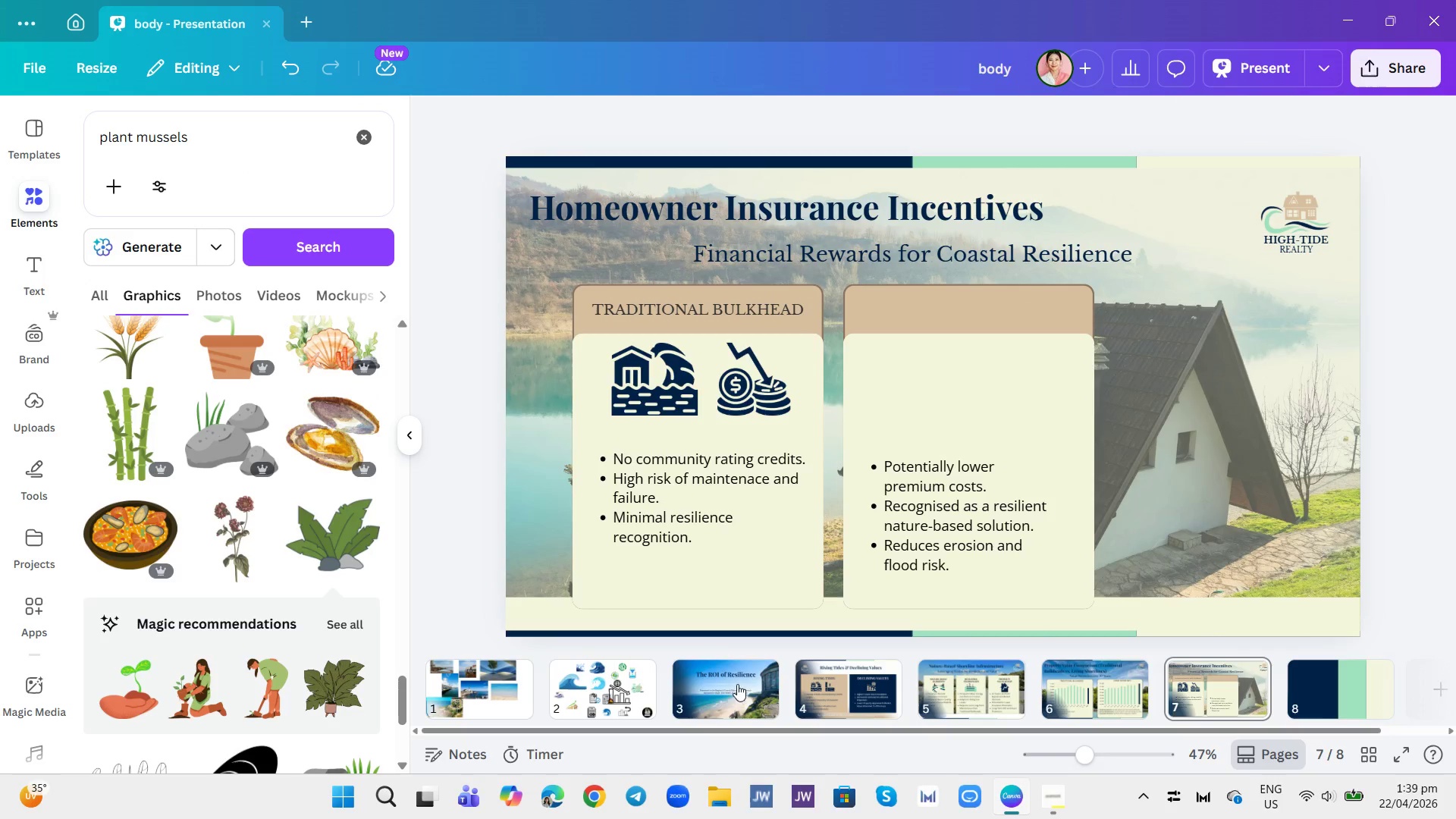 
left_click([613, 692])
 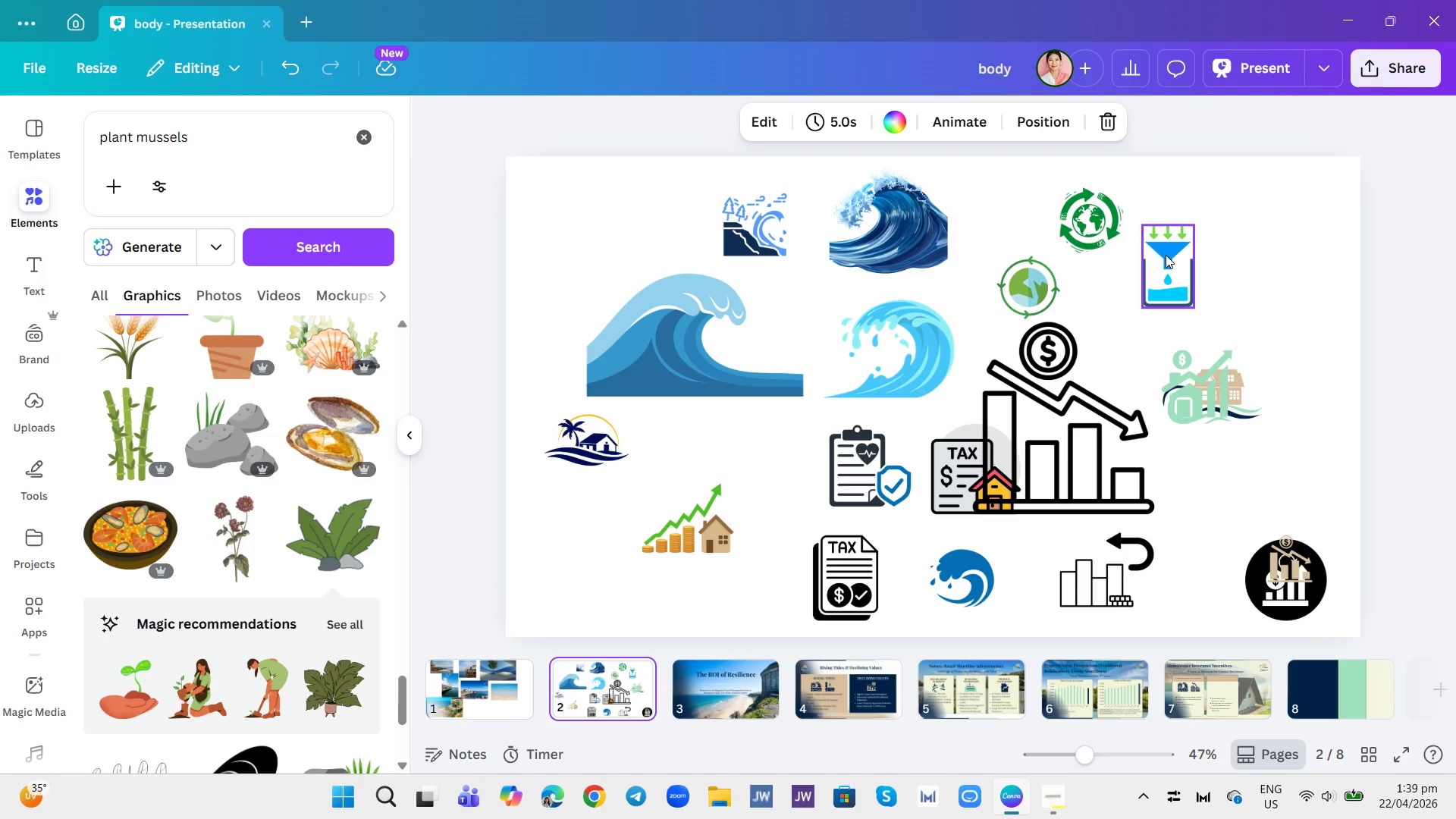 
wait(16.28)
 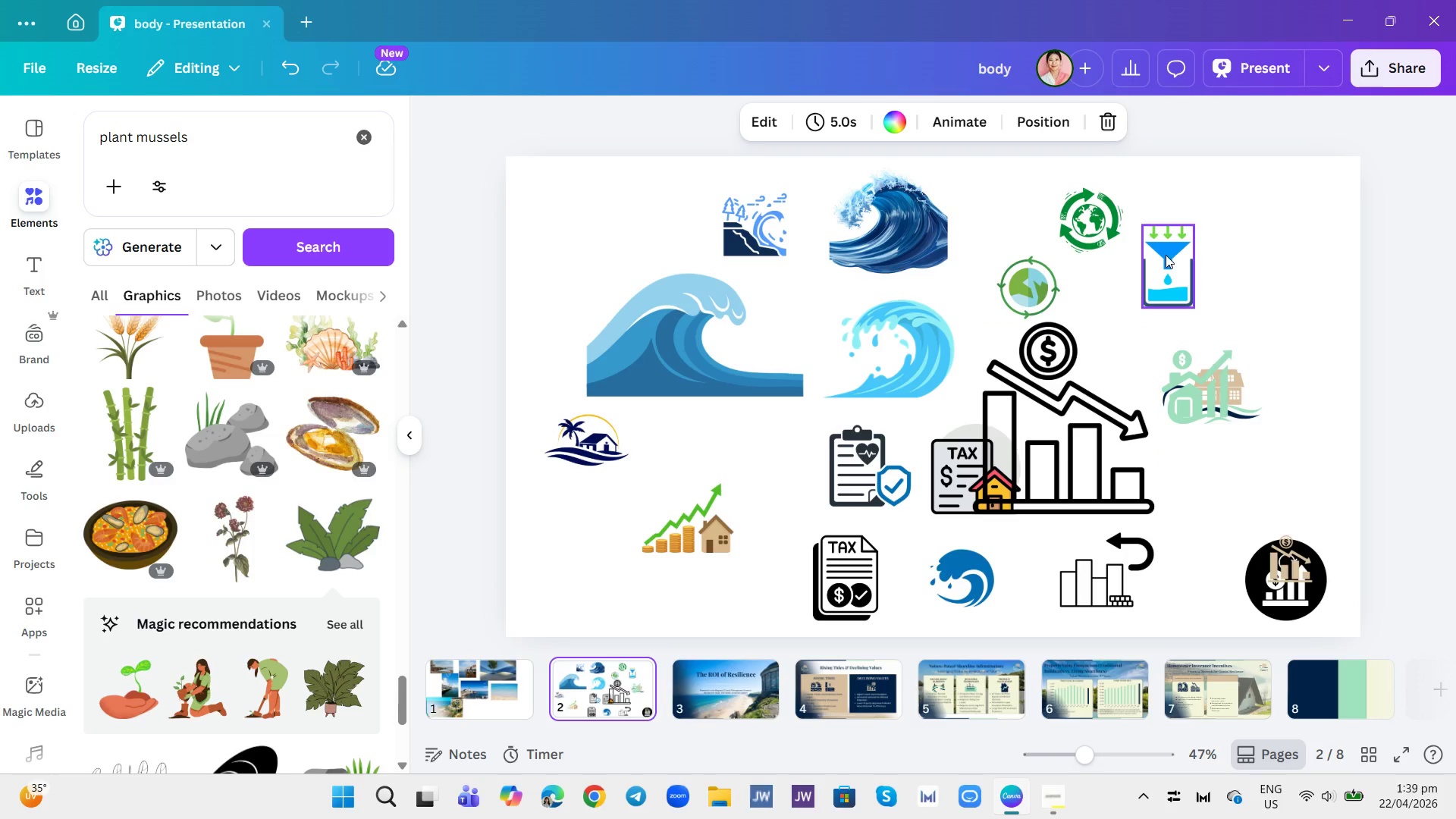 
left_click([1068, 690])
 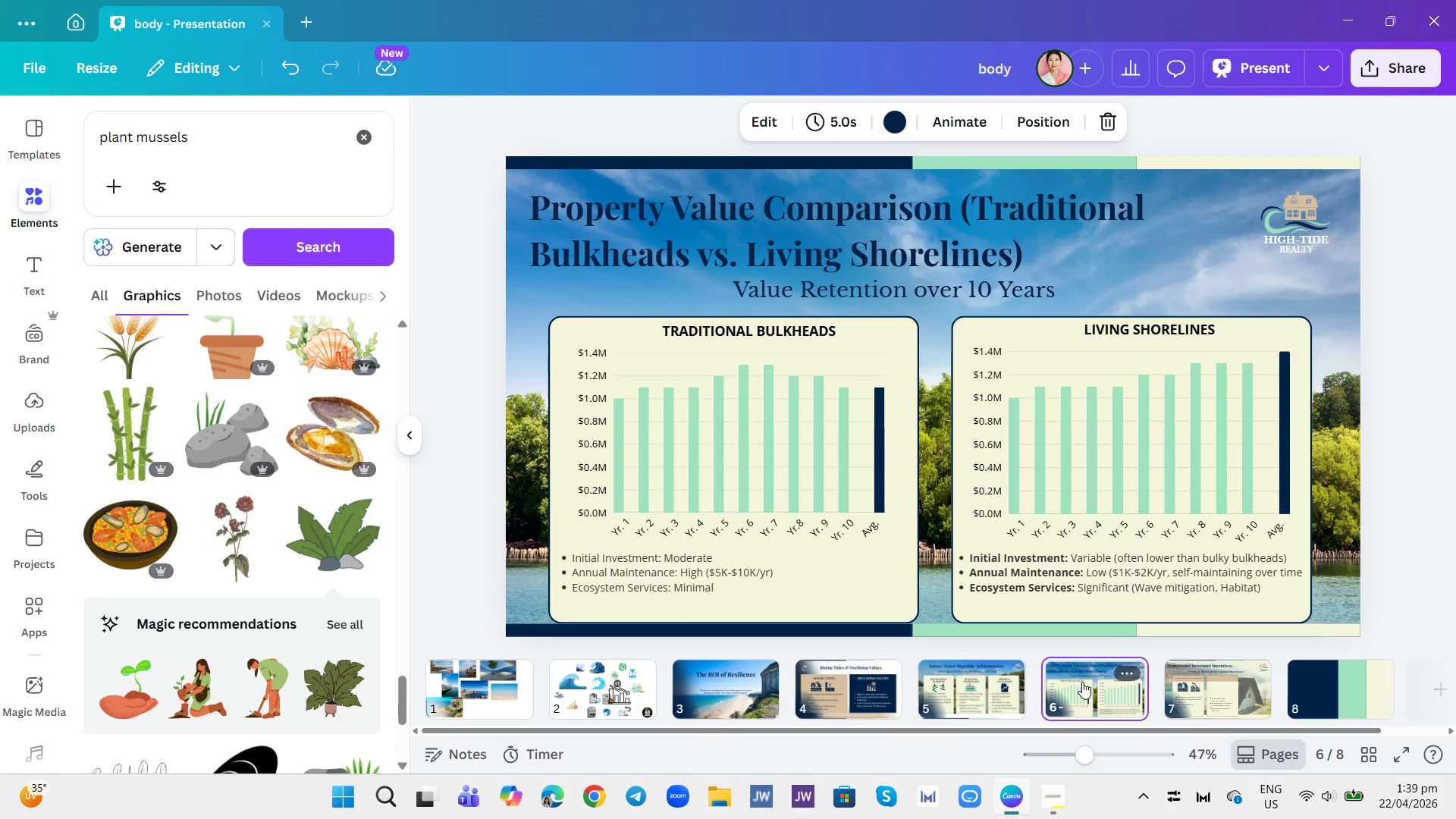 
left_click([1224, 689])
 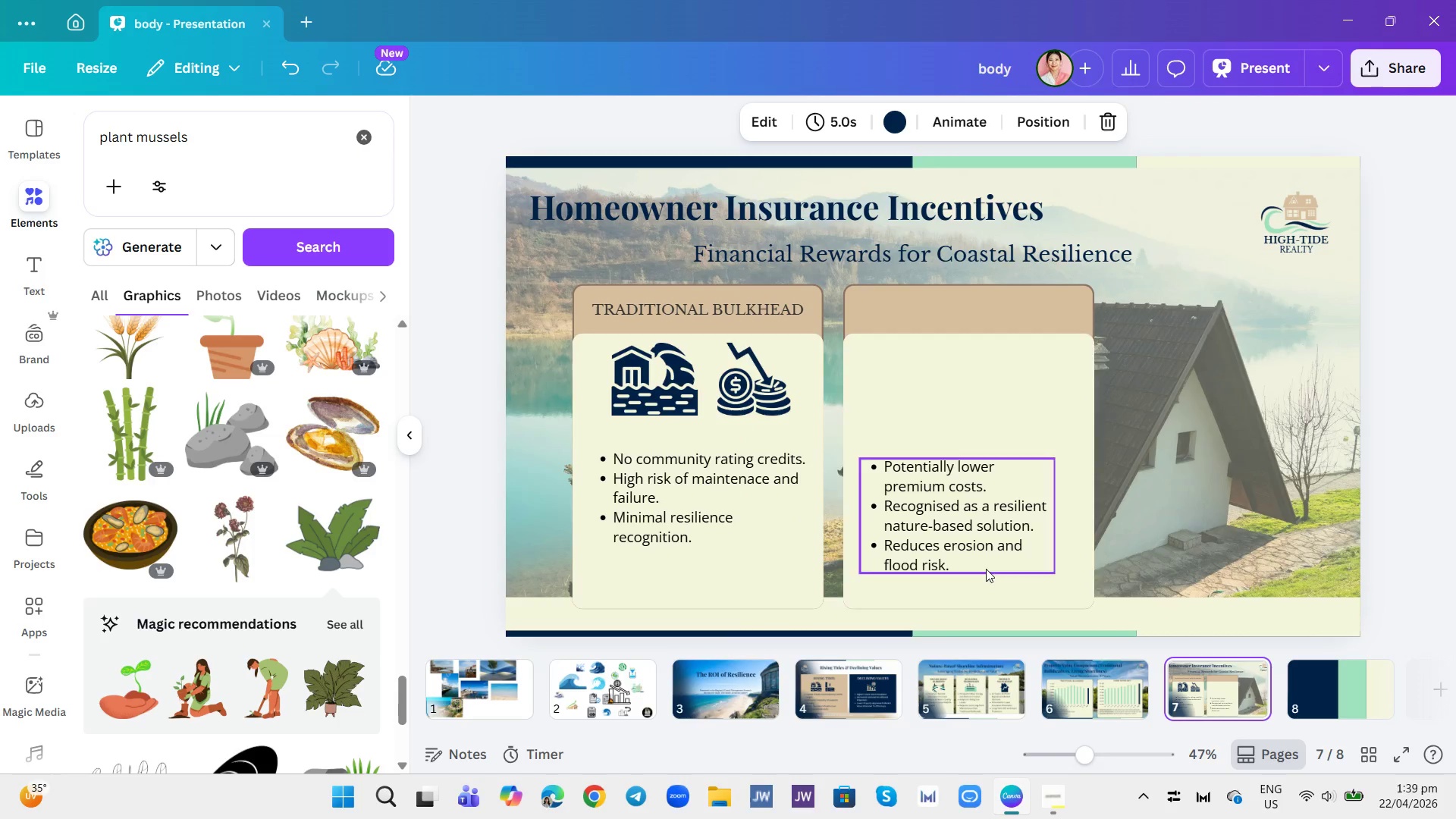 
mouse_move([993, 690])
 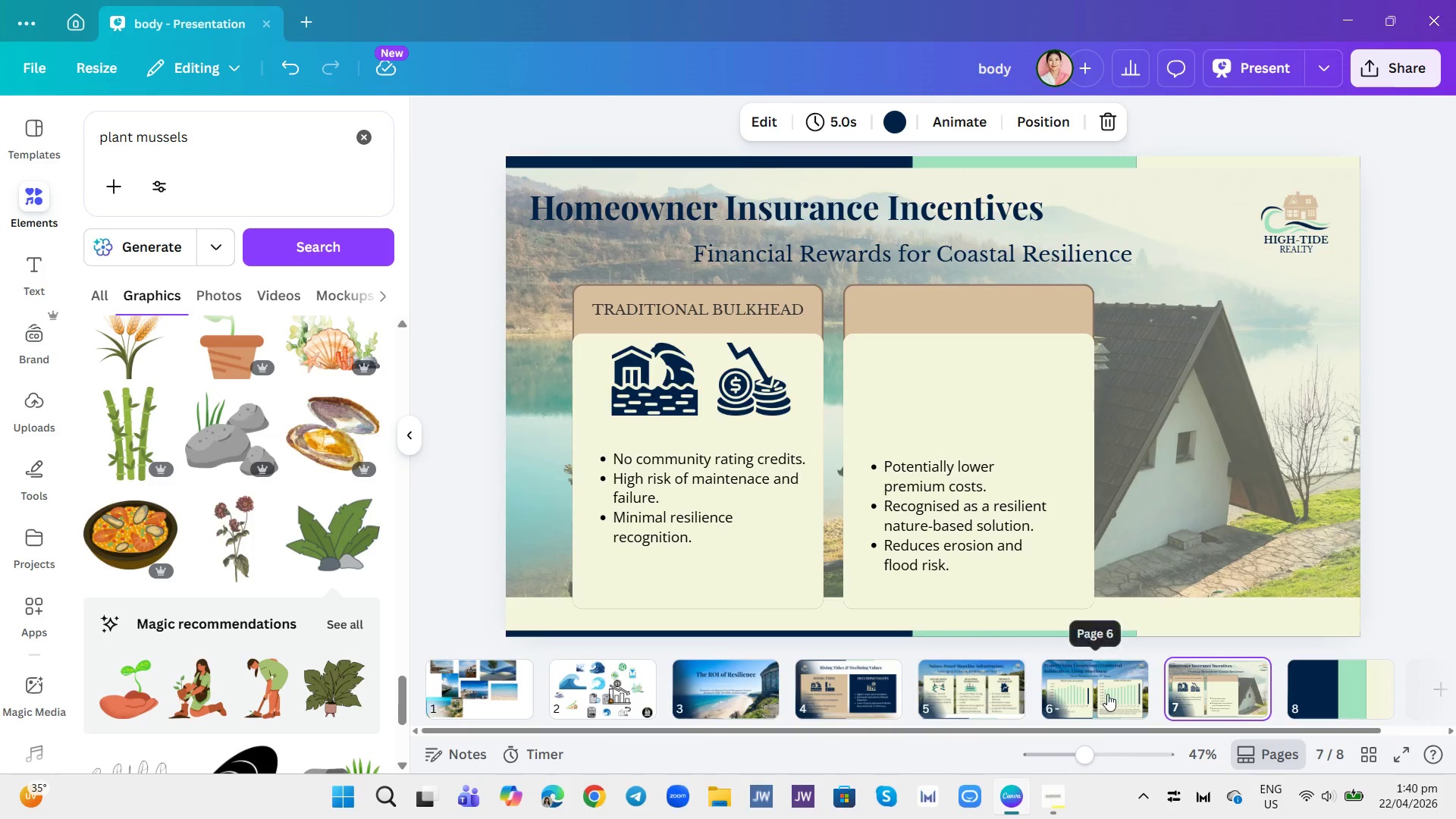 
left_click([1216, 695])
 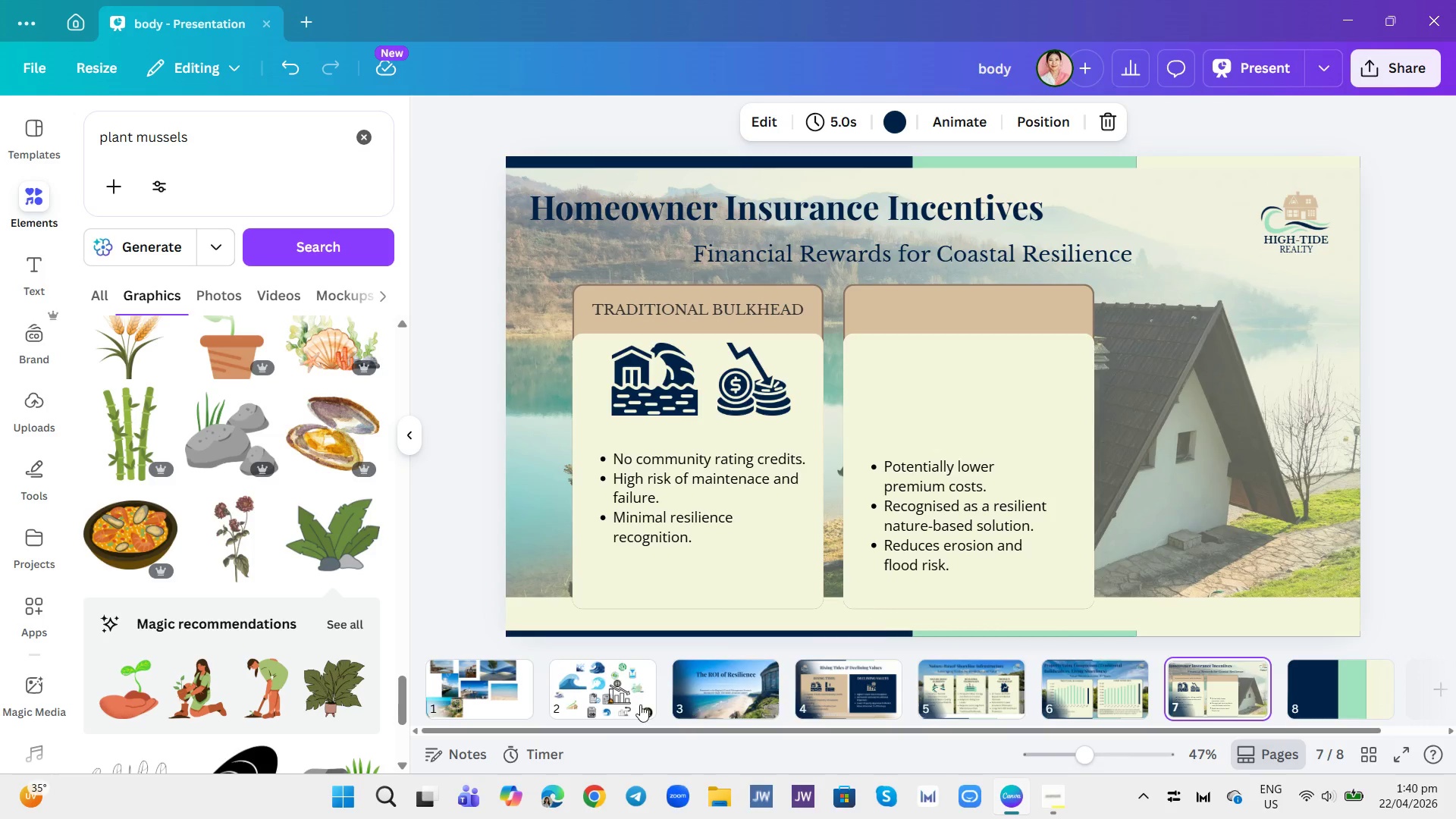 
left_click([615, 682])
 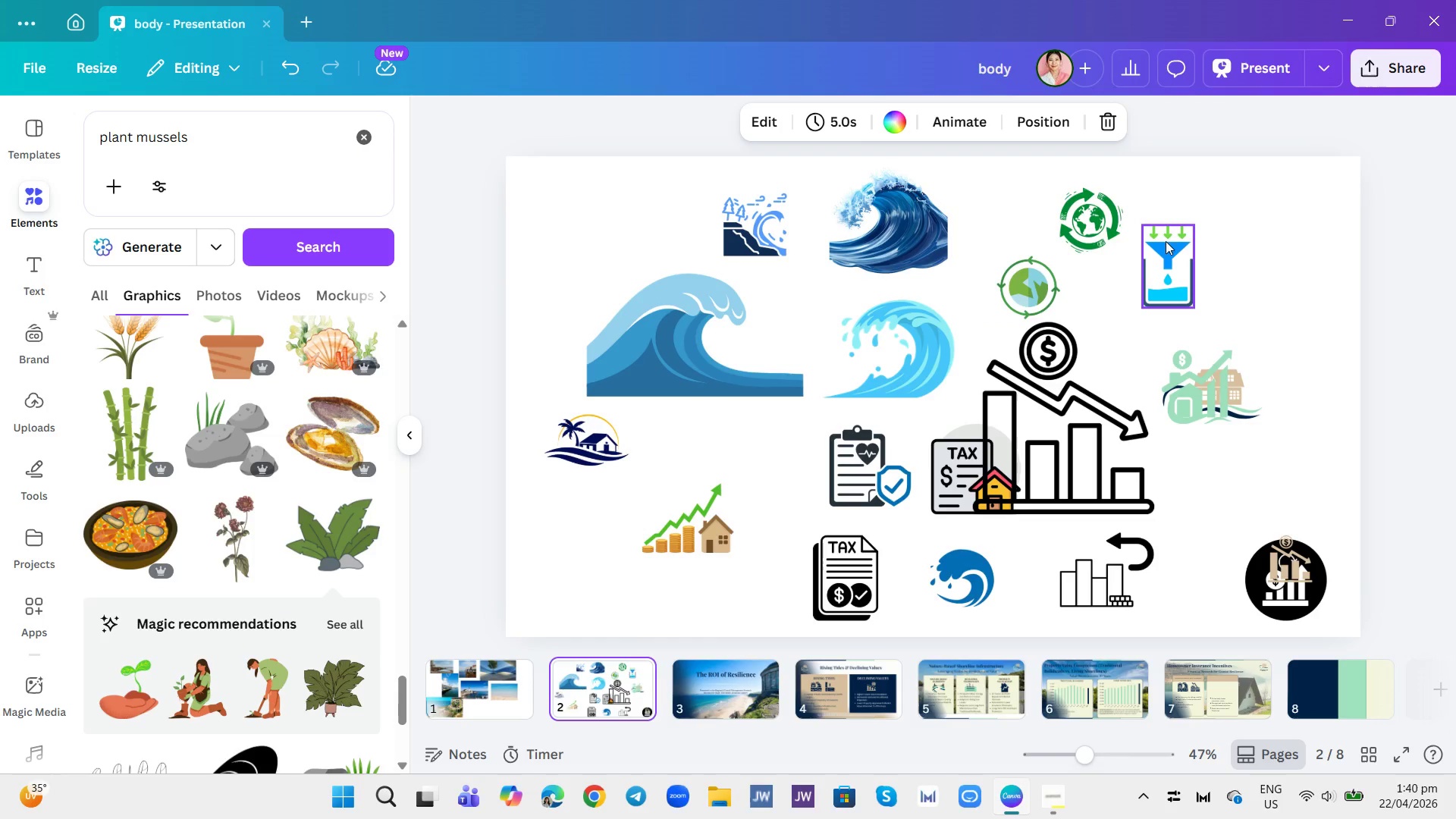 
wait(8.67)
 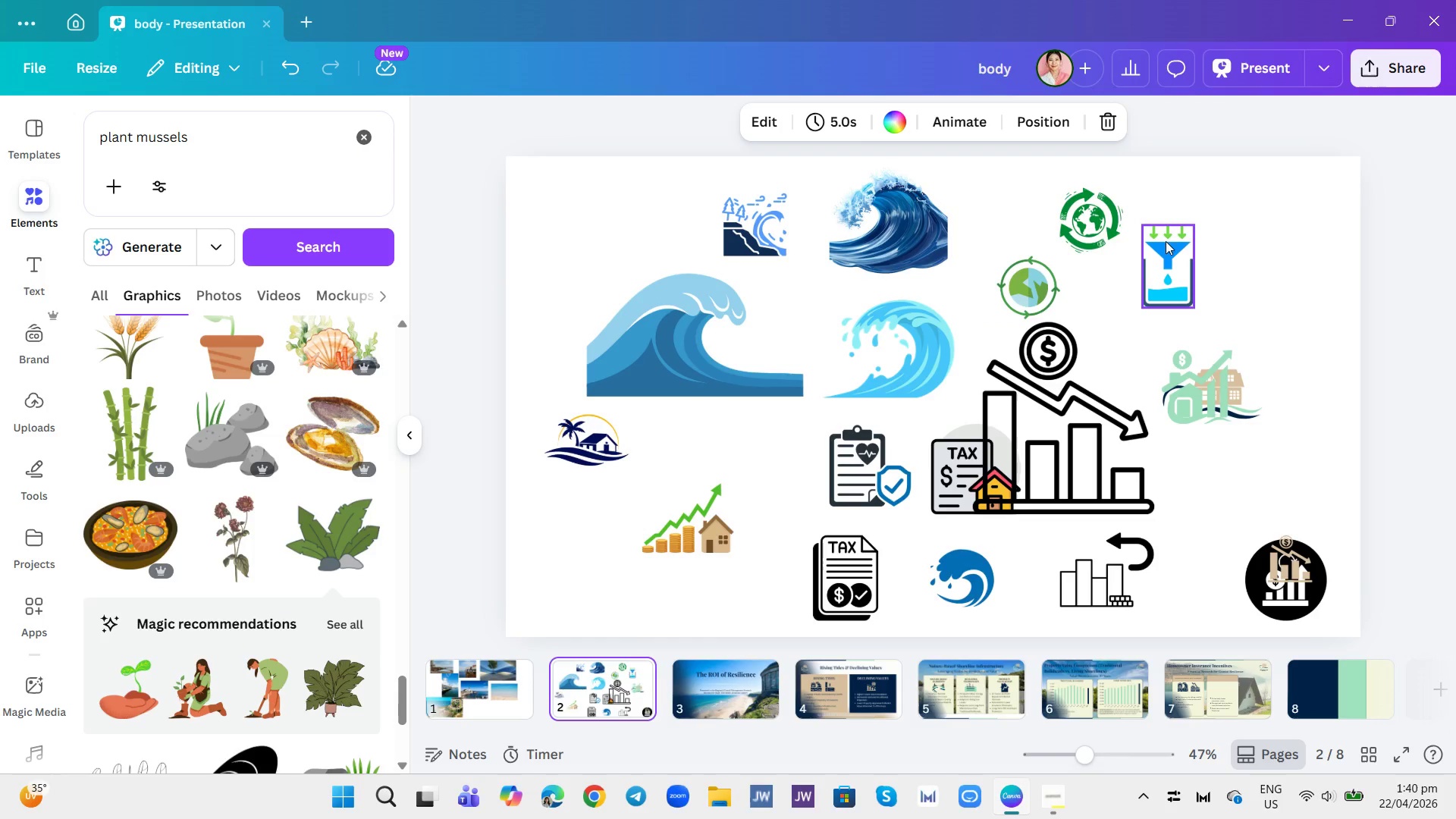 
left_click([1042, 278])
 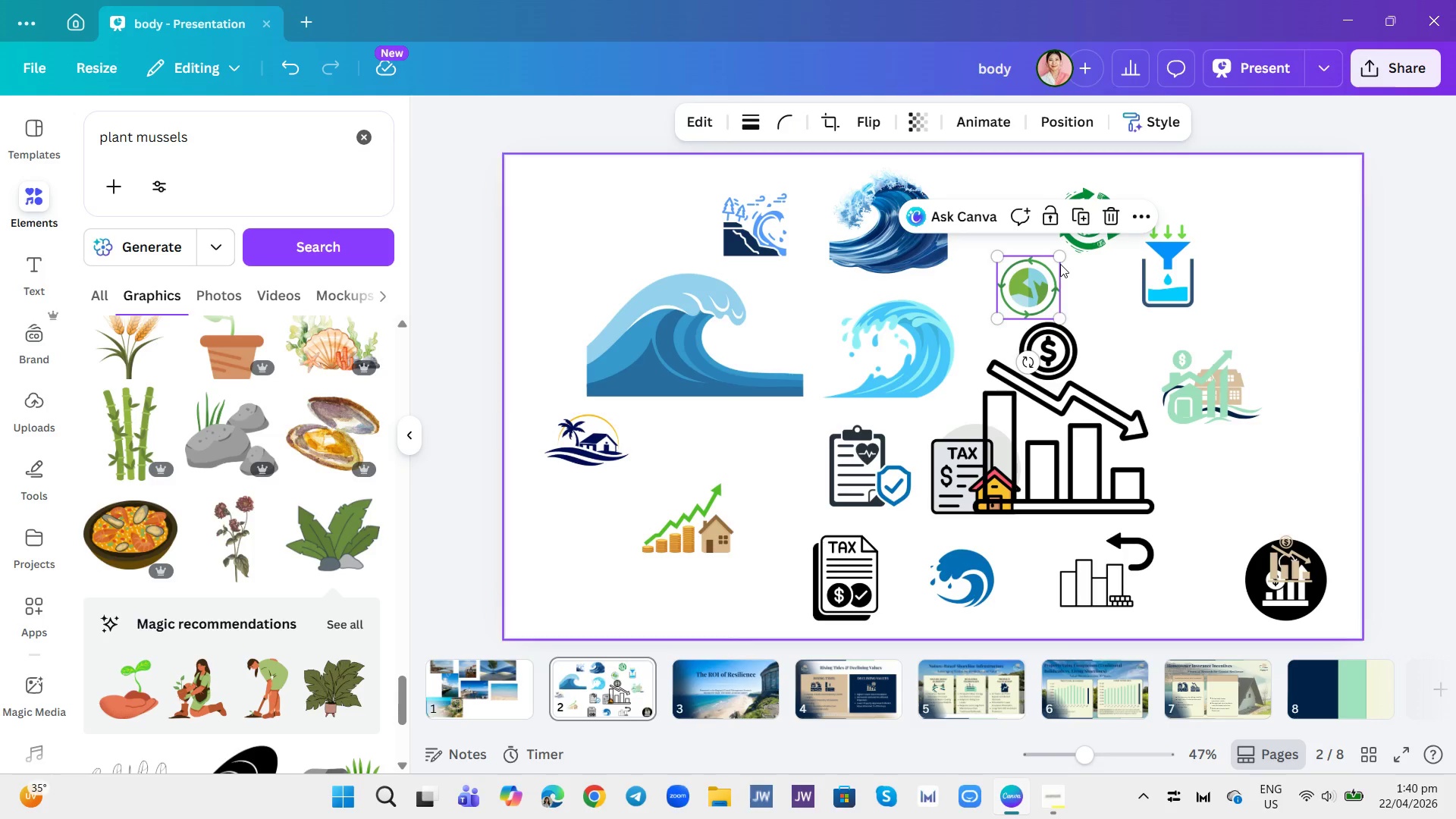 
left_click([1089, 246])
 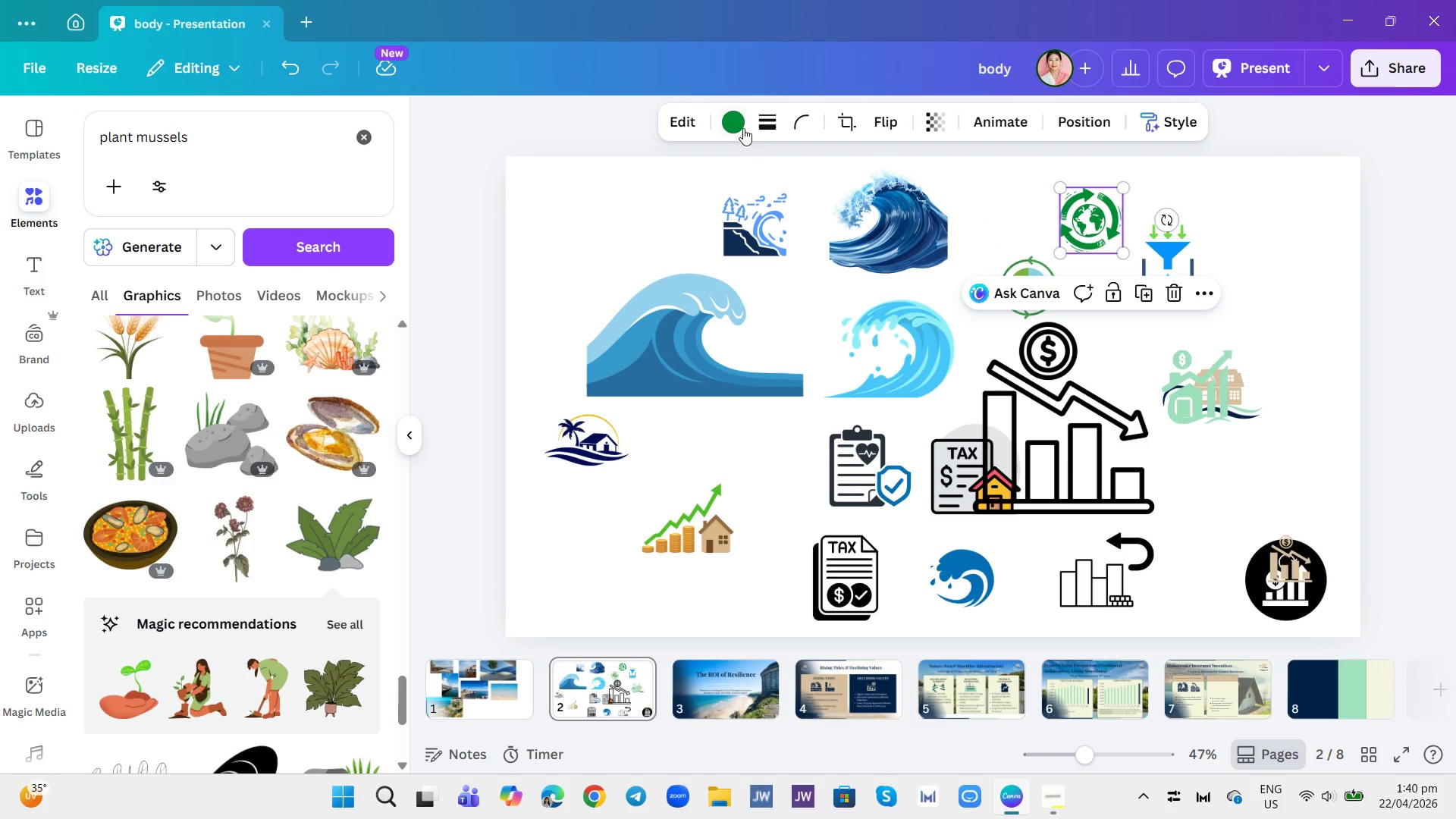 
left_click([742, 128])
 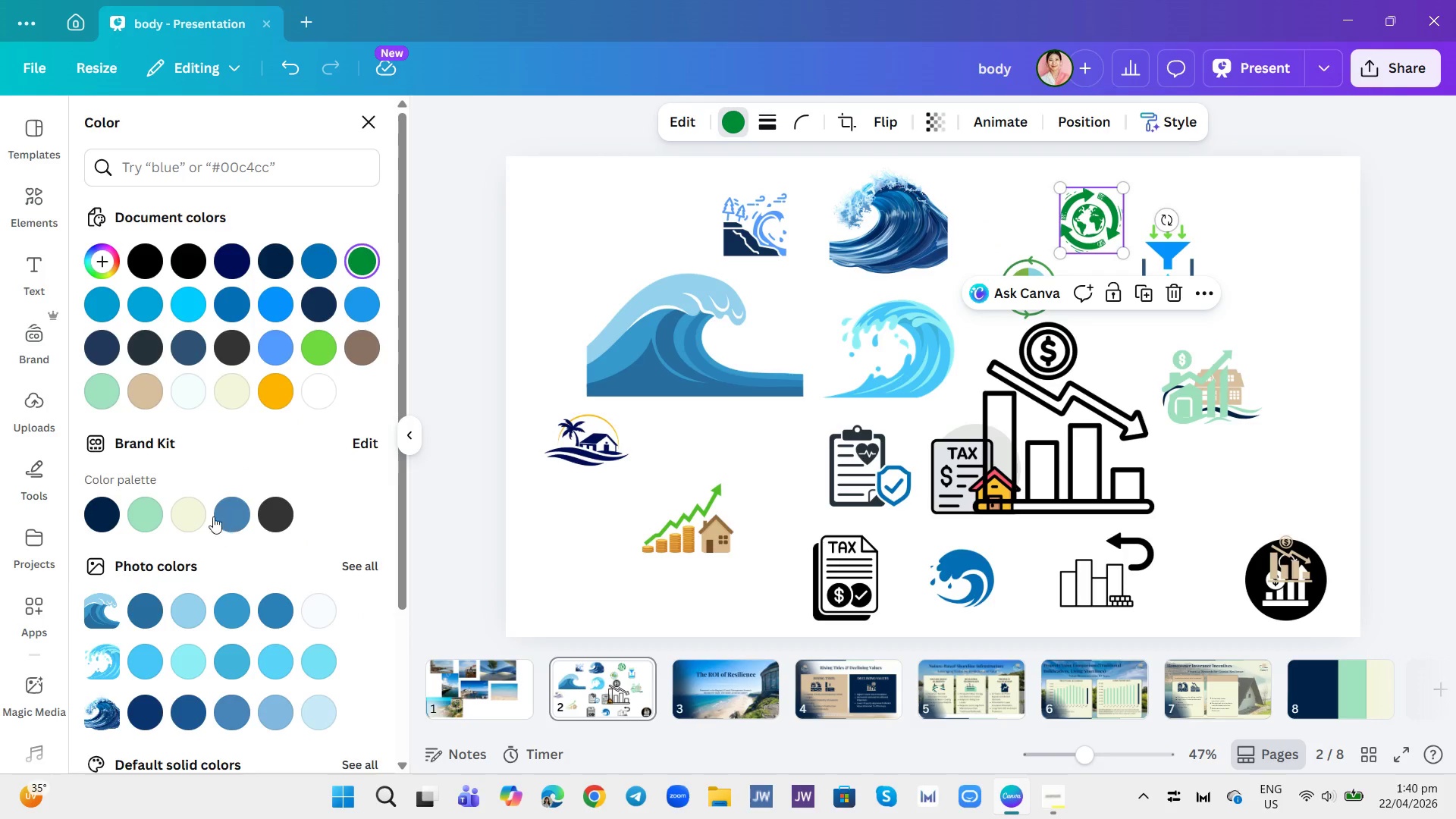 
left_click([155, 509])
 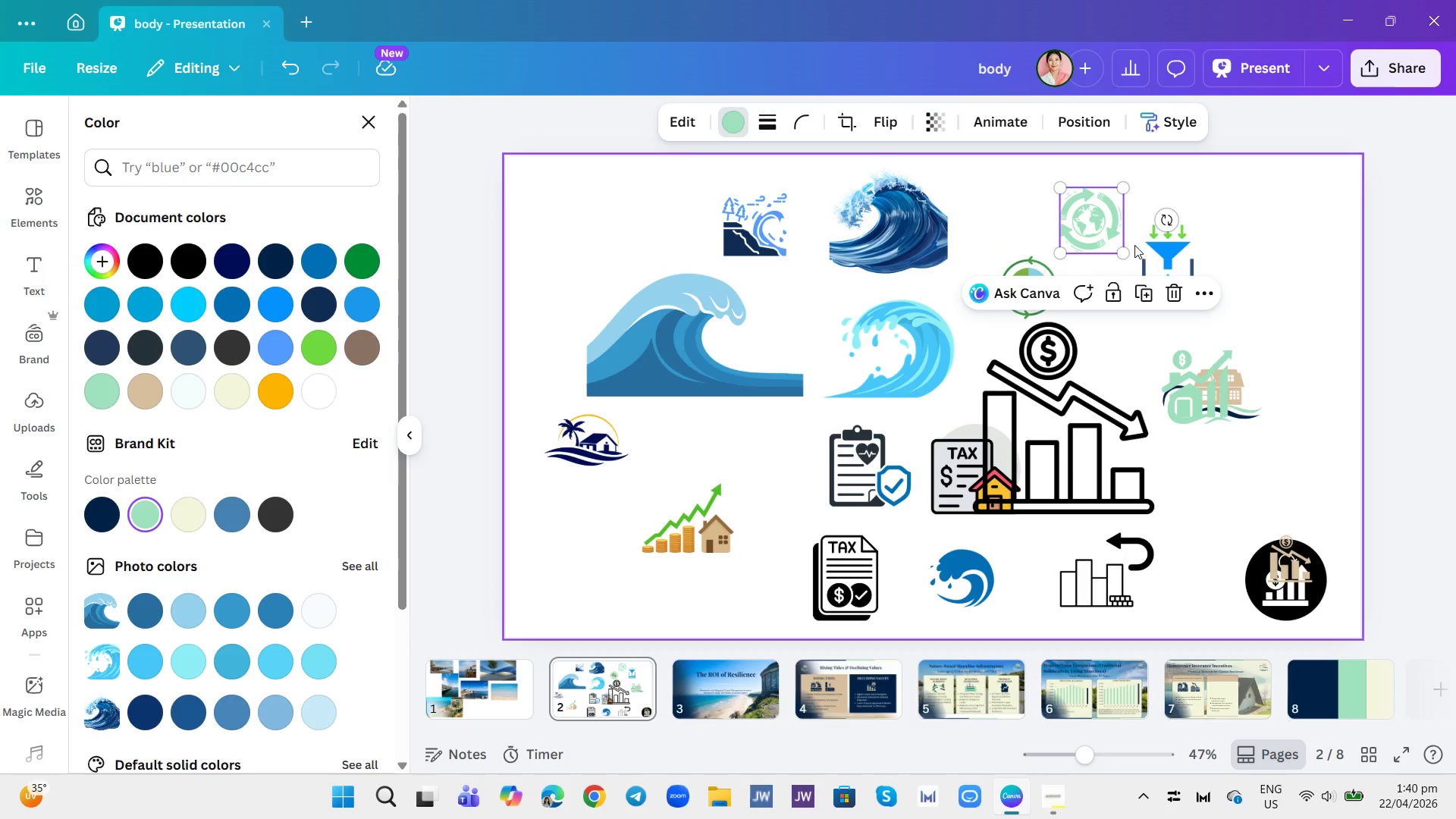 
left_click_drag(start_coordinate=[1124, 246], to_coordinate=[1158, 297])
 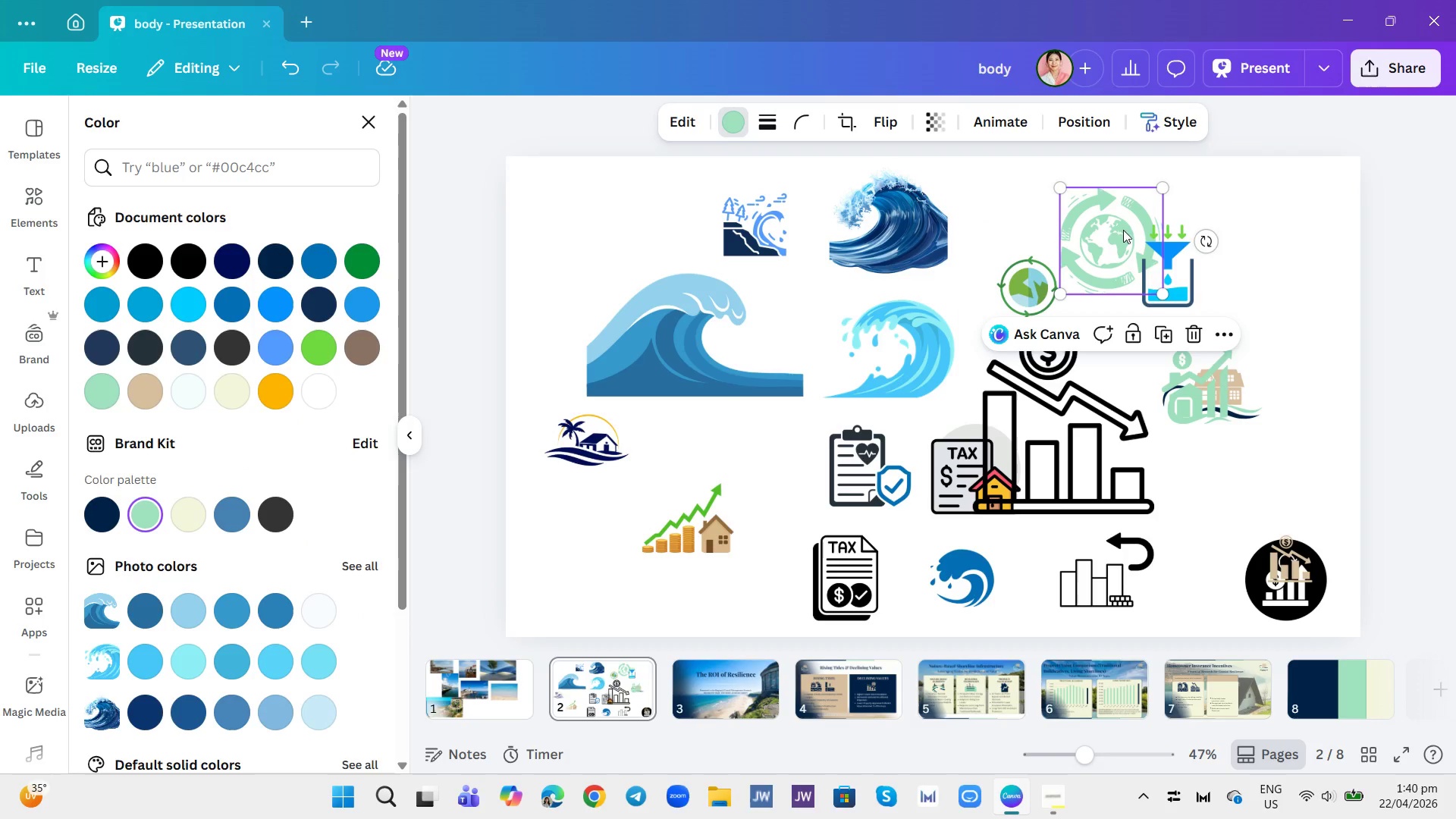 
left_click_drag(start_coordinate=[1114, 225], to_coordinate=[1232, 682])
 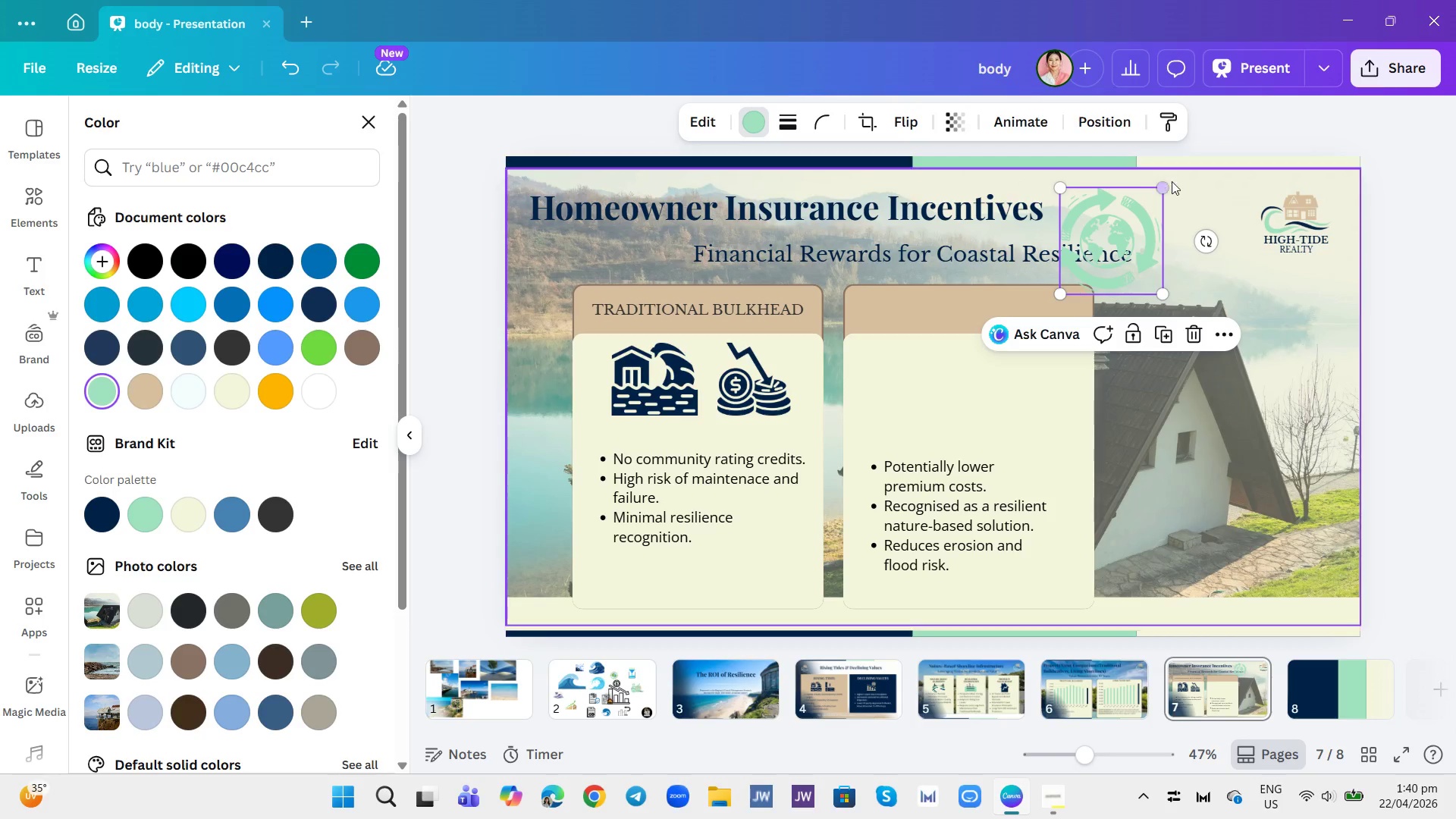 
left_click_drag(start_coordinate=[1160, 187], to_coordinate=[1147, 243])
 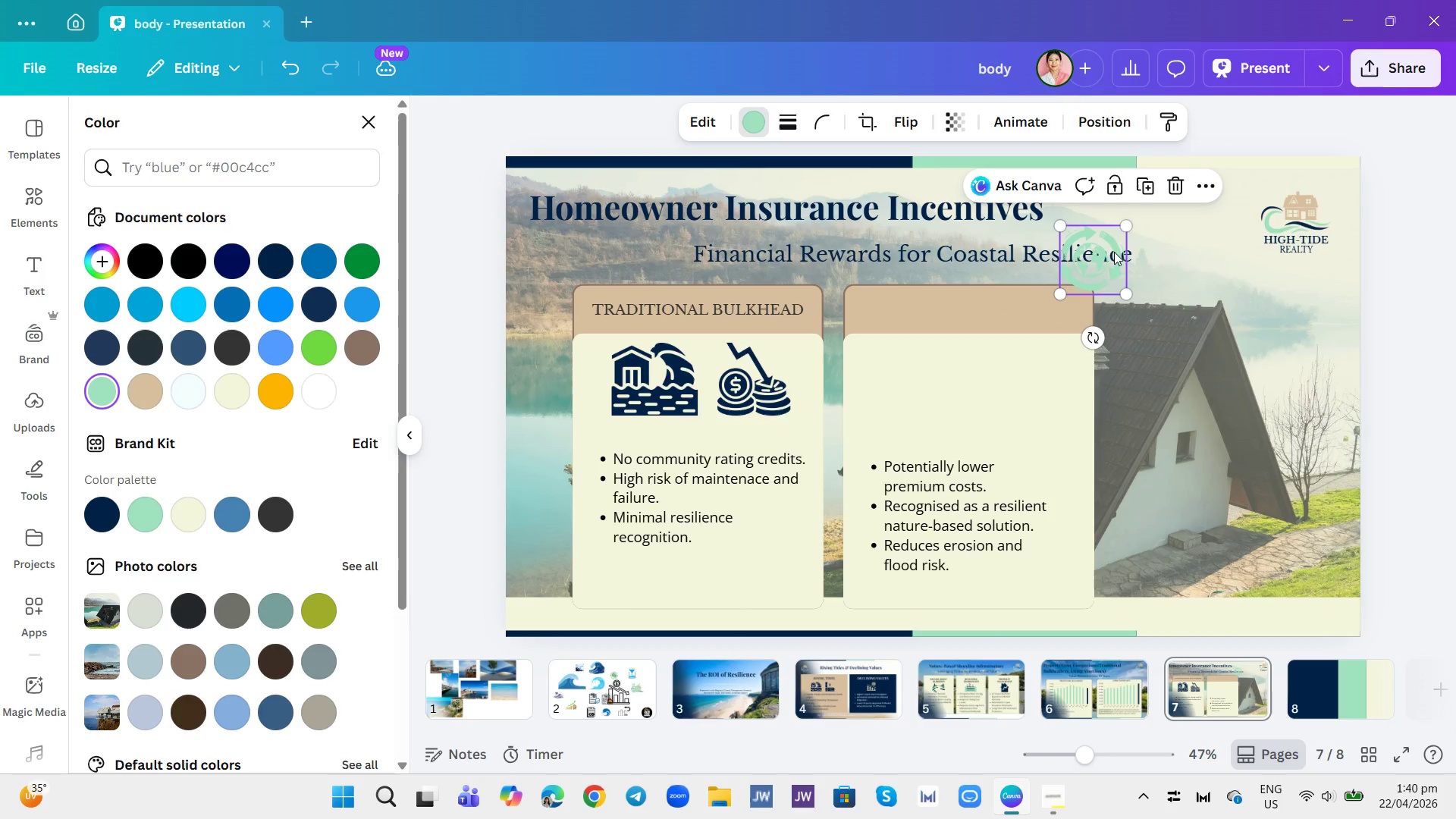 
left_click_drag(start_coordinate=[1109, 252], to_coordinate=[940, 378])
 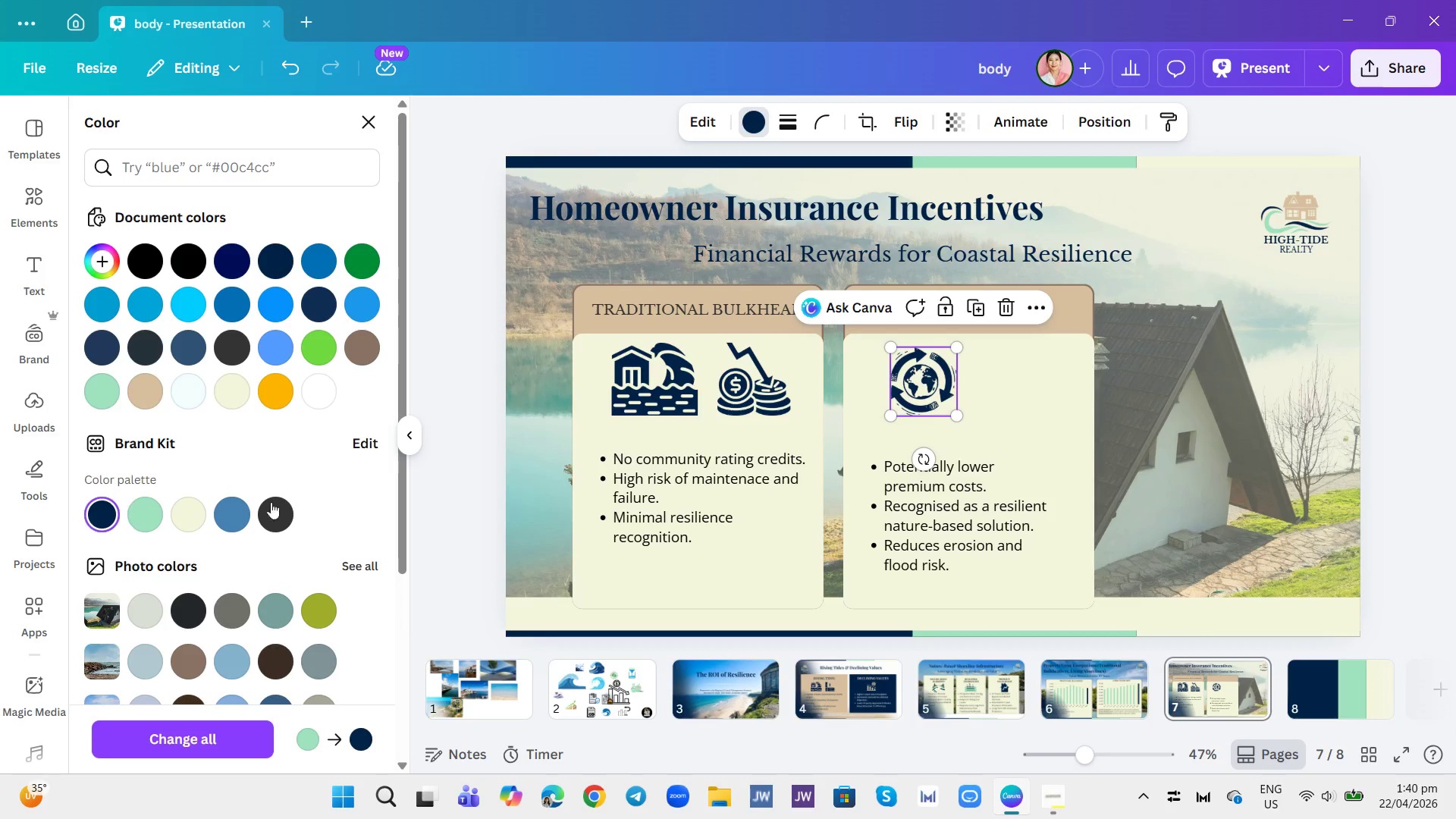 
left_click([996, 420])
 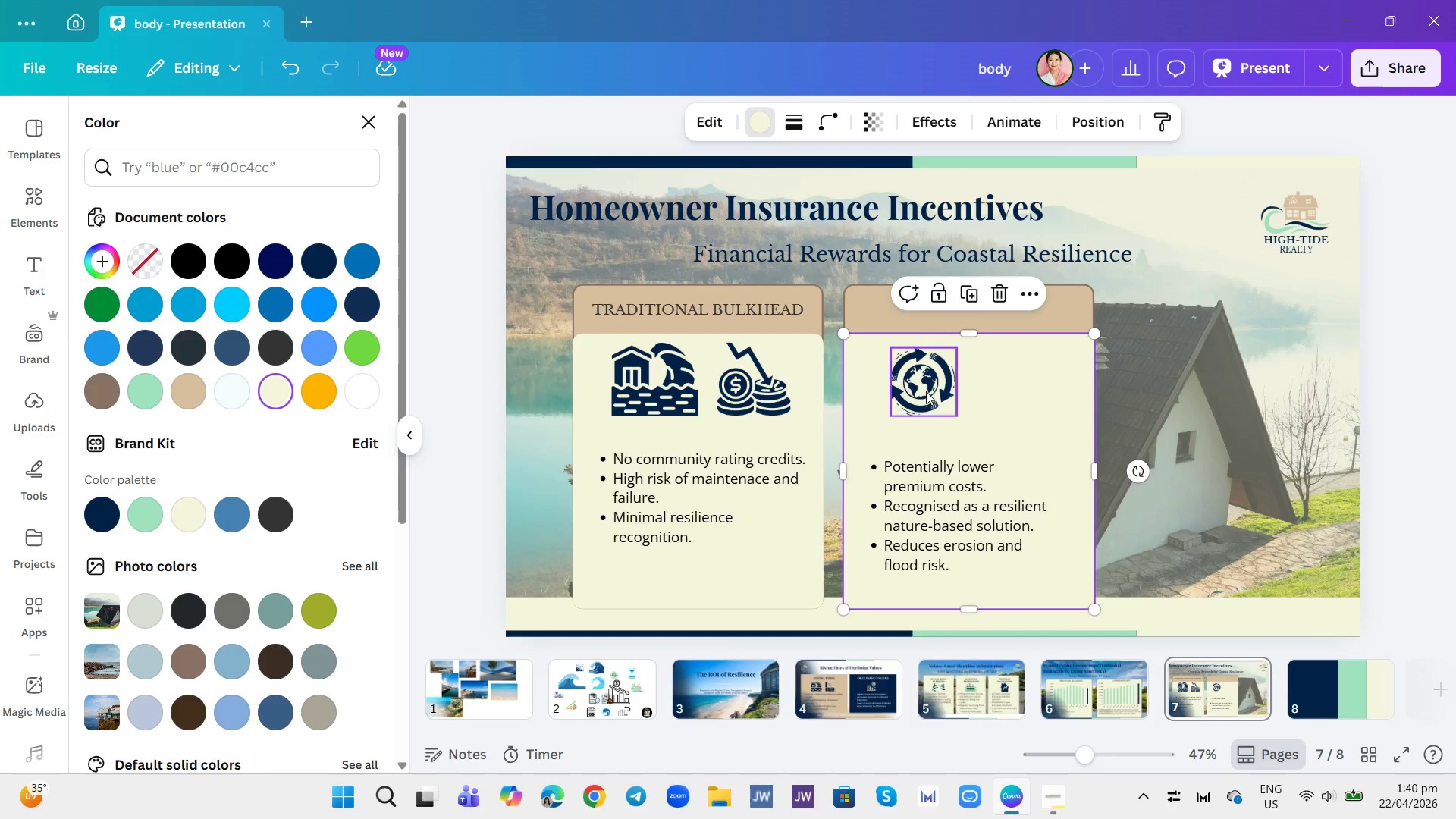 
left_click([922, 390])
 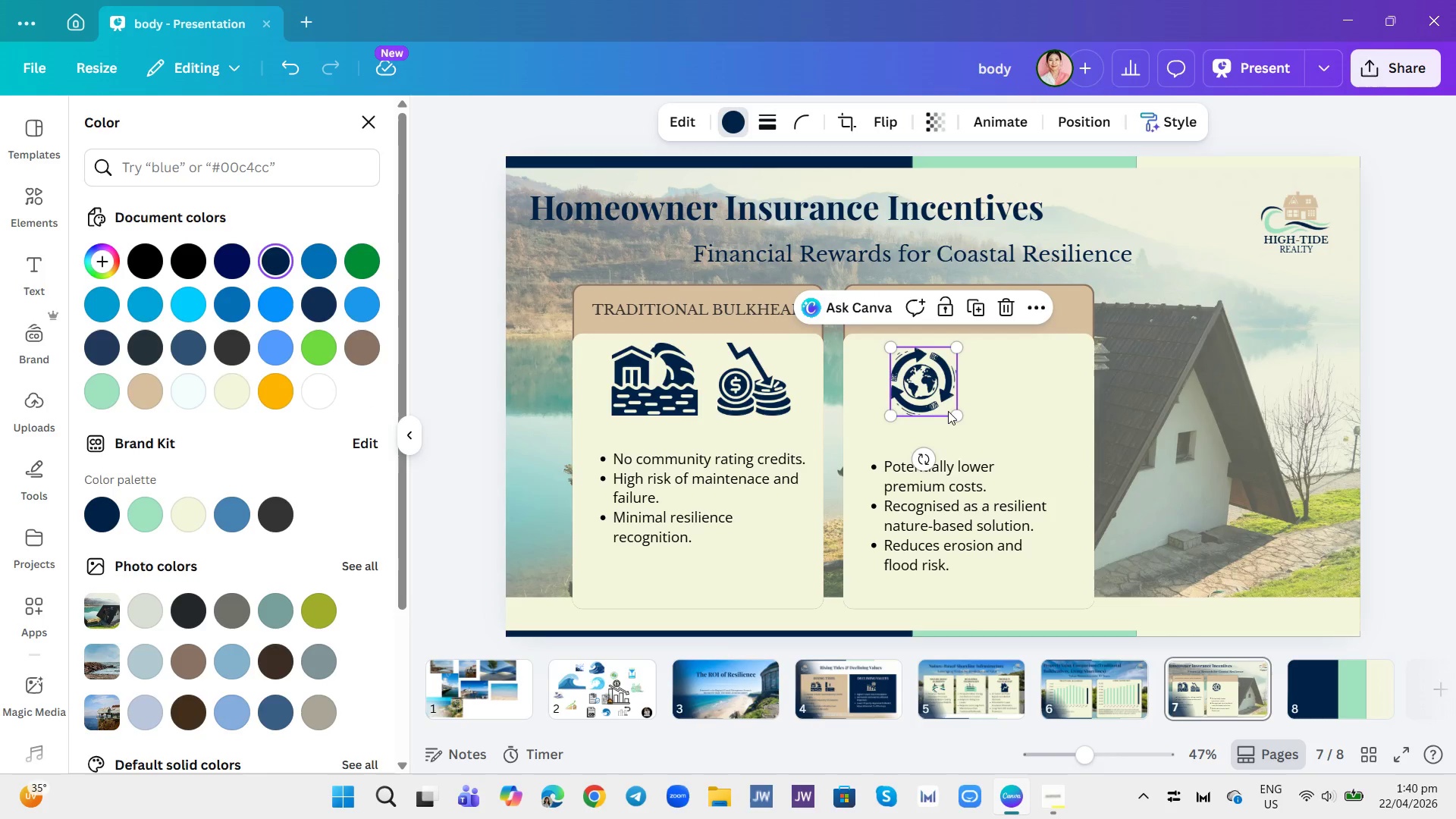 
left_click_drag(start_coordinate=[948, 411], to_coordinate=[954, 418])
 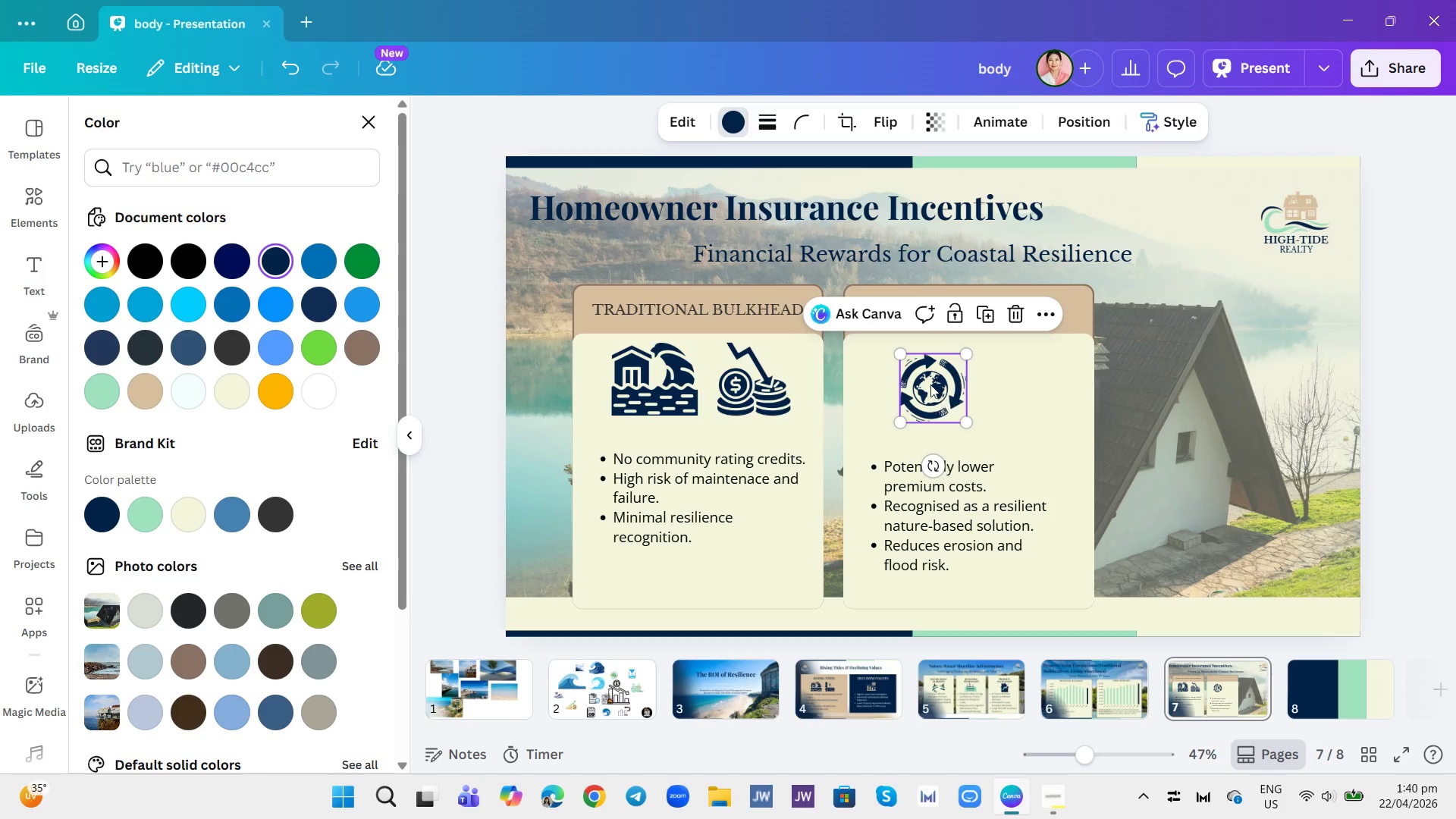 
left_click_drag(start_coordinate=[930, 384], to_coordinate=[920, 378])
 